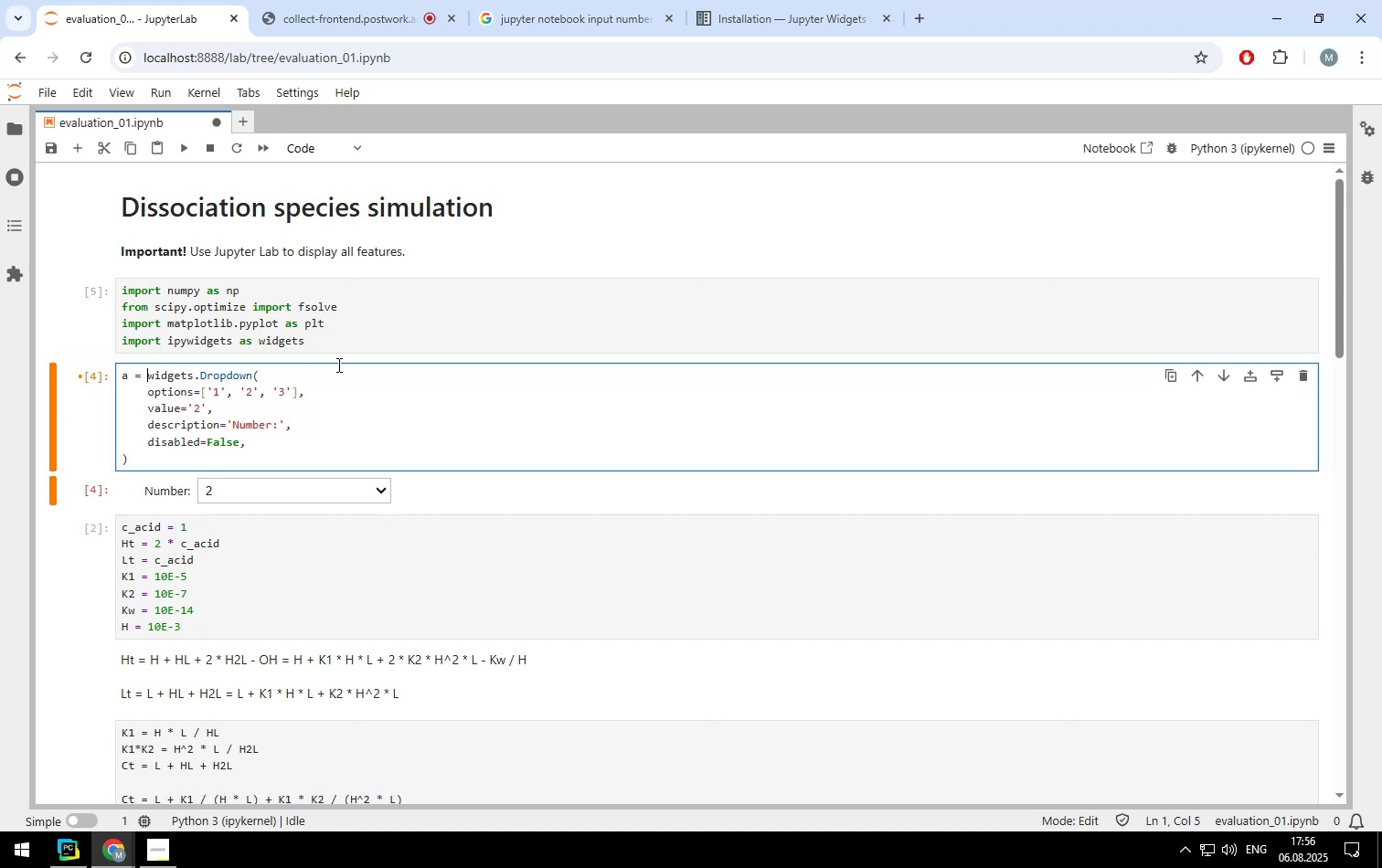 
key(Shift+Enter)
 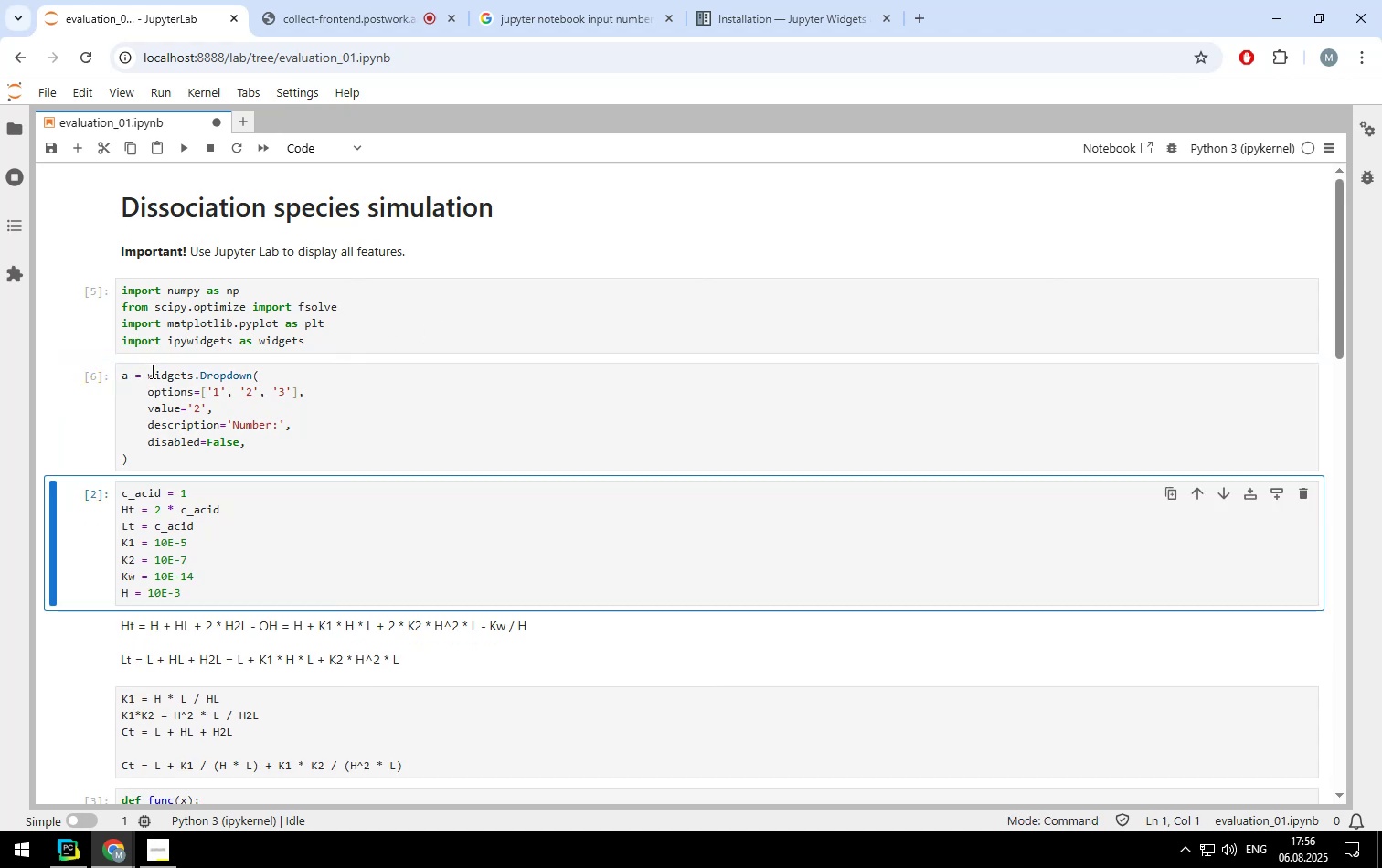 
left_click([147, 371])
 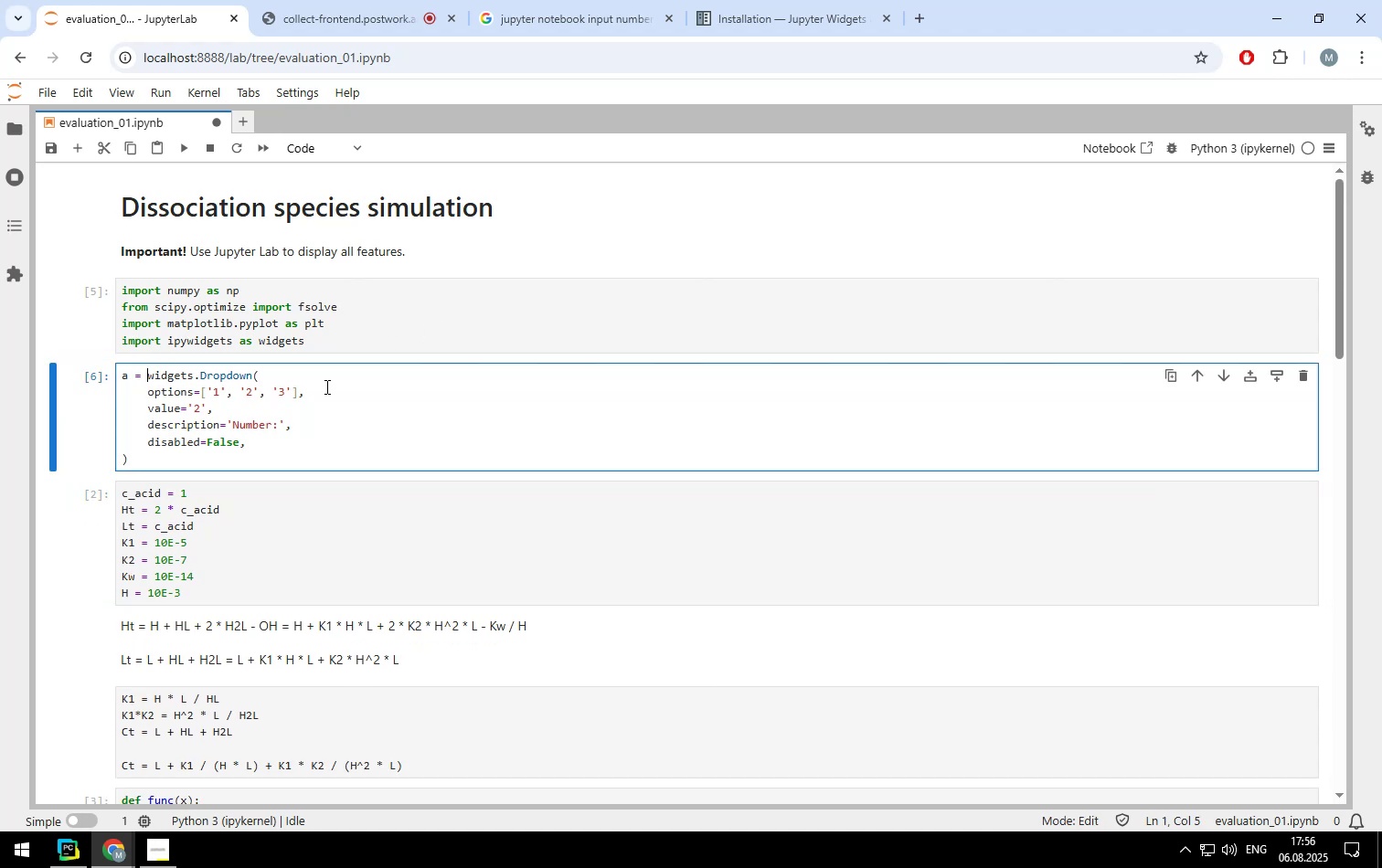 
key(Backspace)
 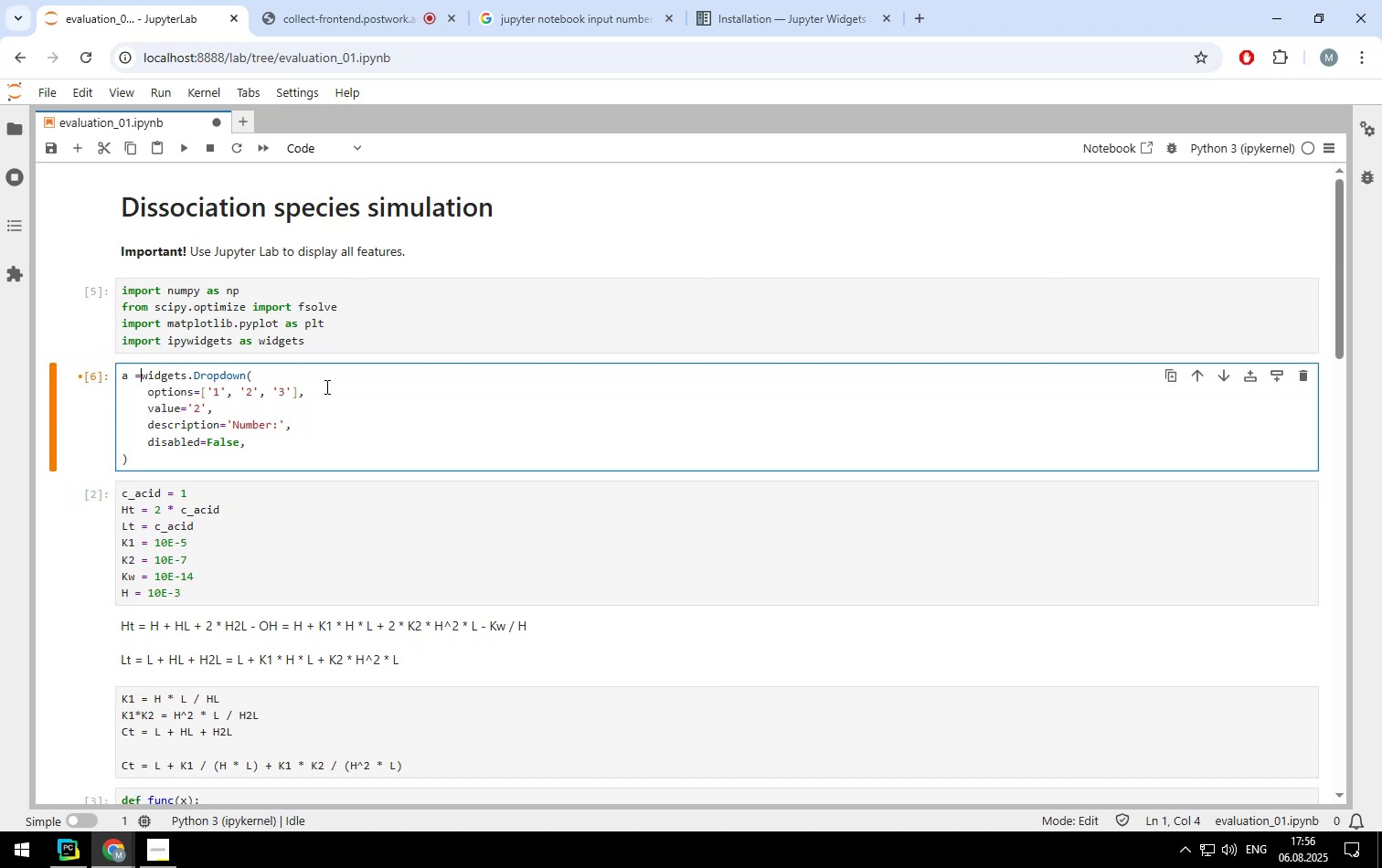 
key(Backspace)
 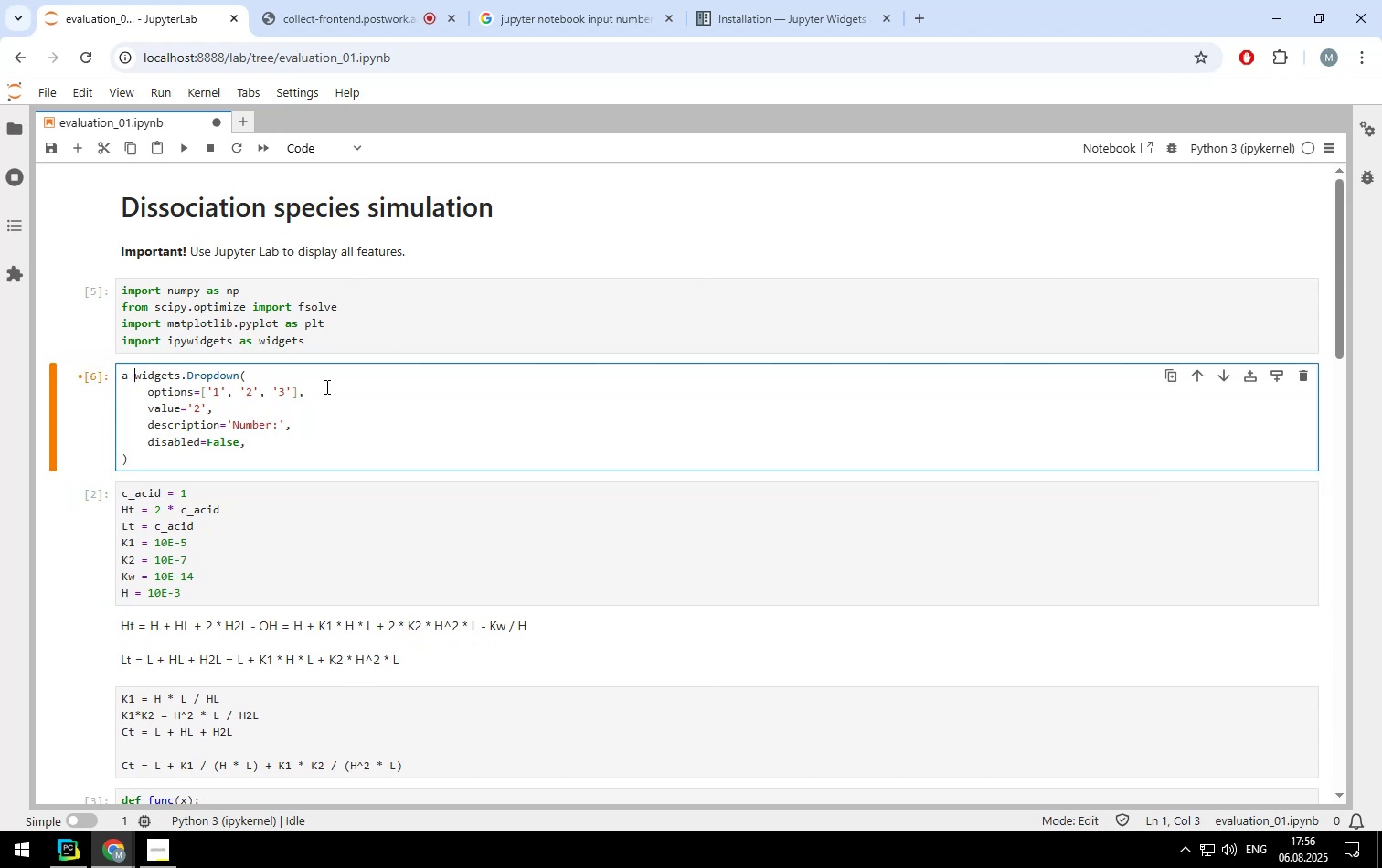 
key(Backspace)
 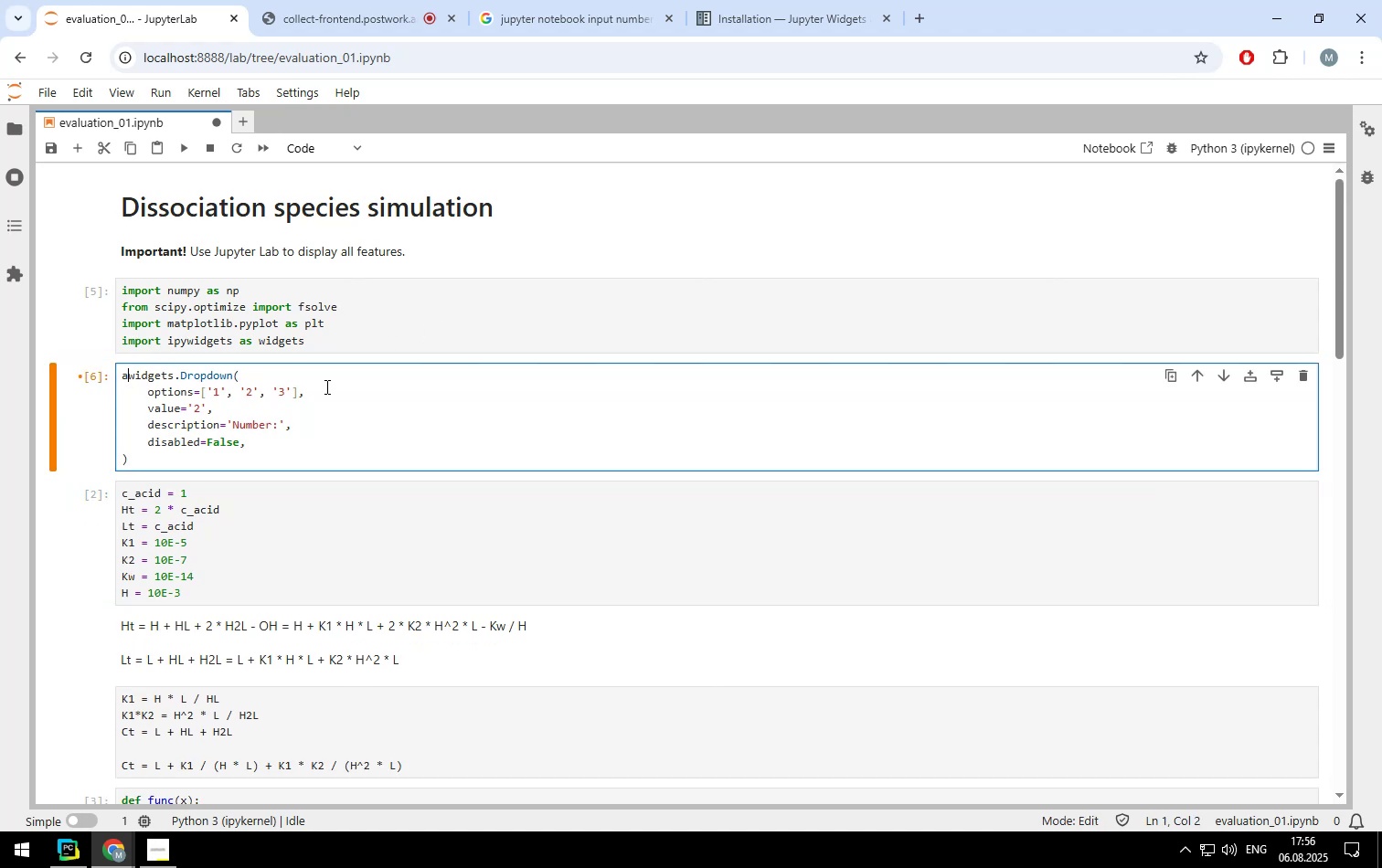 
key(Backspace)
 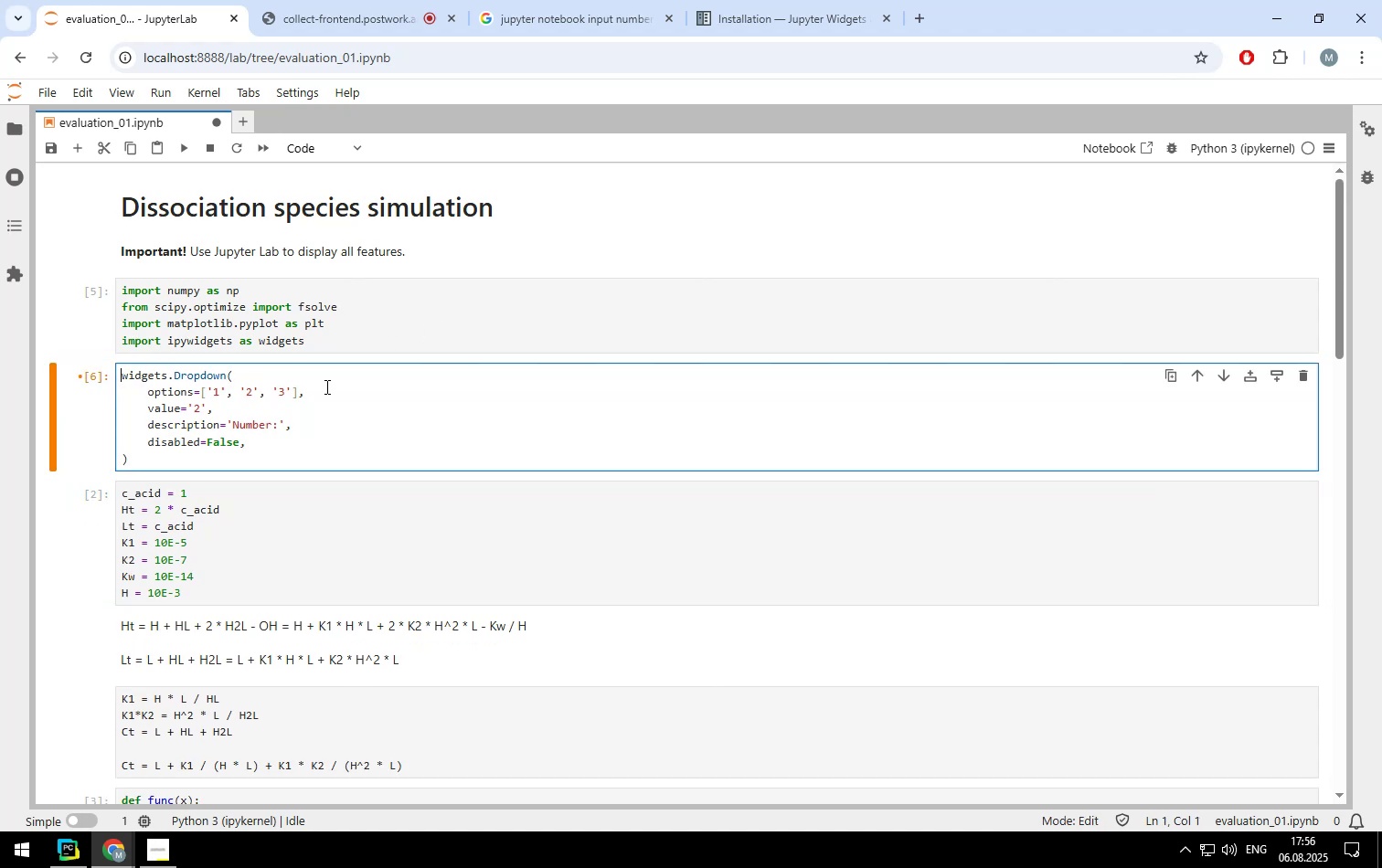 
key(Backspace)
 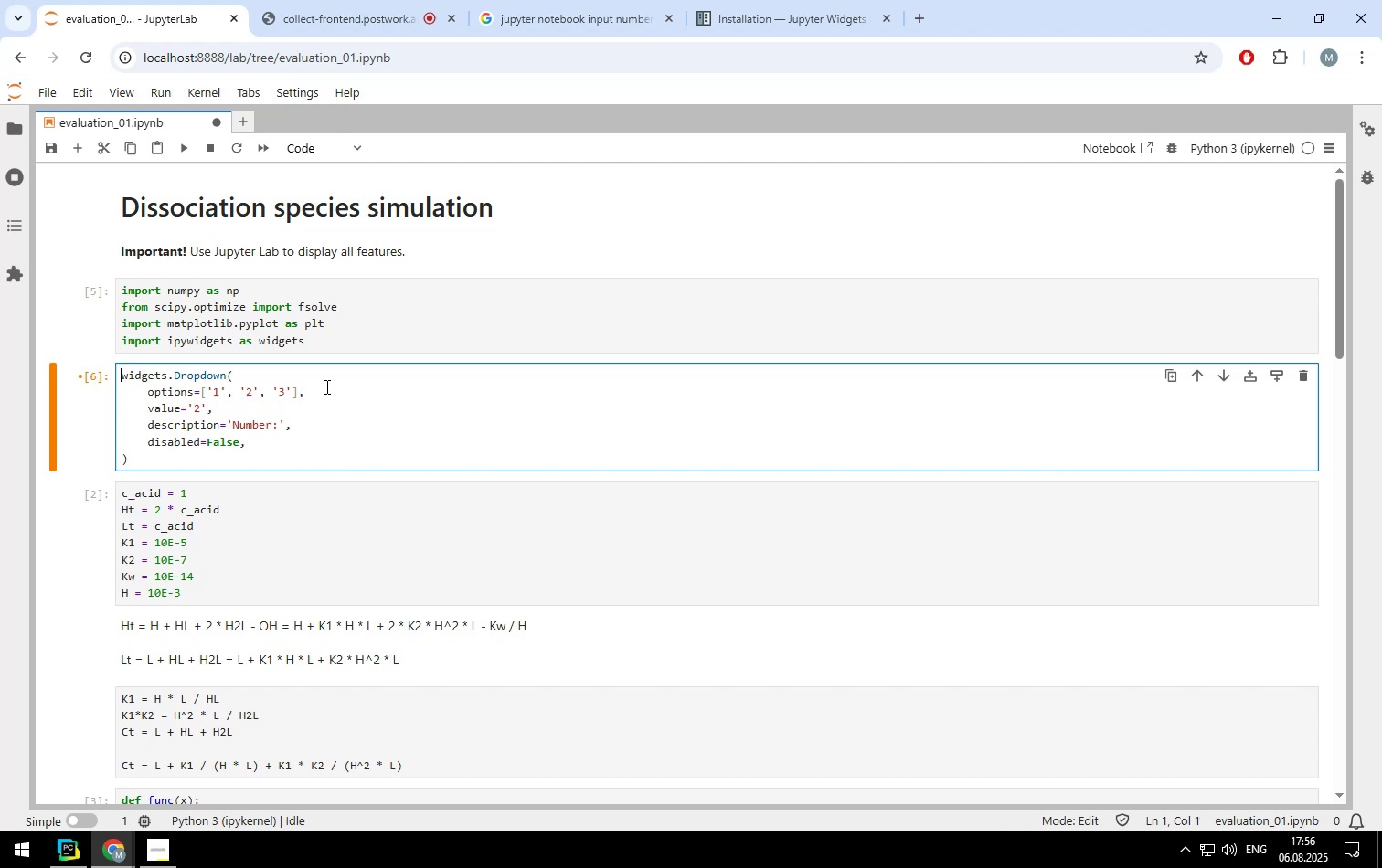 
key(Shift+ShiftLeft)
 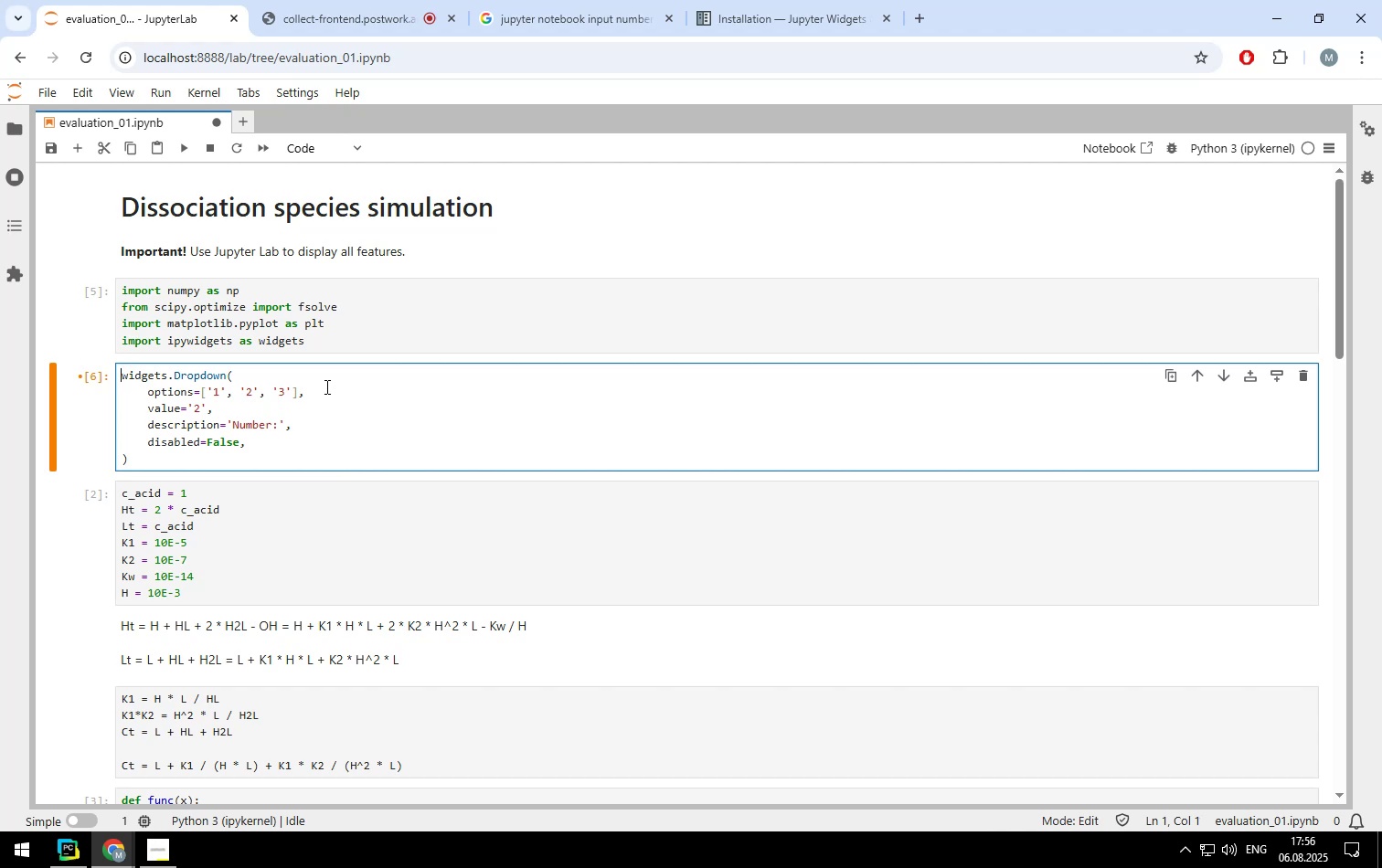 
key(Shift+Enter)
 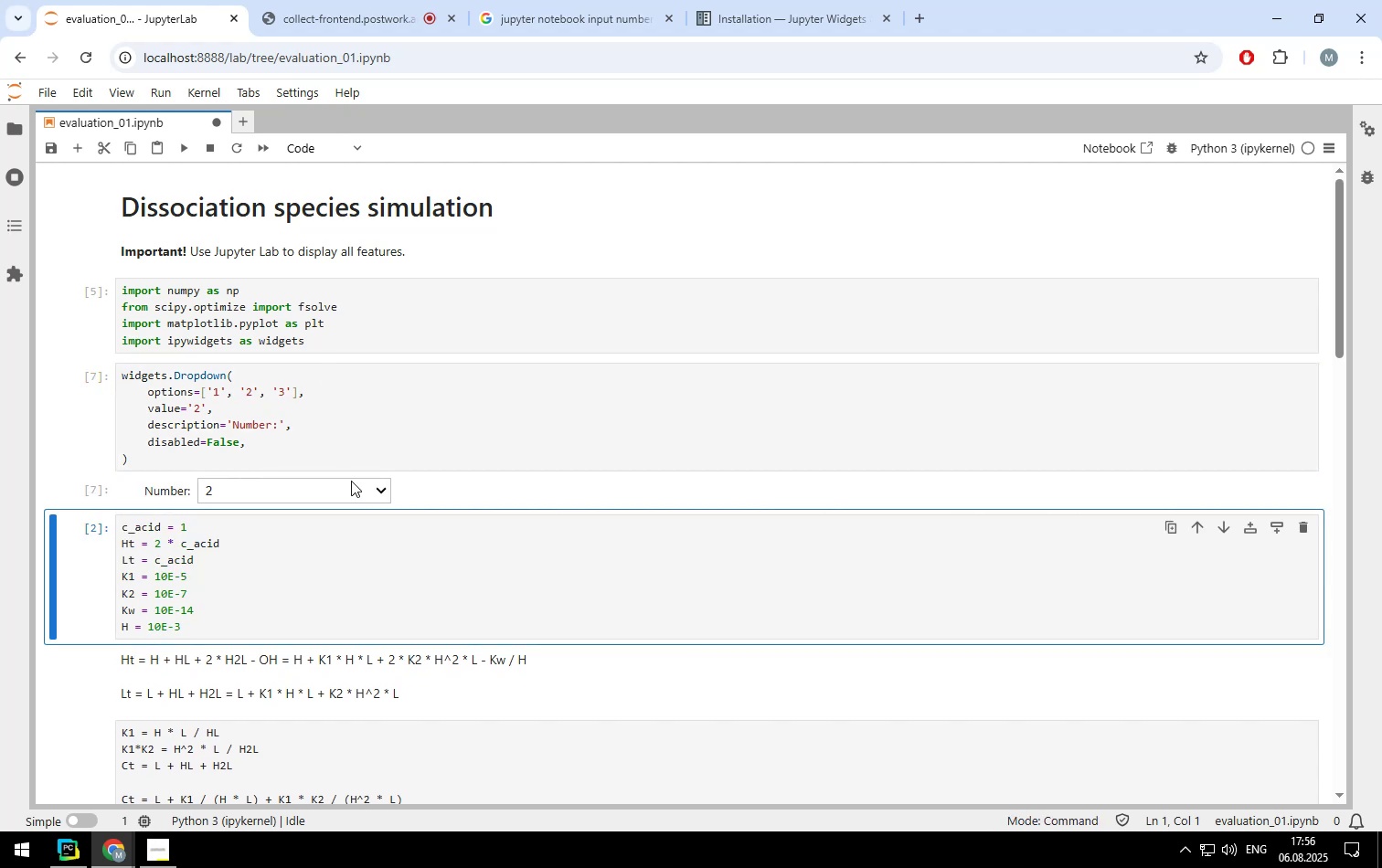 
left_click([377, 491])
 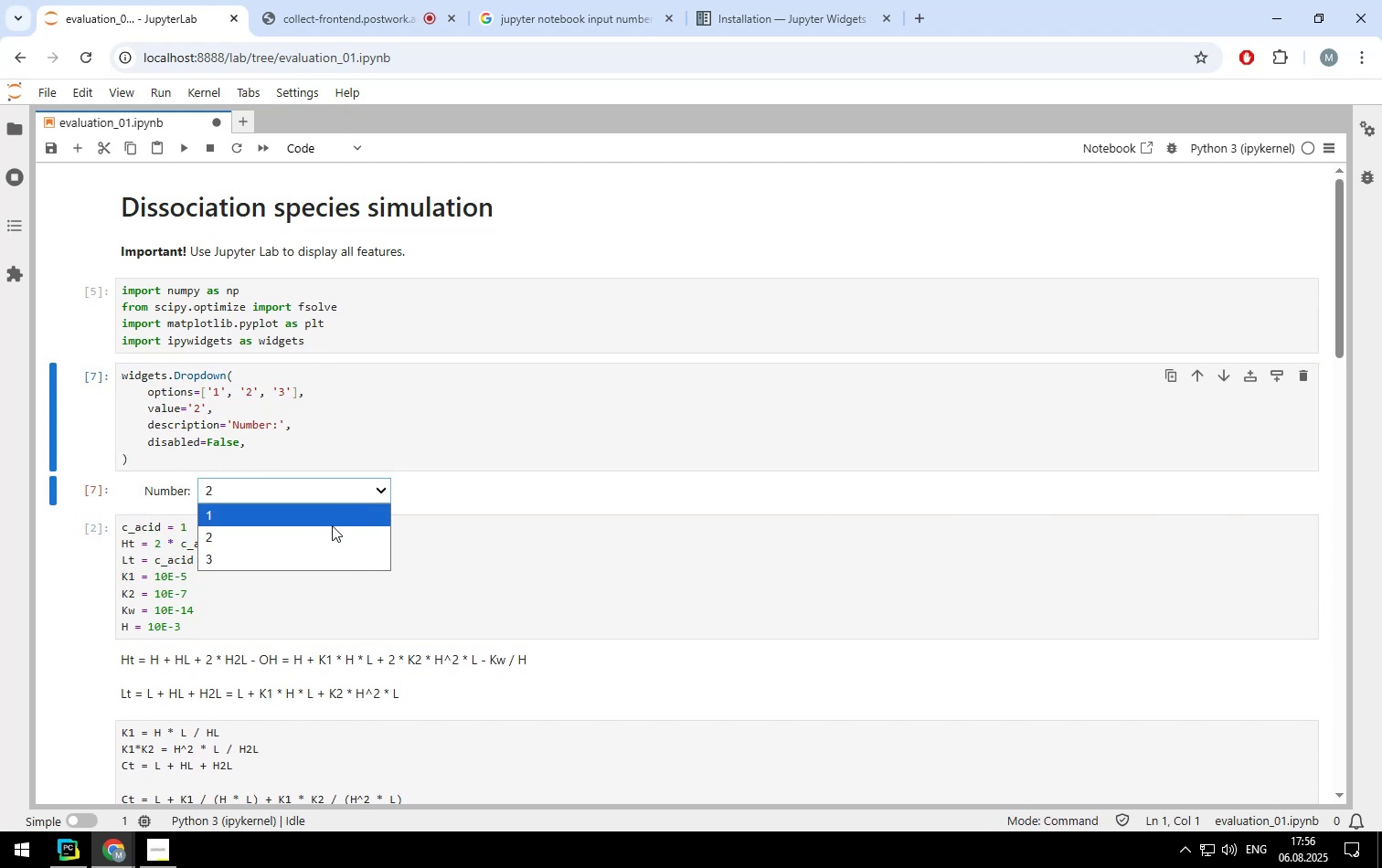 
left_click([332, 525])
 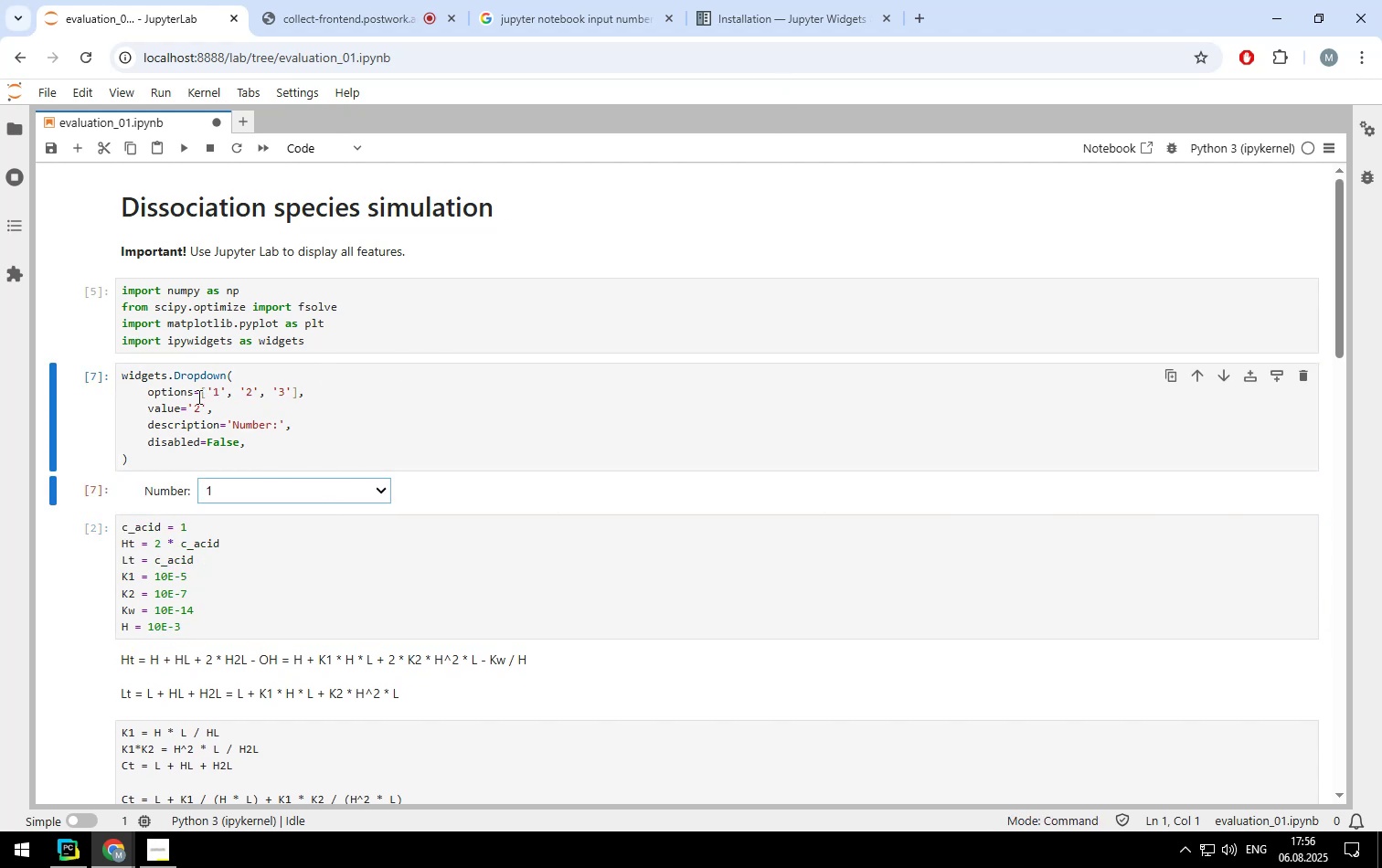 
left_click([271, 425])
 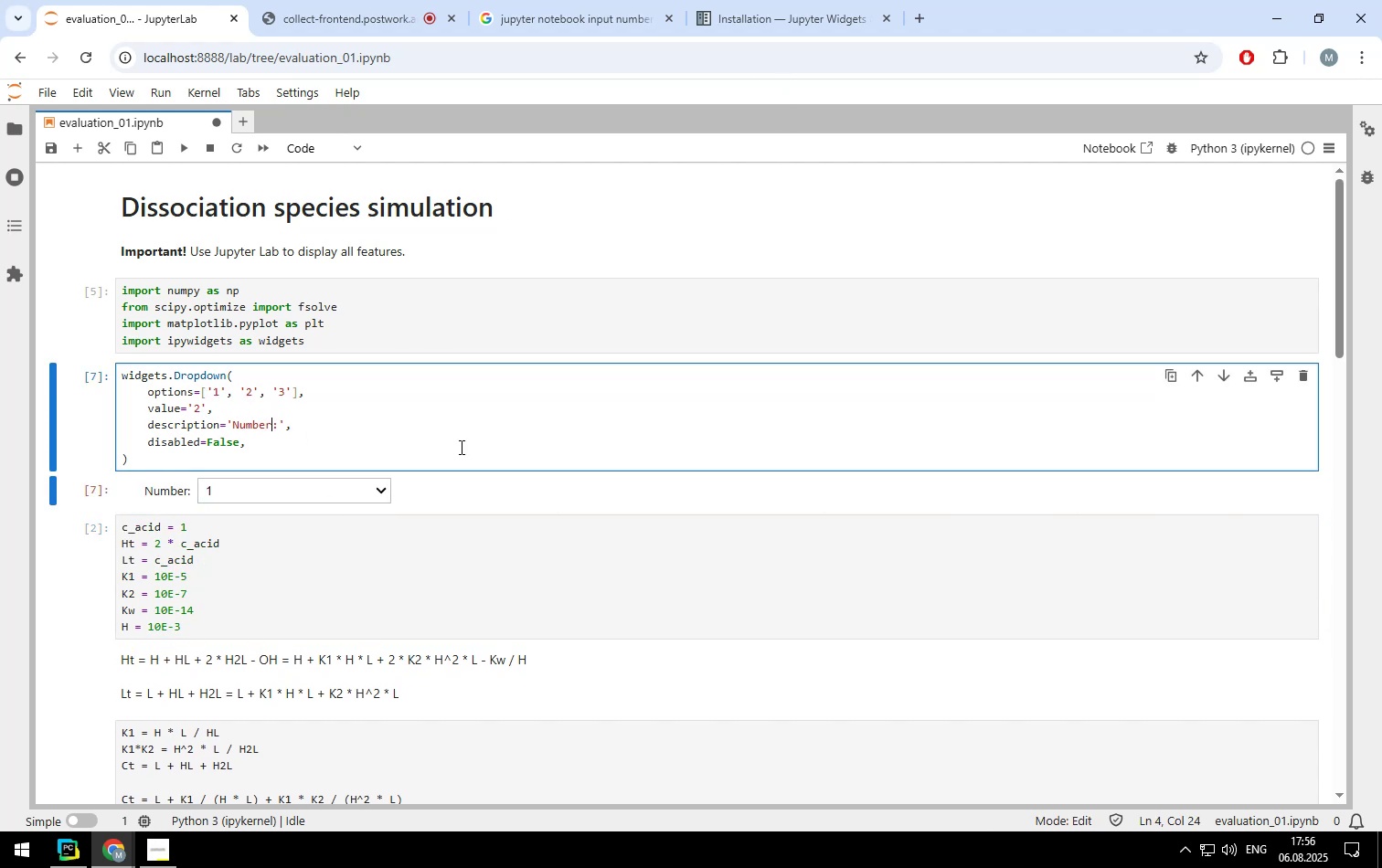 
type( of )
 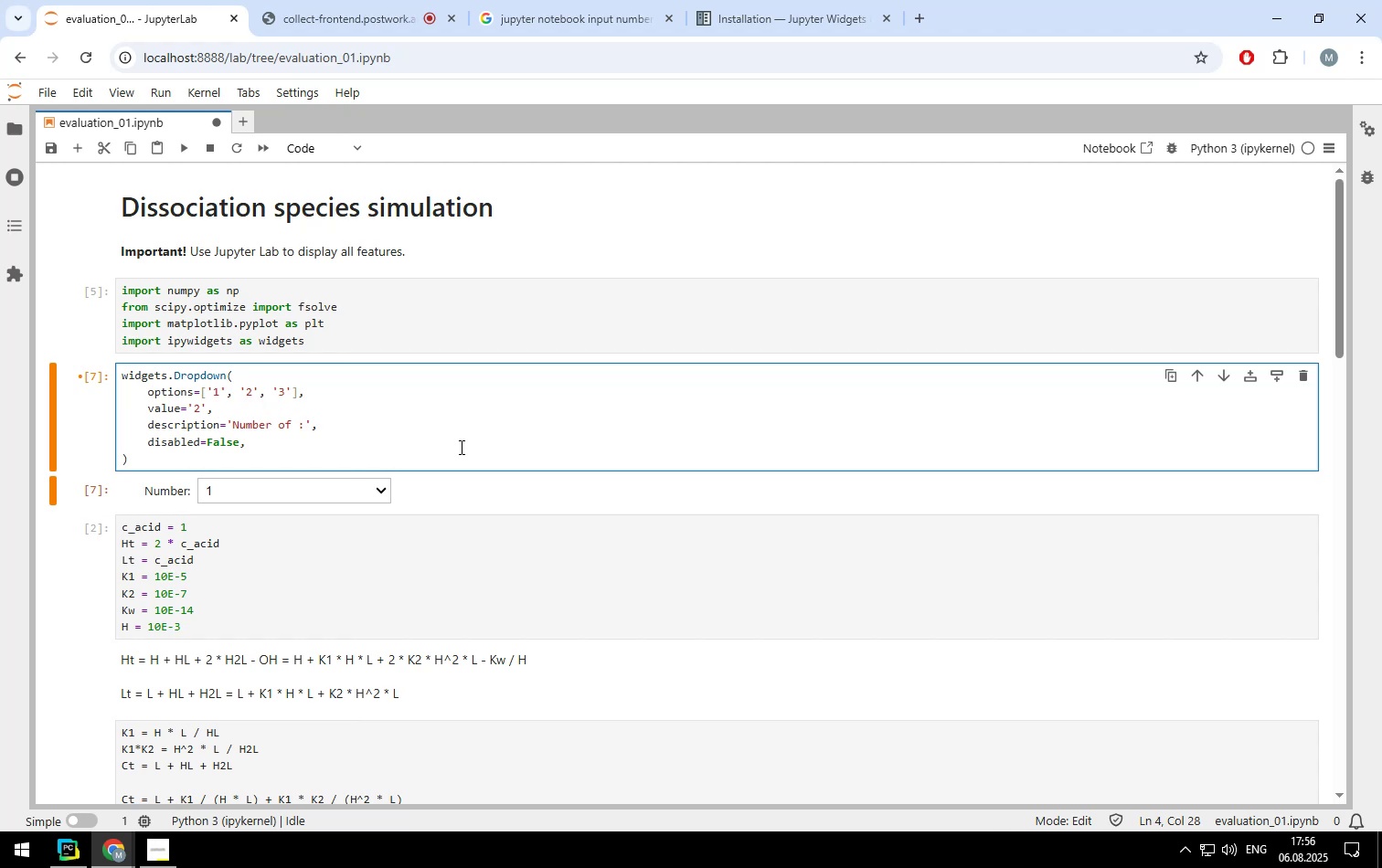 
wait(7.33)
 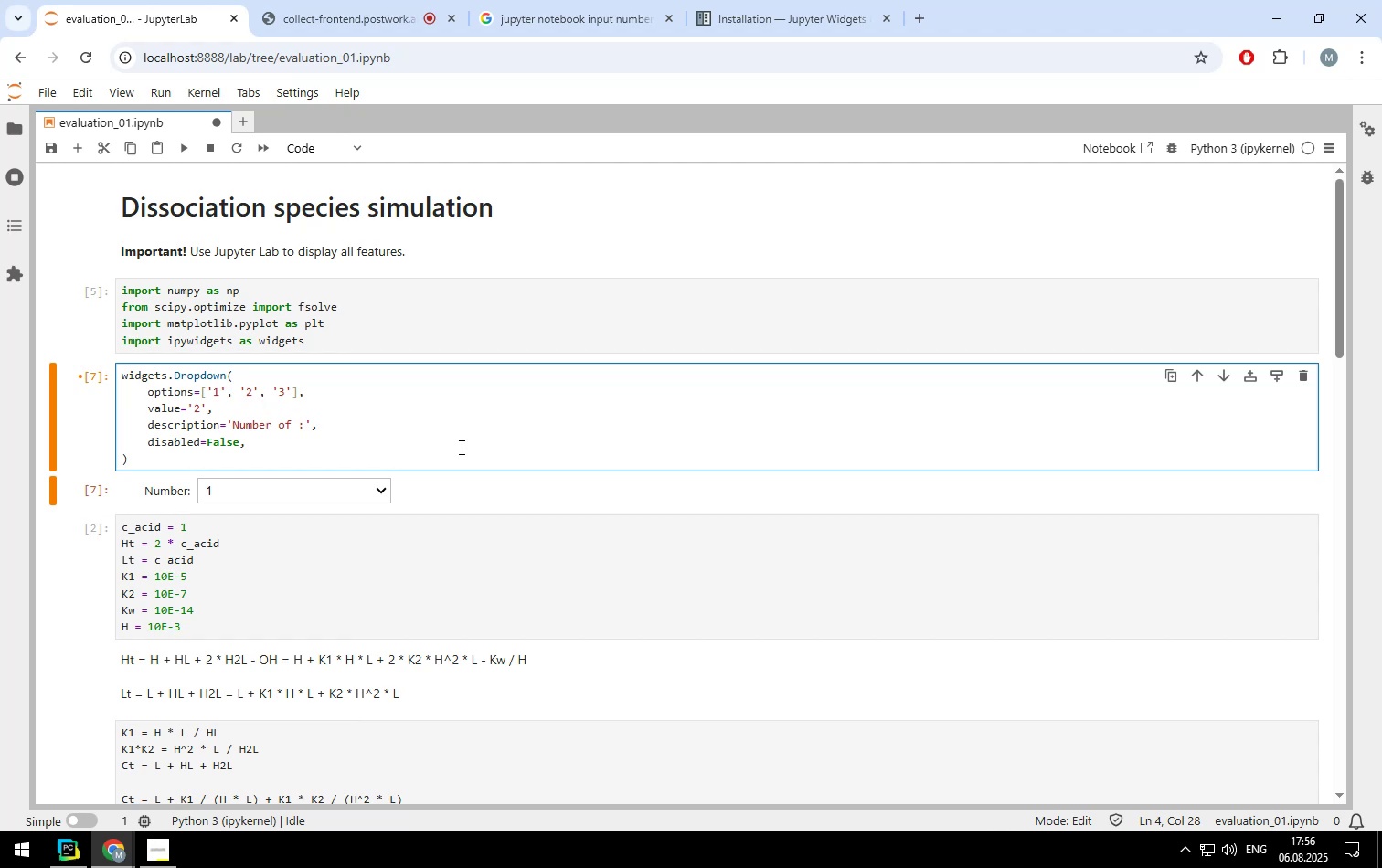 
type(protons)
key(Backspace)
key(Backspace)
key(Backspace)
key(Backspace)
key(Backspace)
key(Backspace)
key(Backspace)
key(Backspace)
key(Backspace)
key(Backspace)
key(Backspace)
key(Backspace)
key(Backspace)
key(Backspace)
key(Backspace)
key(Backspace)
key(Backspace)
type(Basicity)
 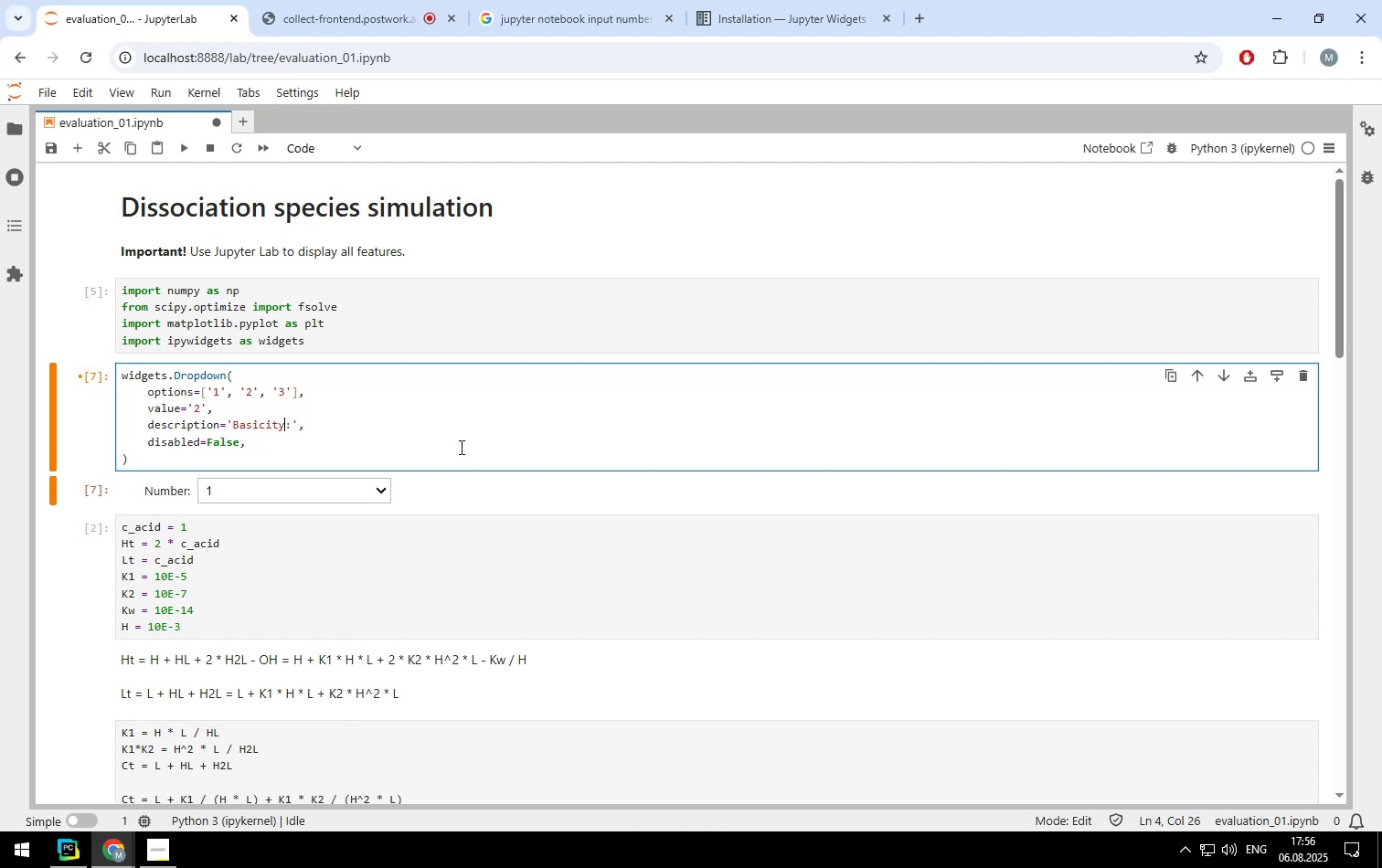 
key(Shift+Enter)
 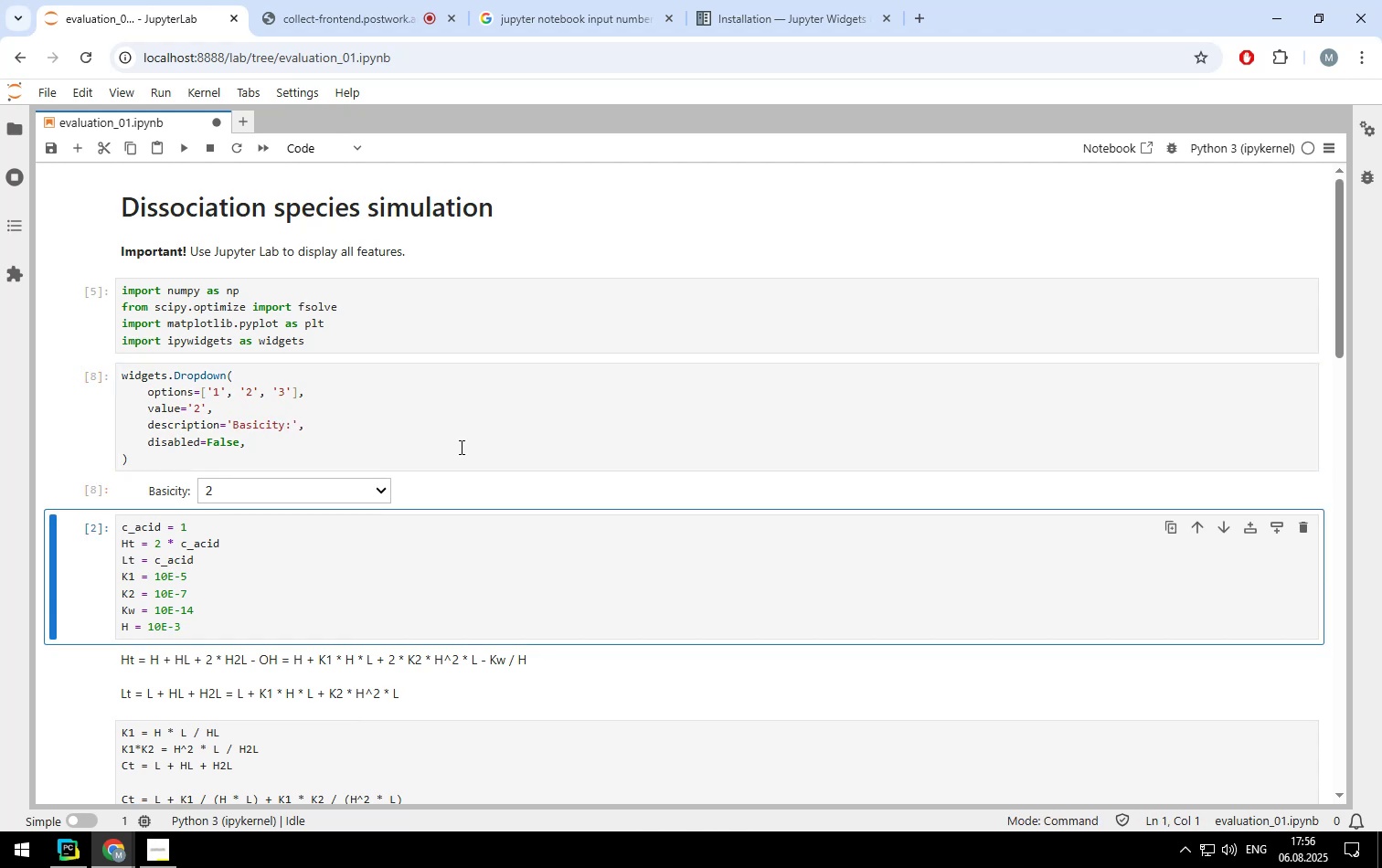 
scroll: coordinate [376, 434], scroll_direction: up, amount: 1.0
 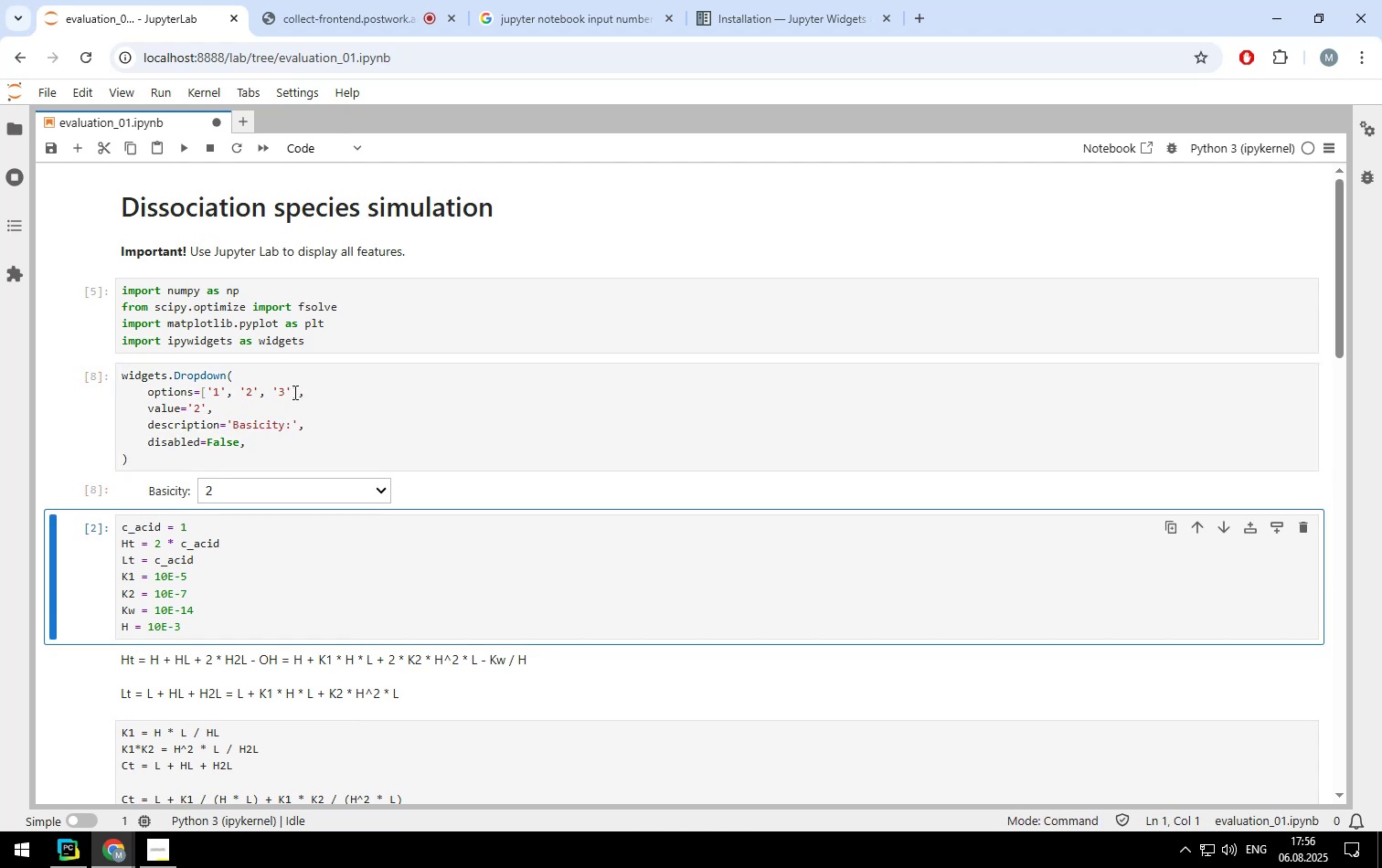 
left_click([292, 392])
 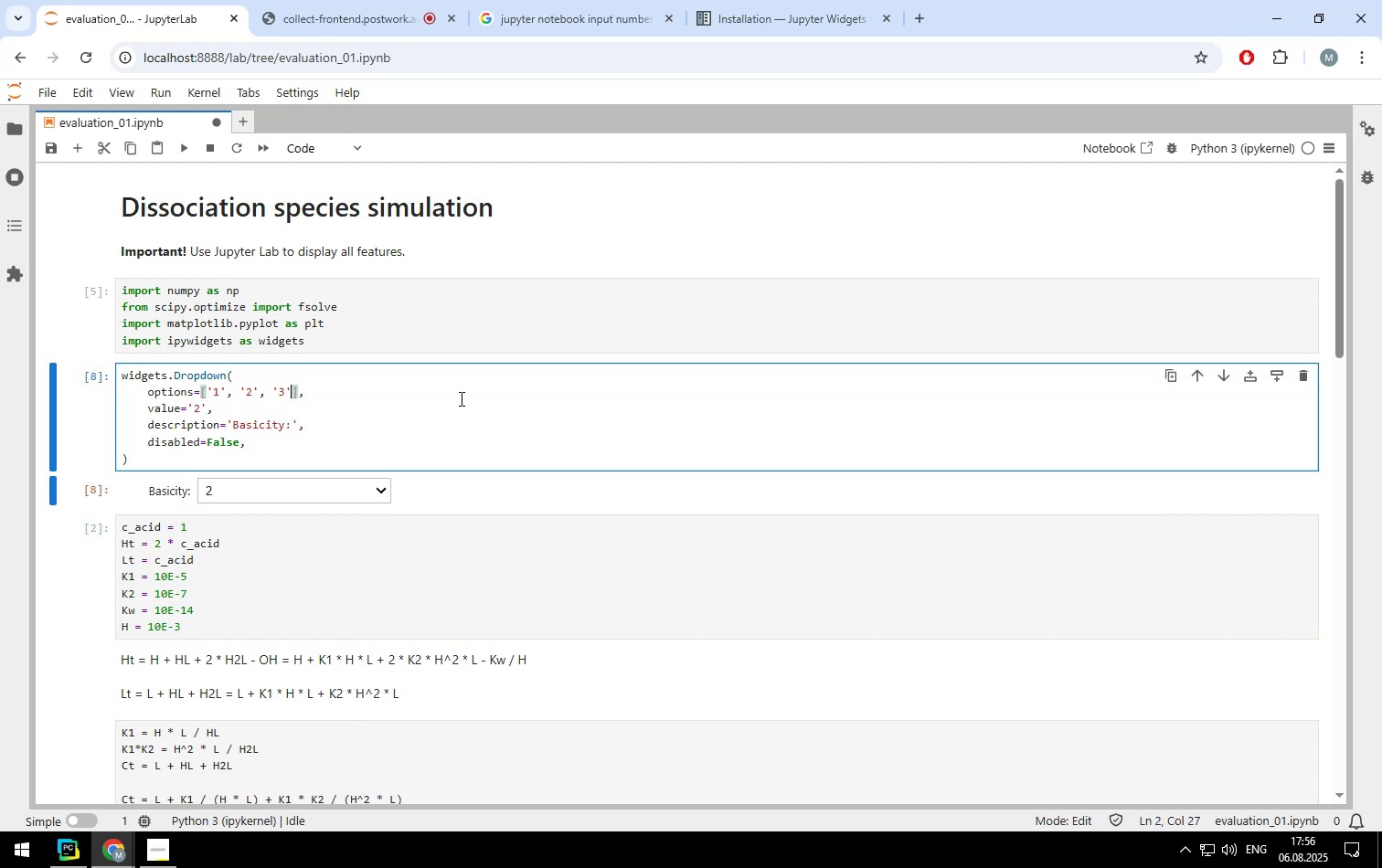 
key(Comma)
 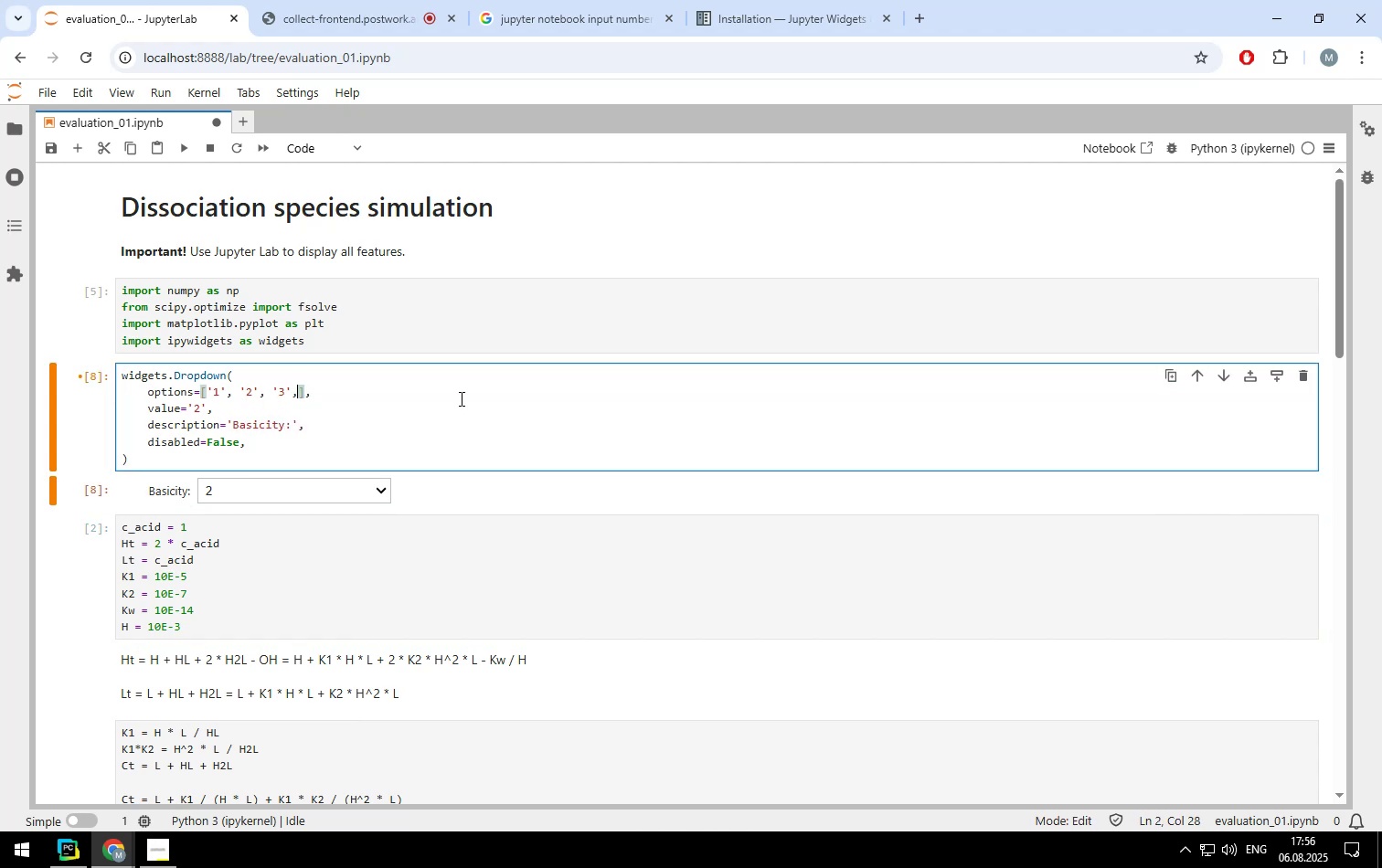 
key(Space)
 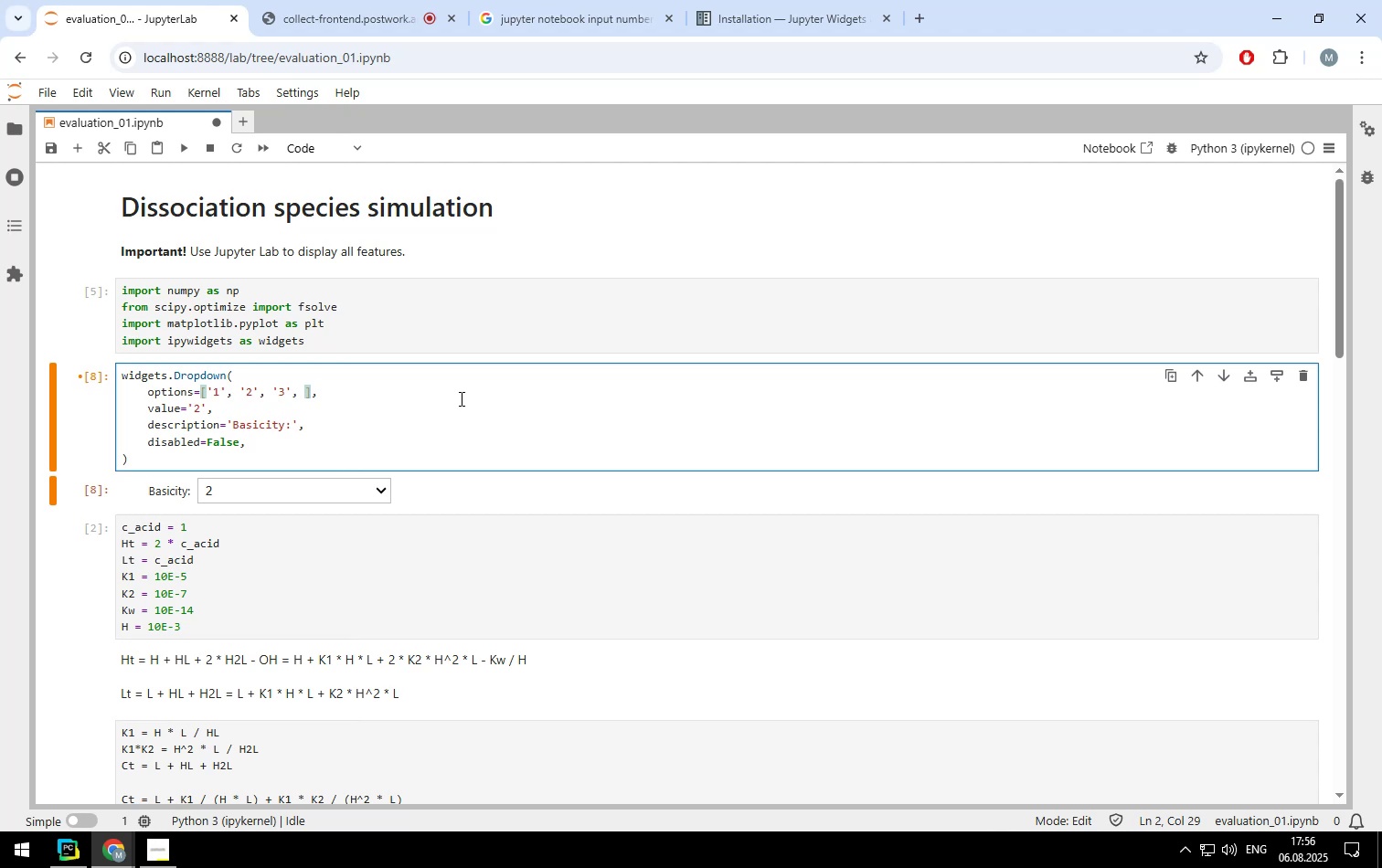 
key(ArrowLeft)
 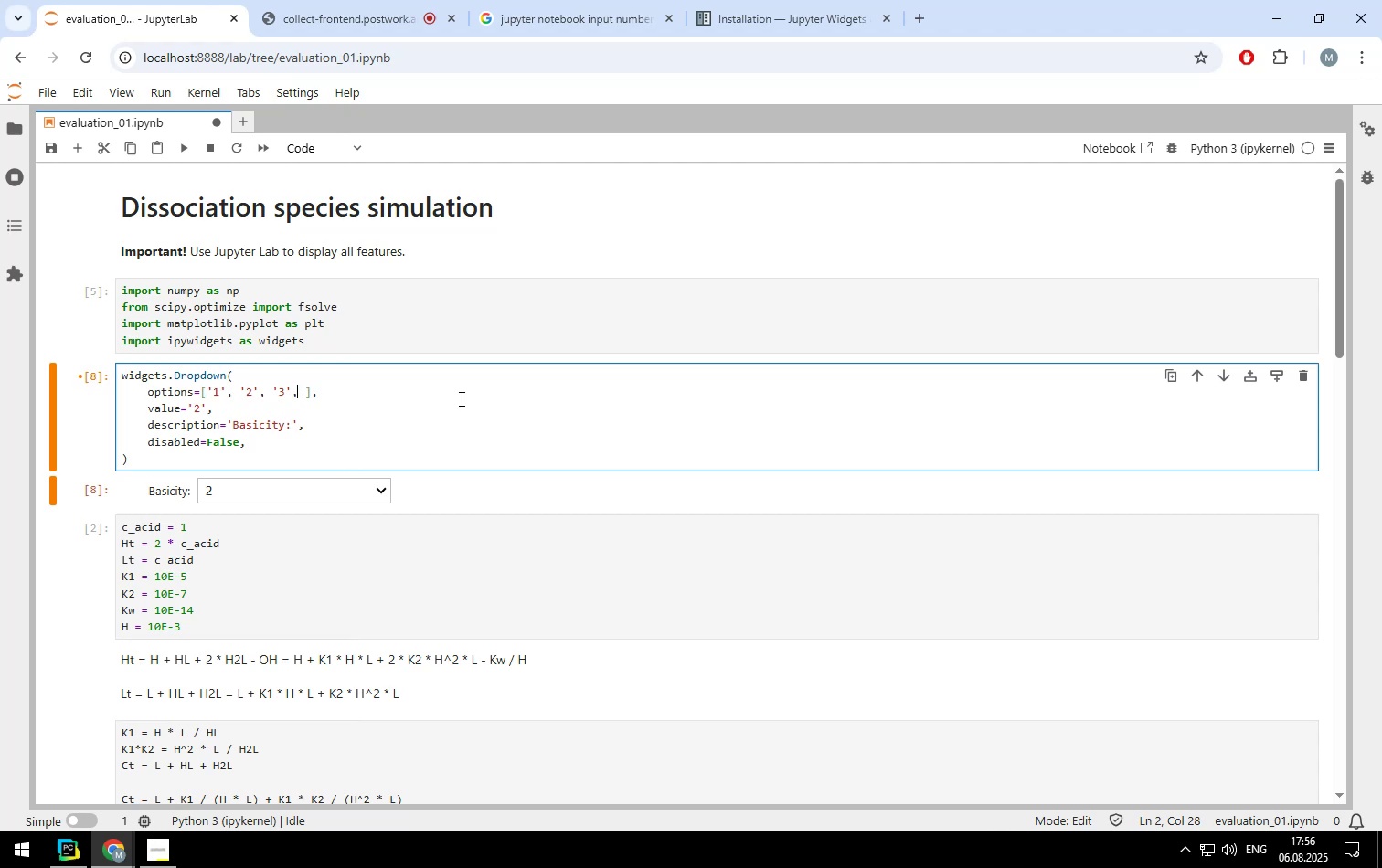 
key(ArrowLeft)
 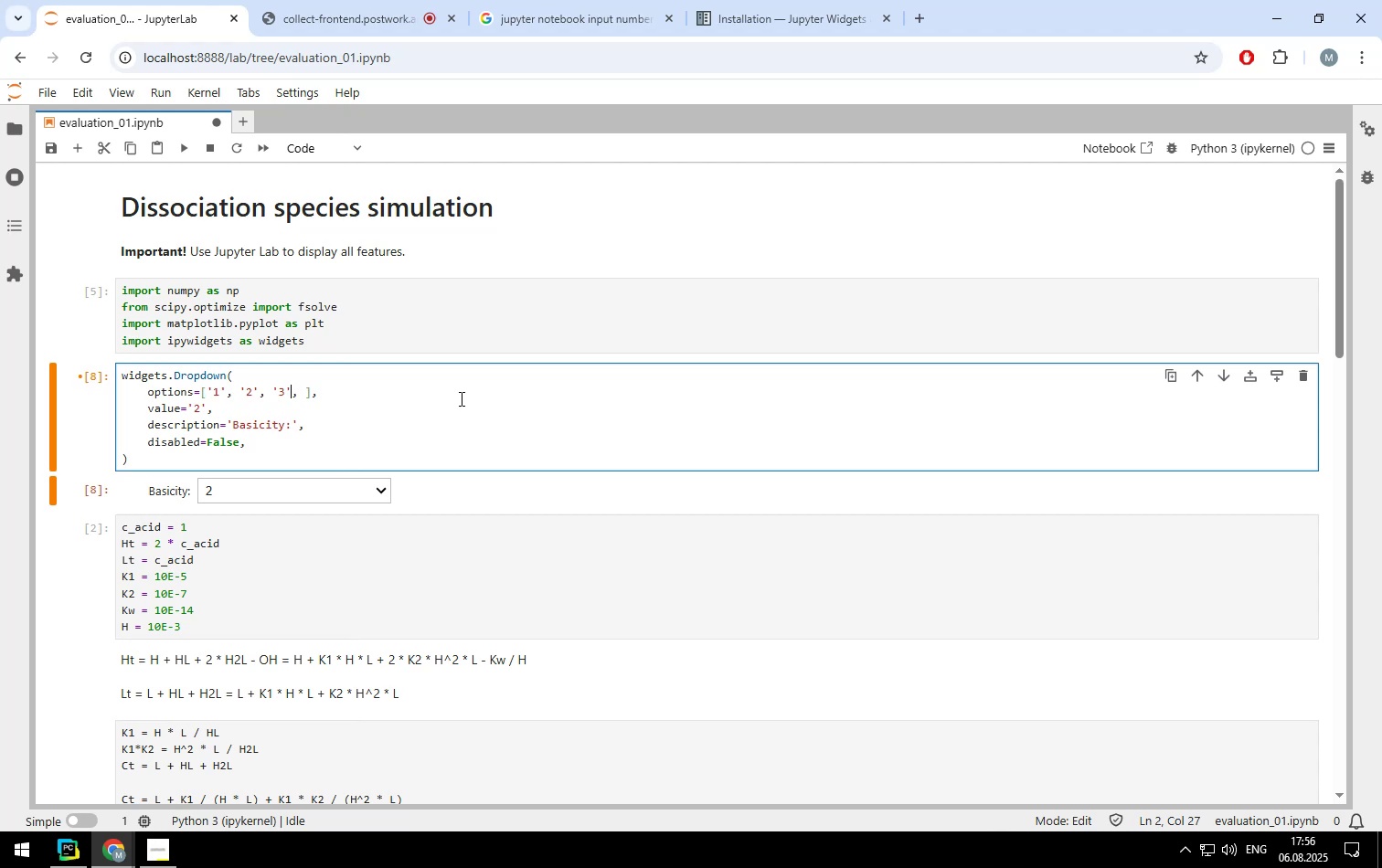 
key(ArrowLeft)
 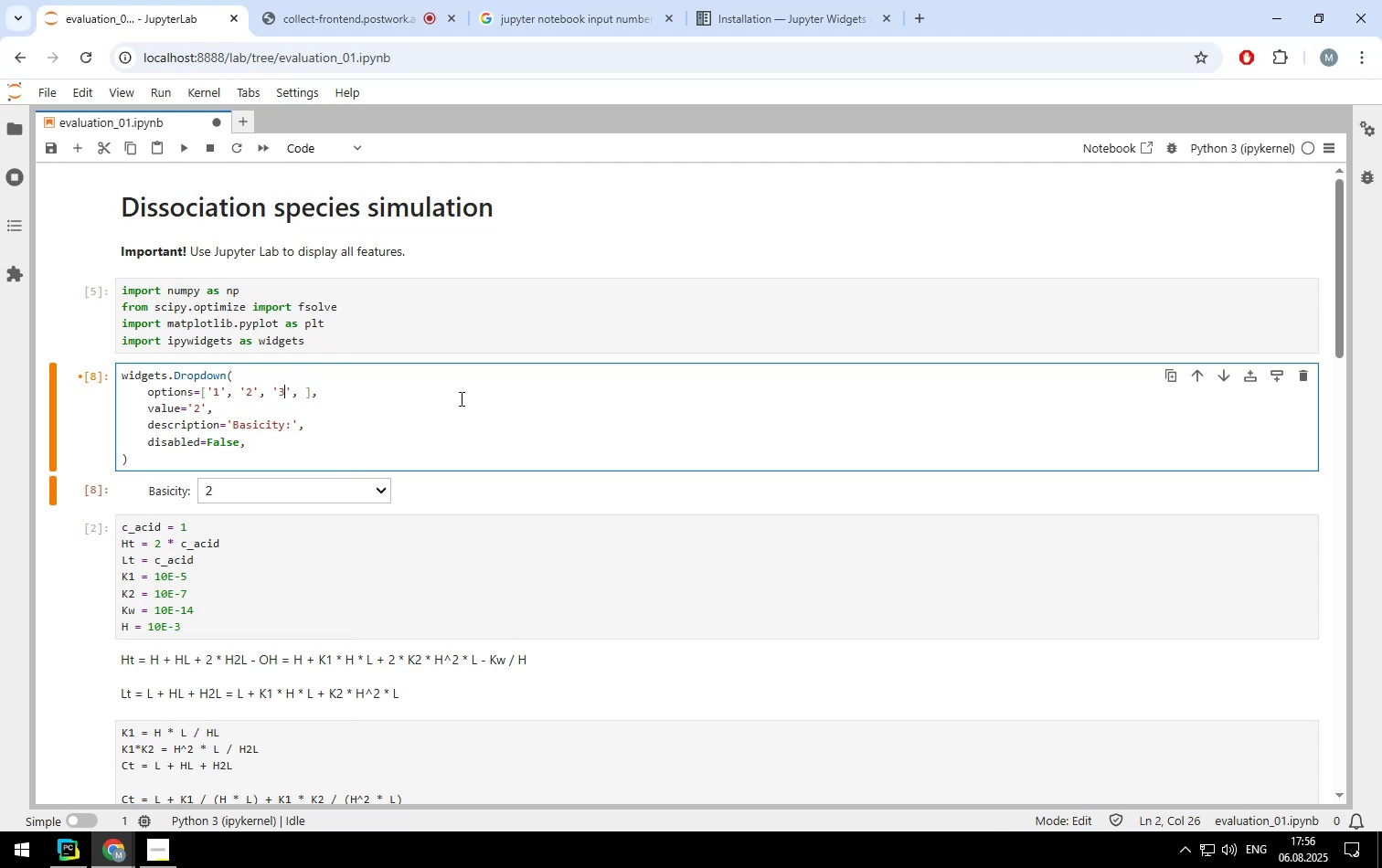 
key(ArrowRight)
 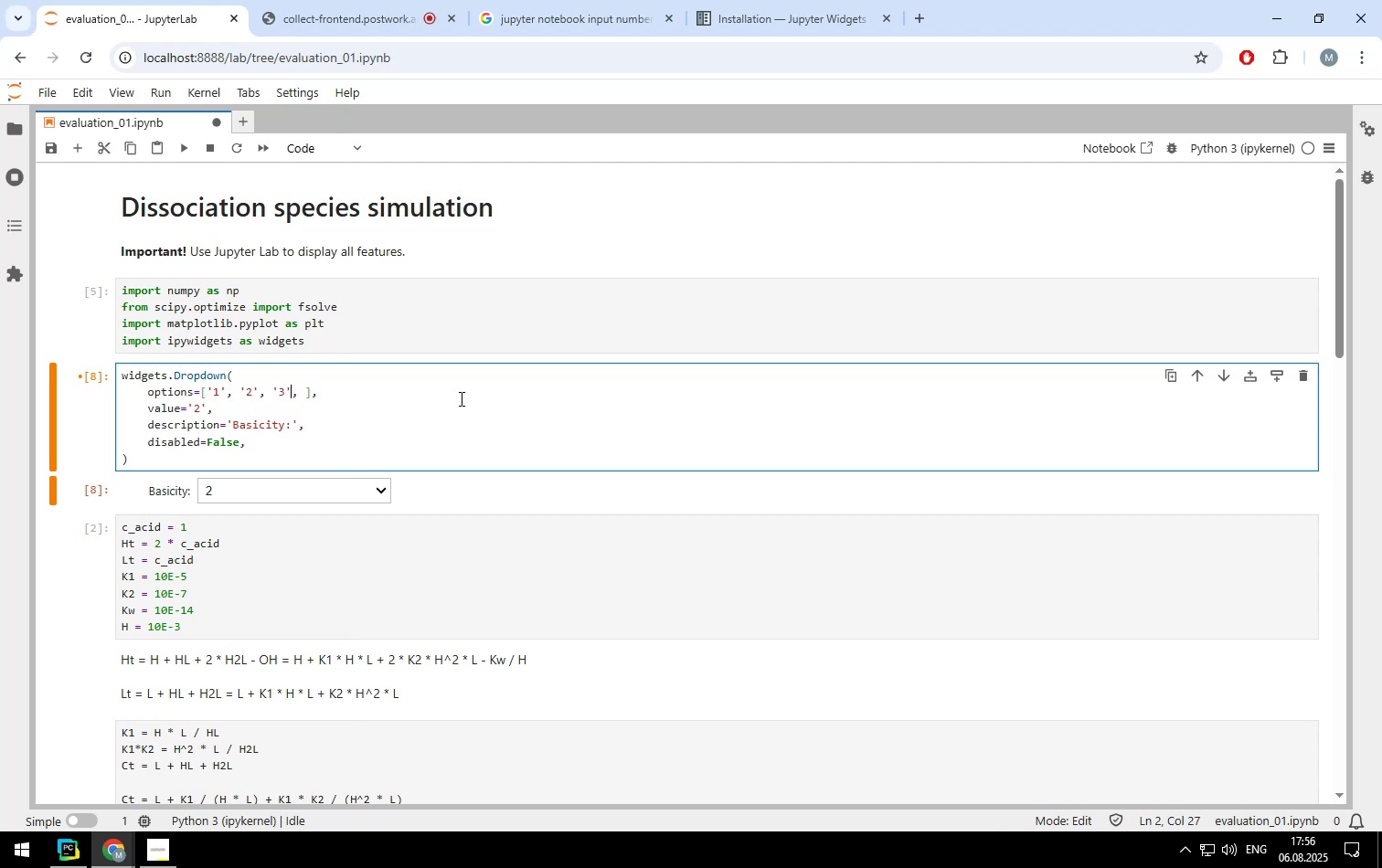 
key(Backspace)
 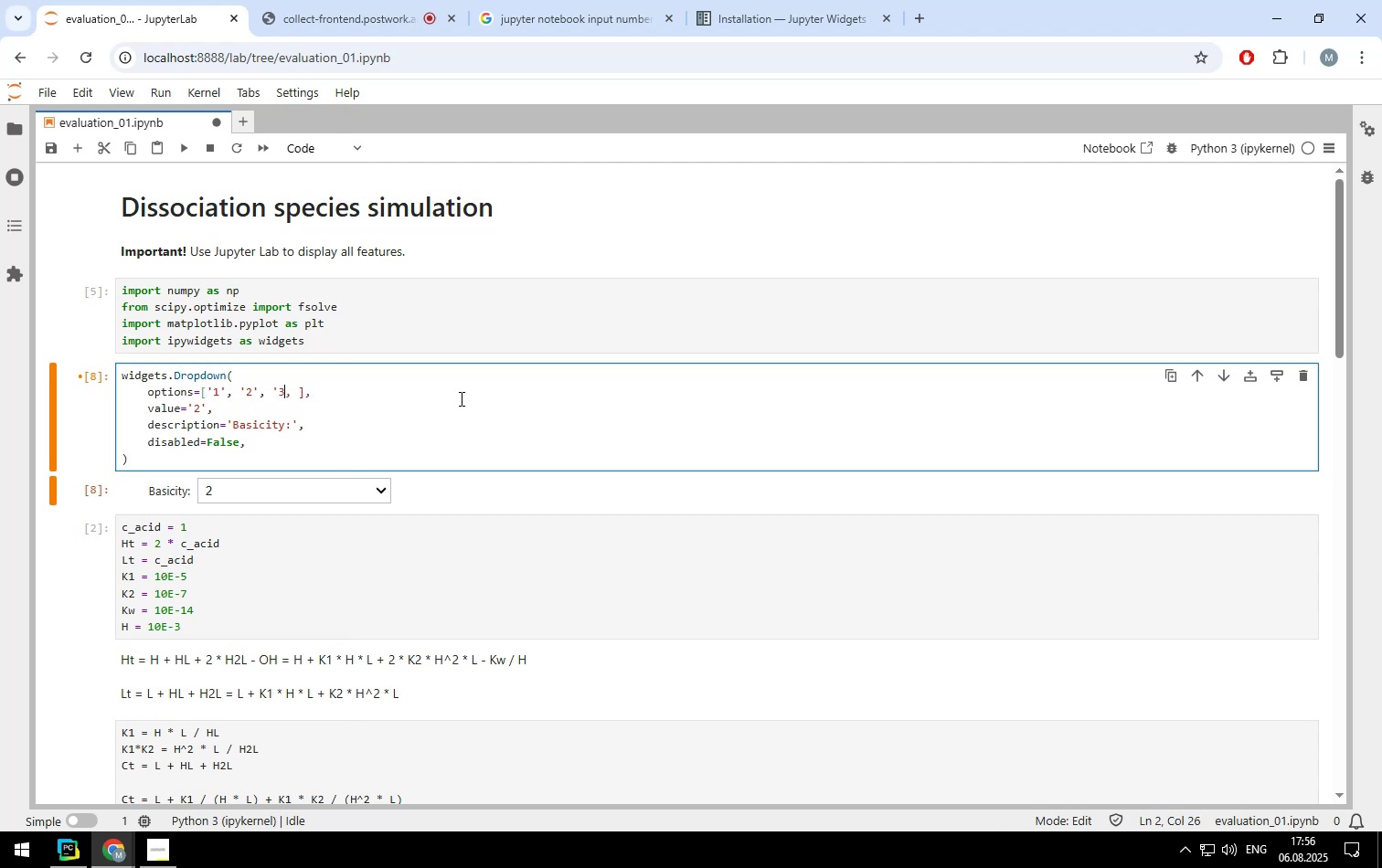 
key(ArrowLeft)
 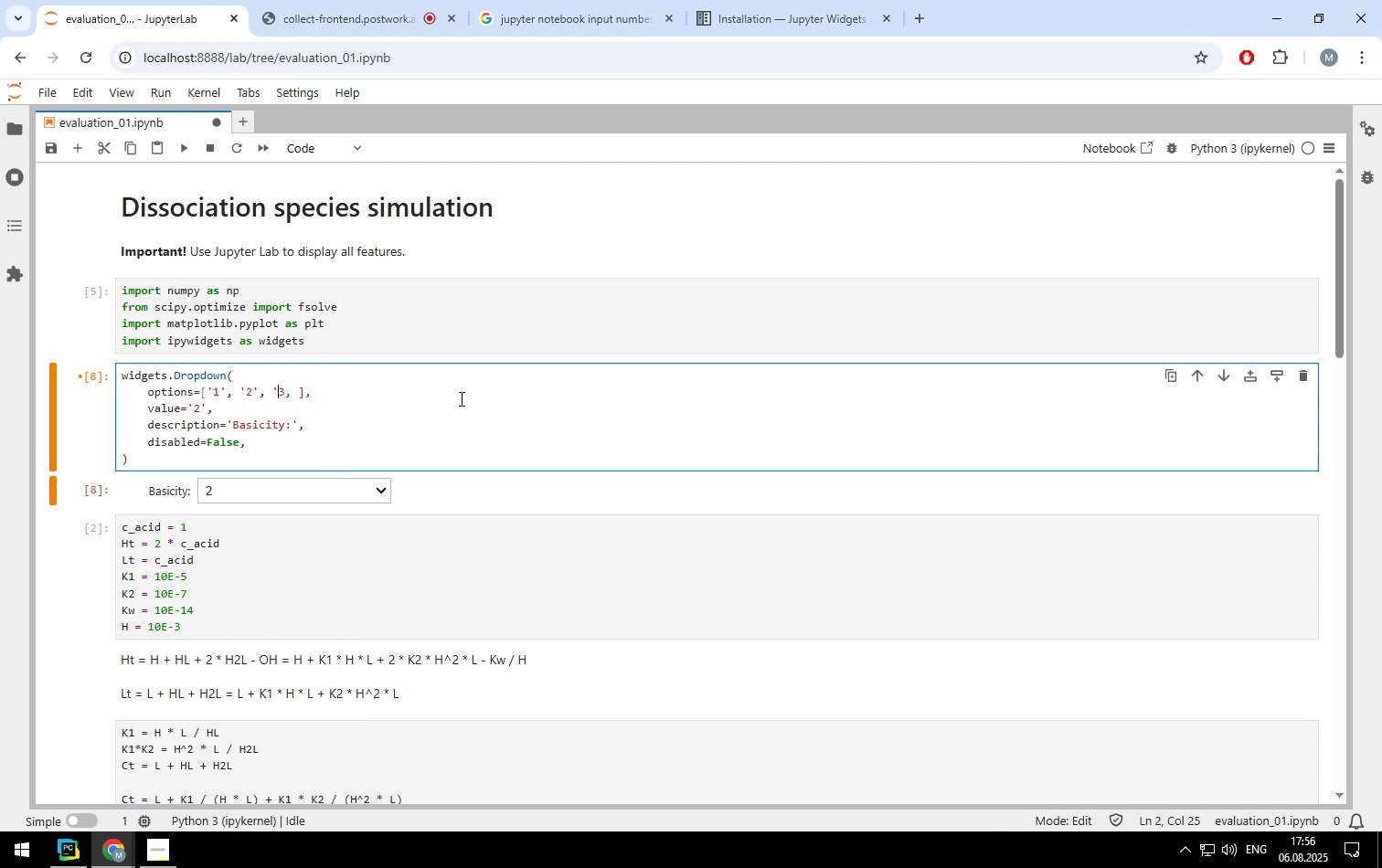 
key(Backspace)
 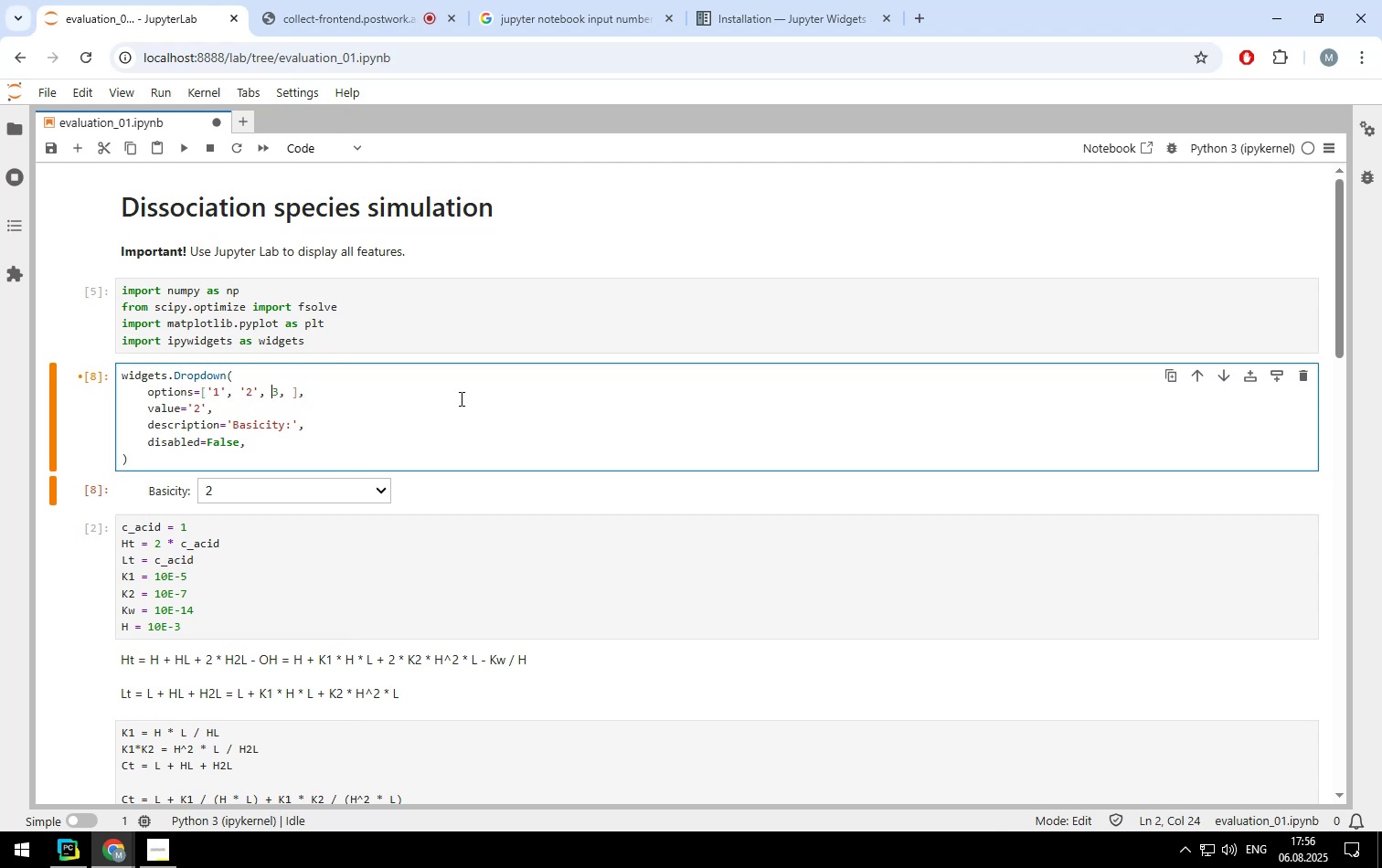 
key(ArrowLeft)
 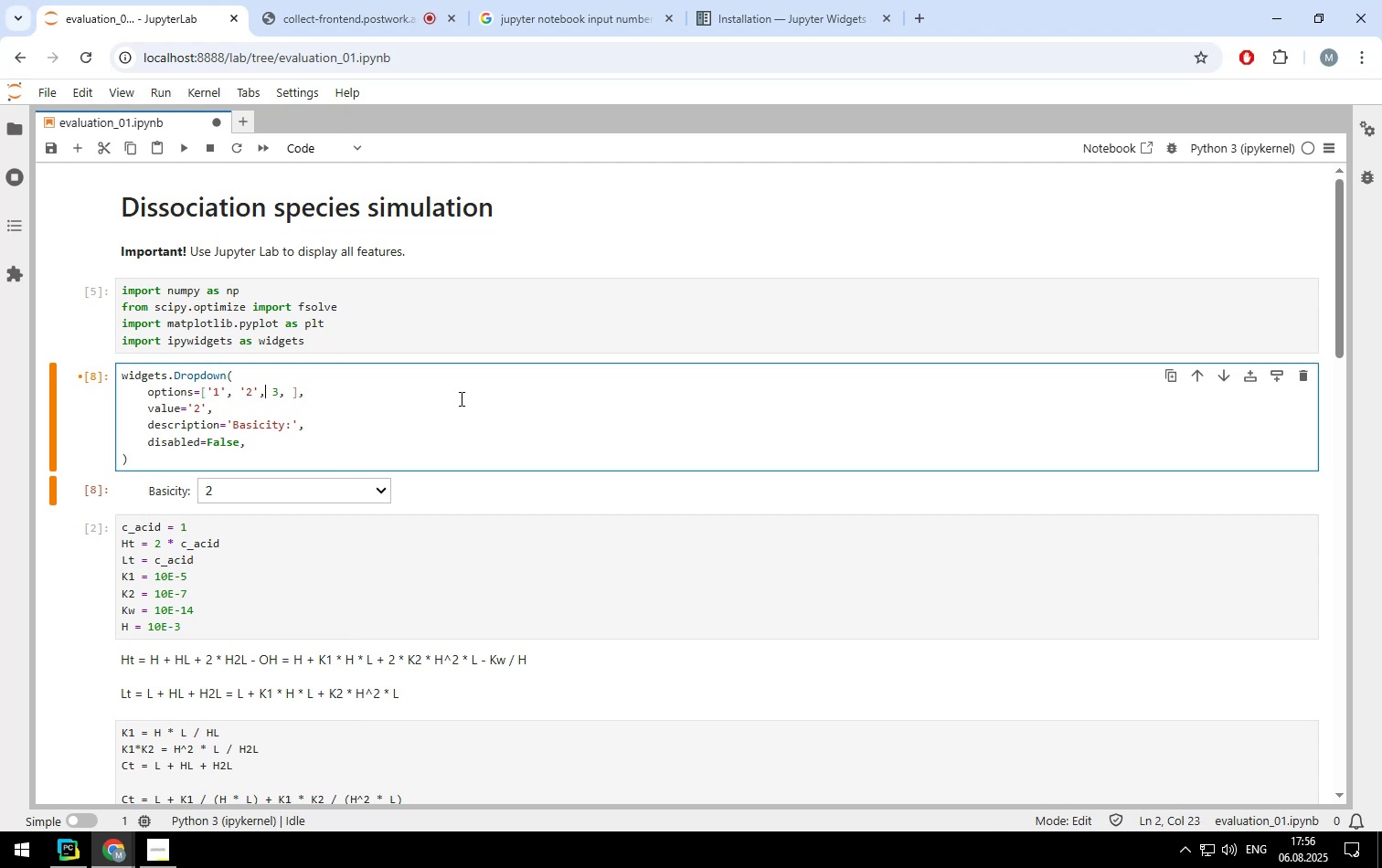 
key(ArrowLeft)
 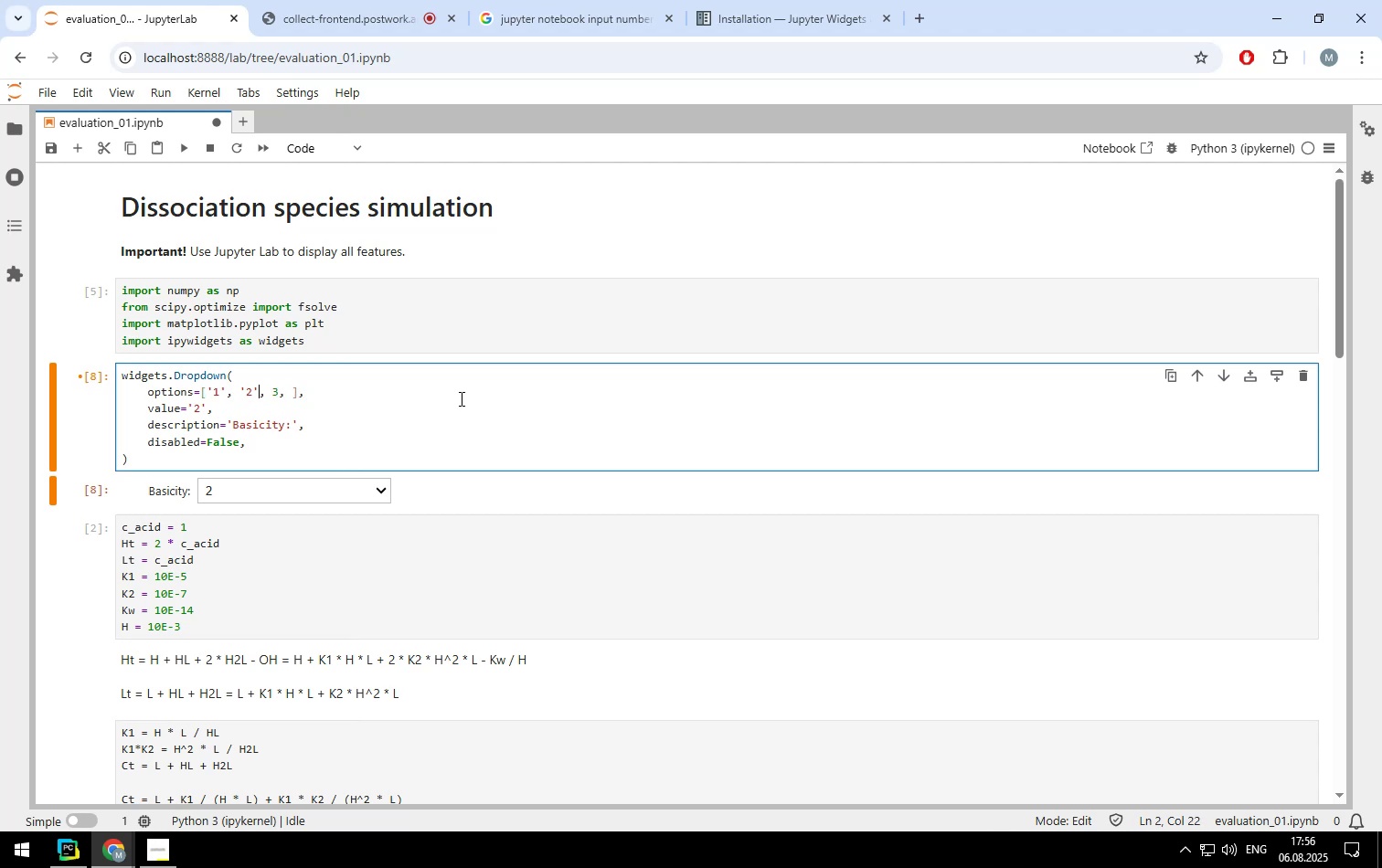 
key(ArrowLeft)
 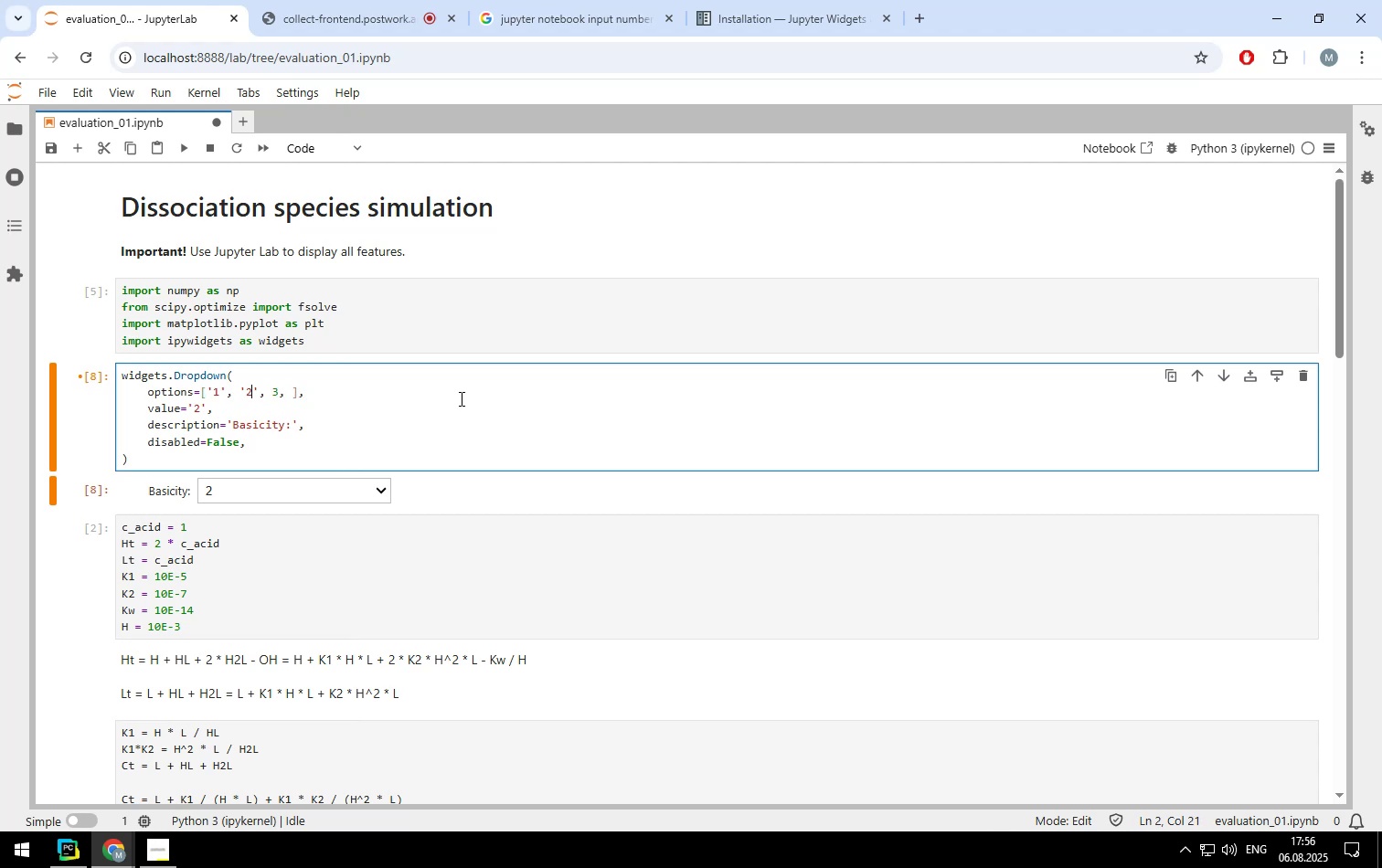 
key(ArrowRight)
 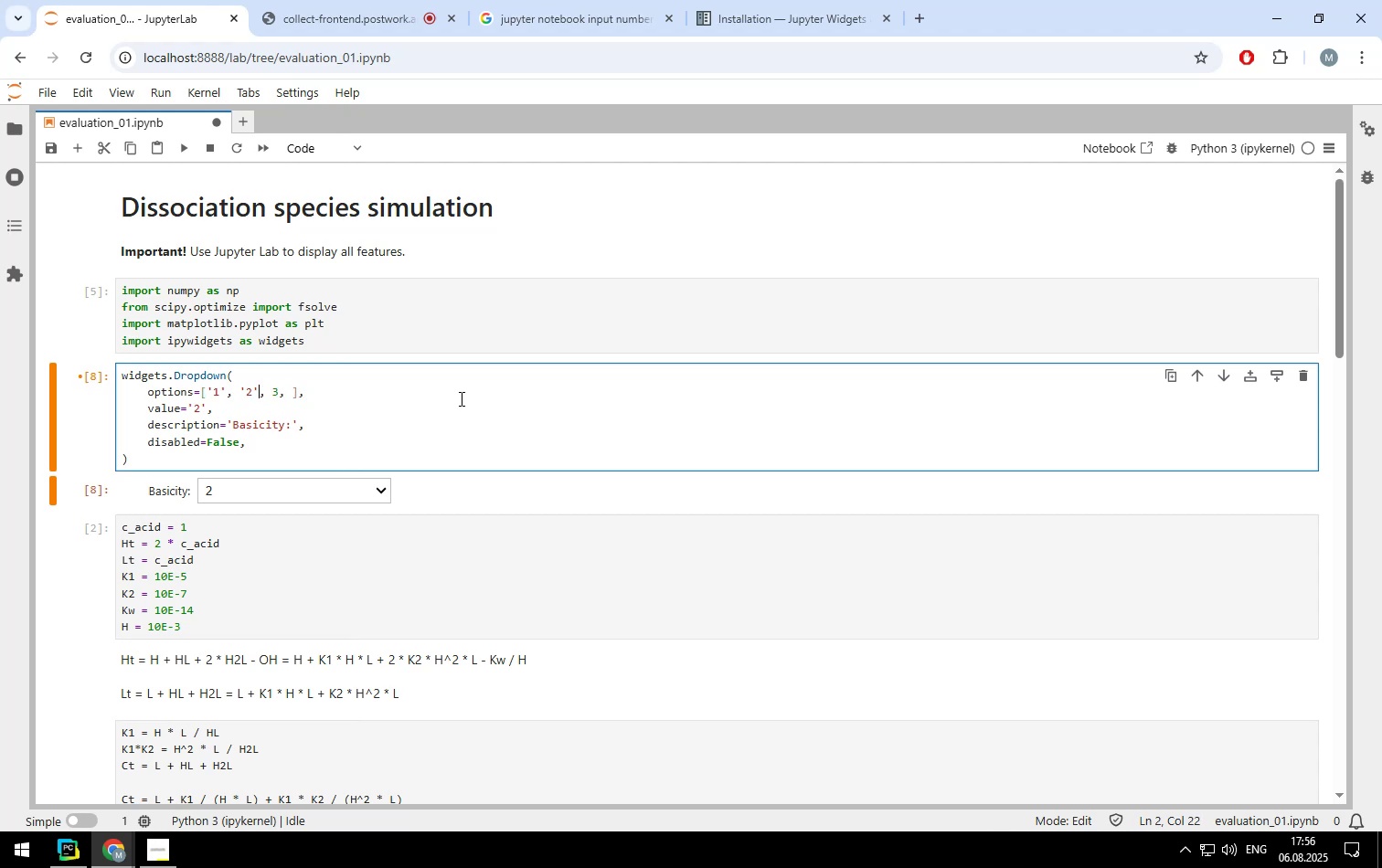 
key(Backspace)
 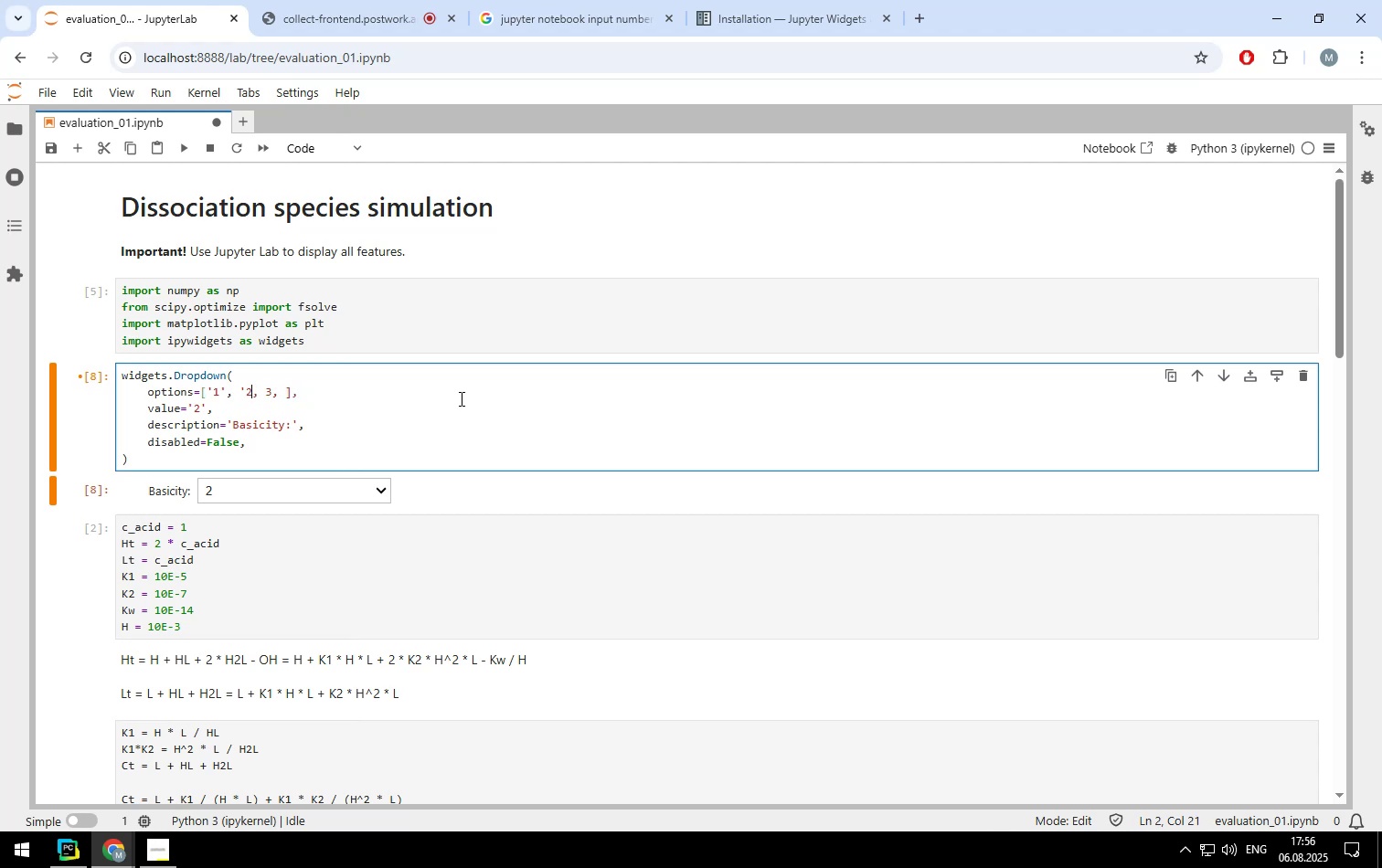 
key(ArrowLeft)
 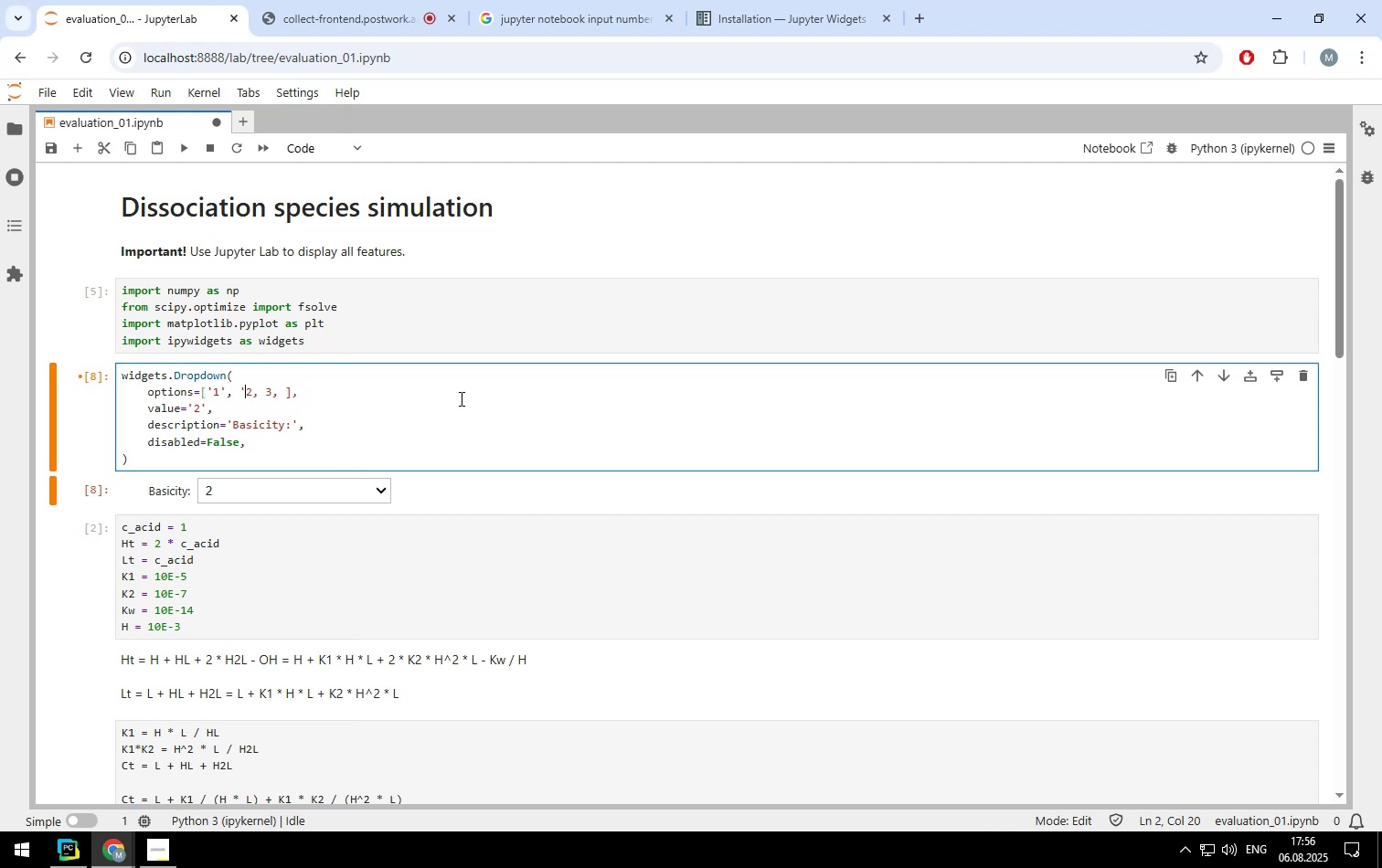 
key(Backspace)
 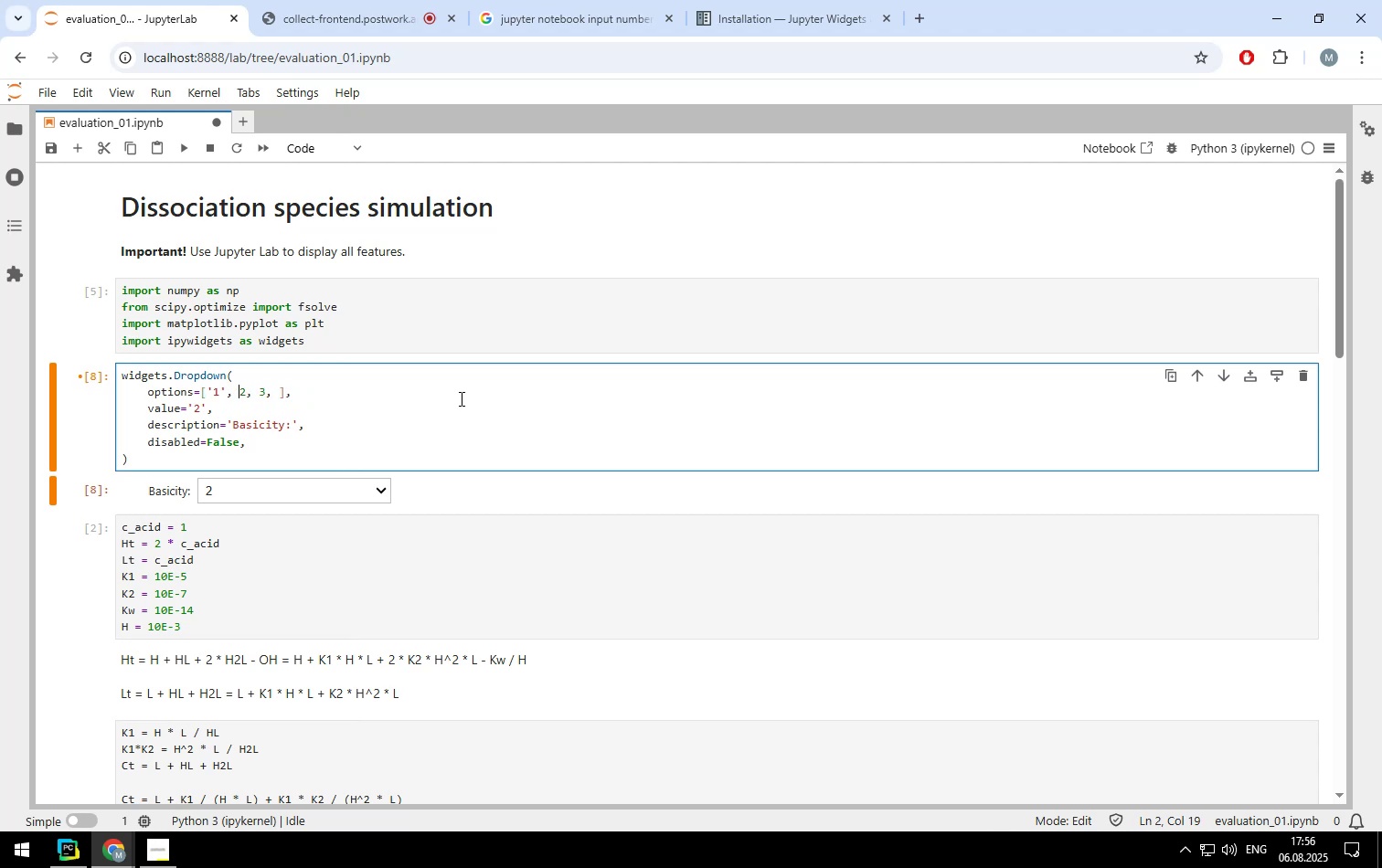 
key(ArrowLeft)
 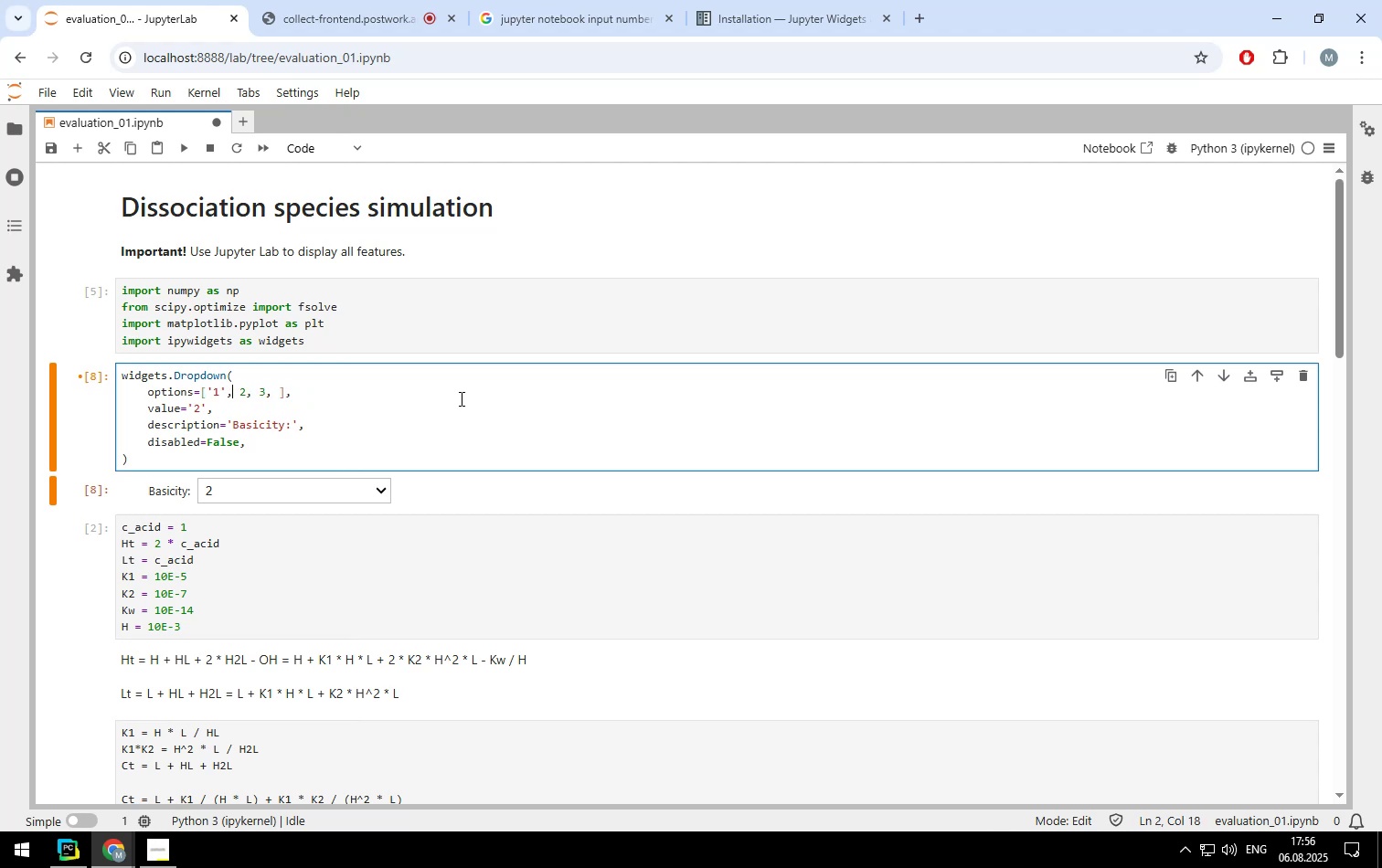 
key(ArrowLeft)
 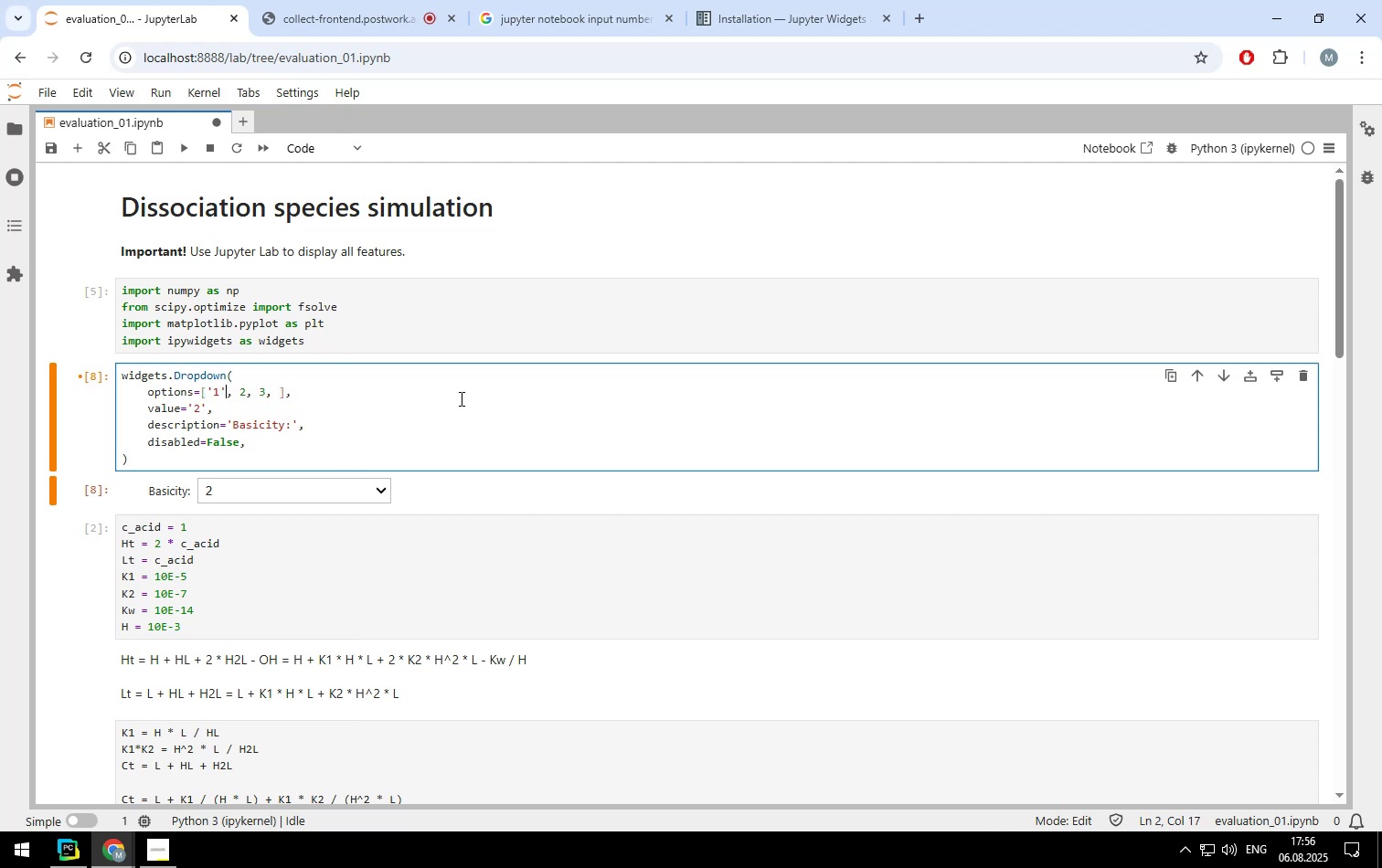 
key(Backspace)
 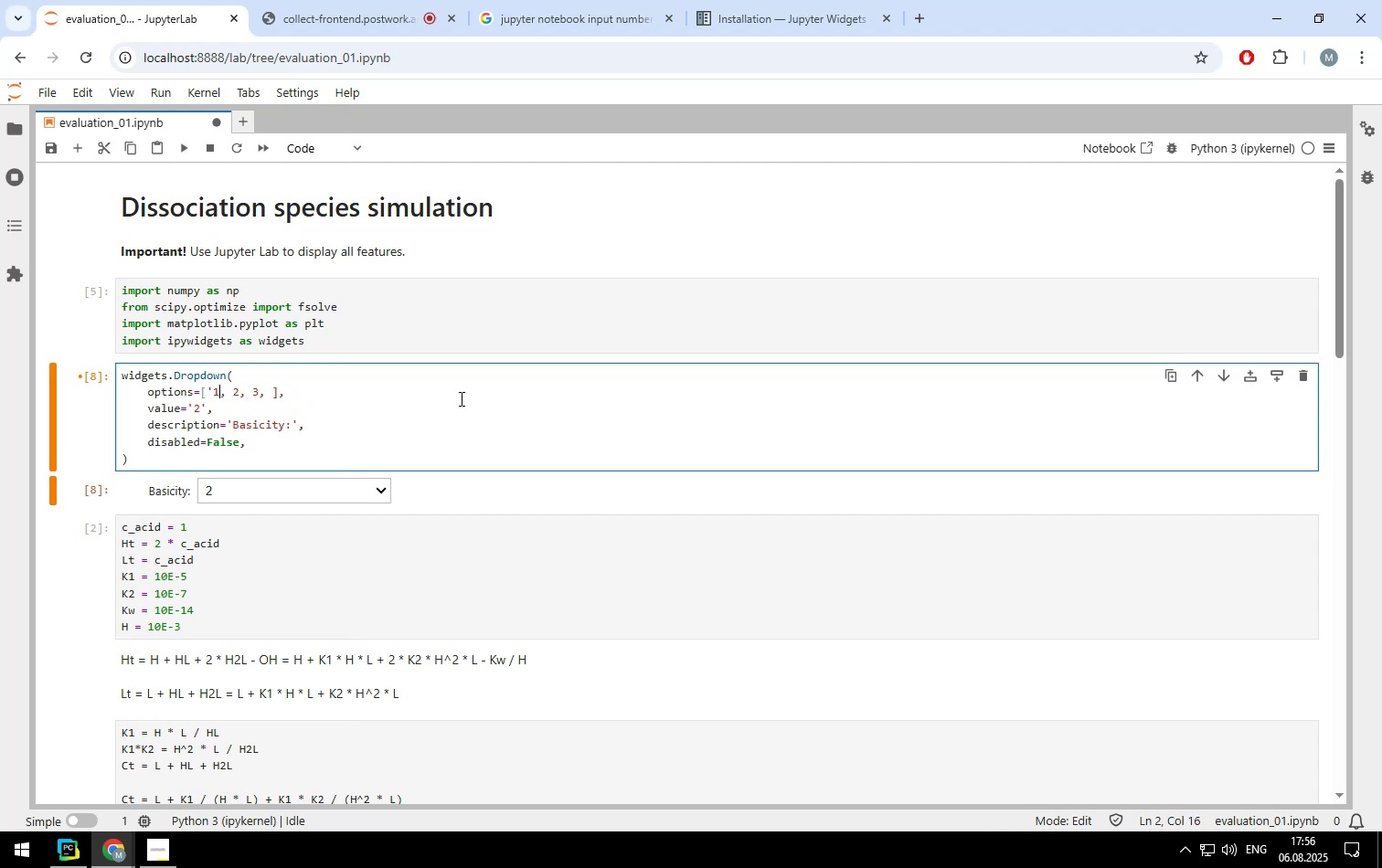 
key(ArrowLeft)
 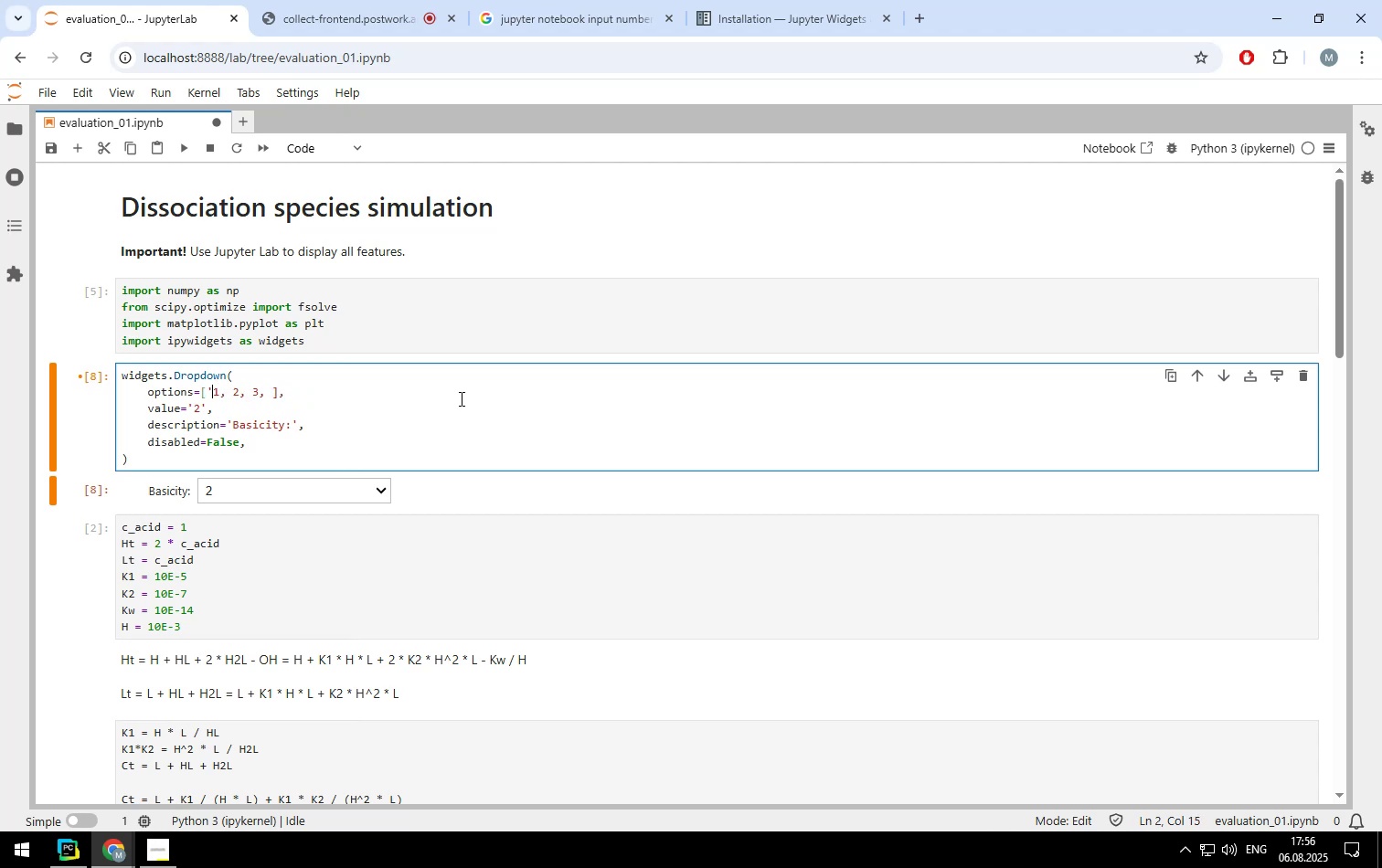 
key(ArrowLeft)
 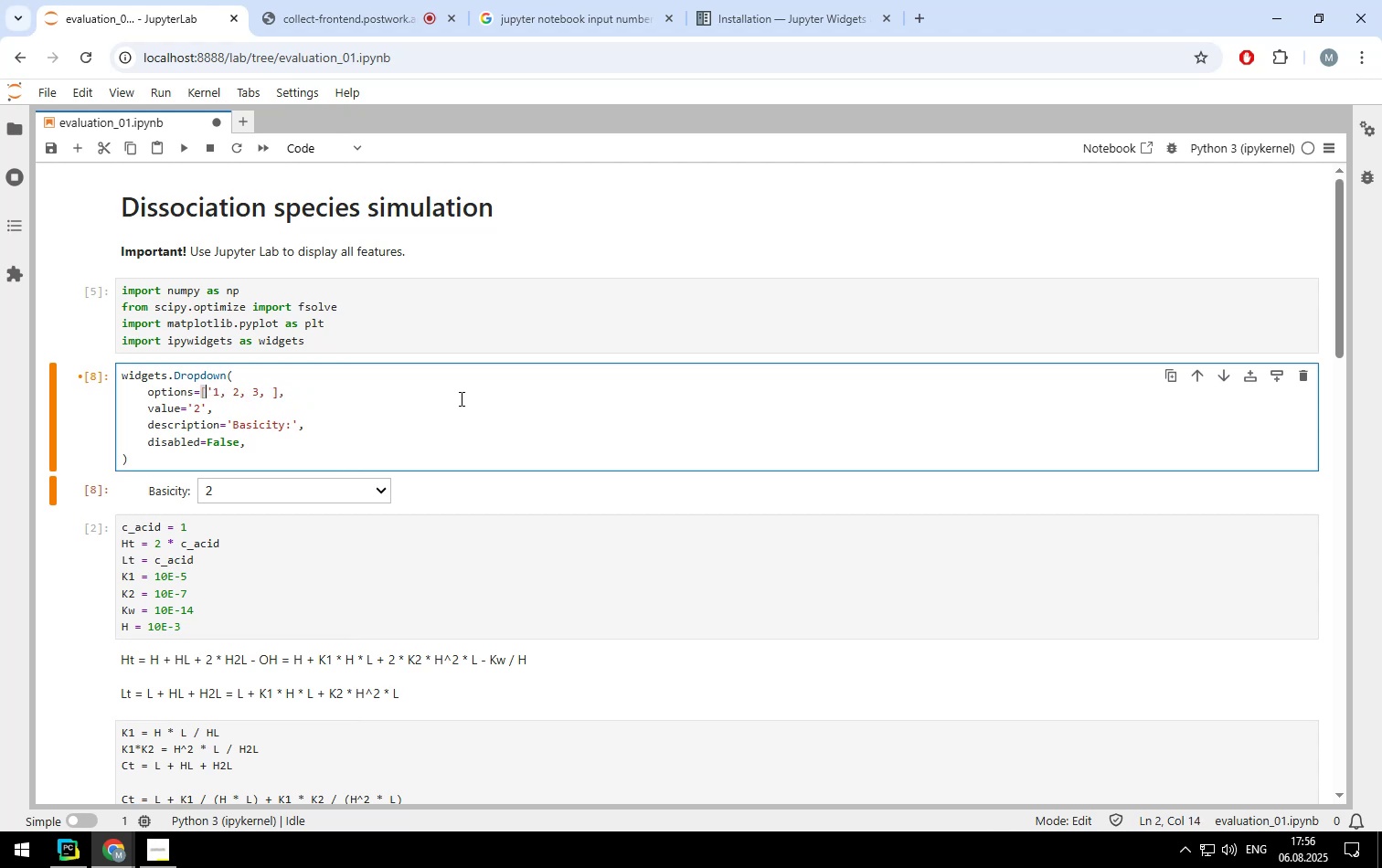 
key(ArrowRight)
 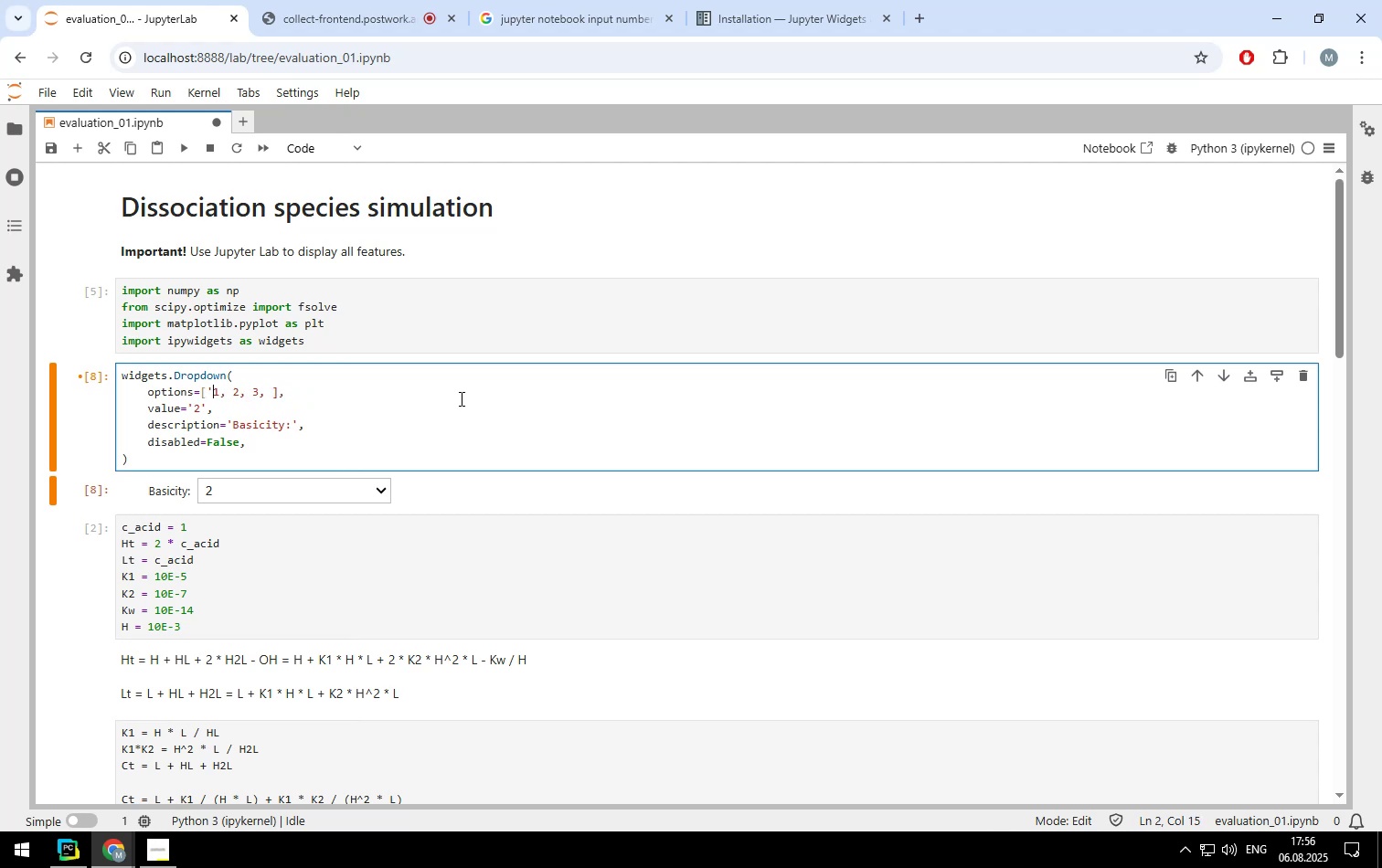 
key(Backspace)
 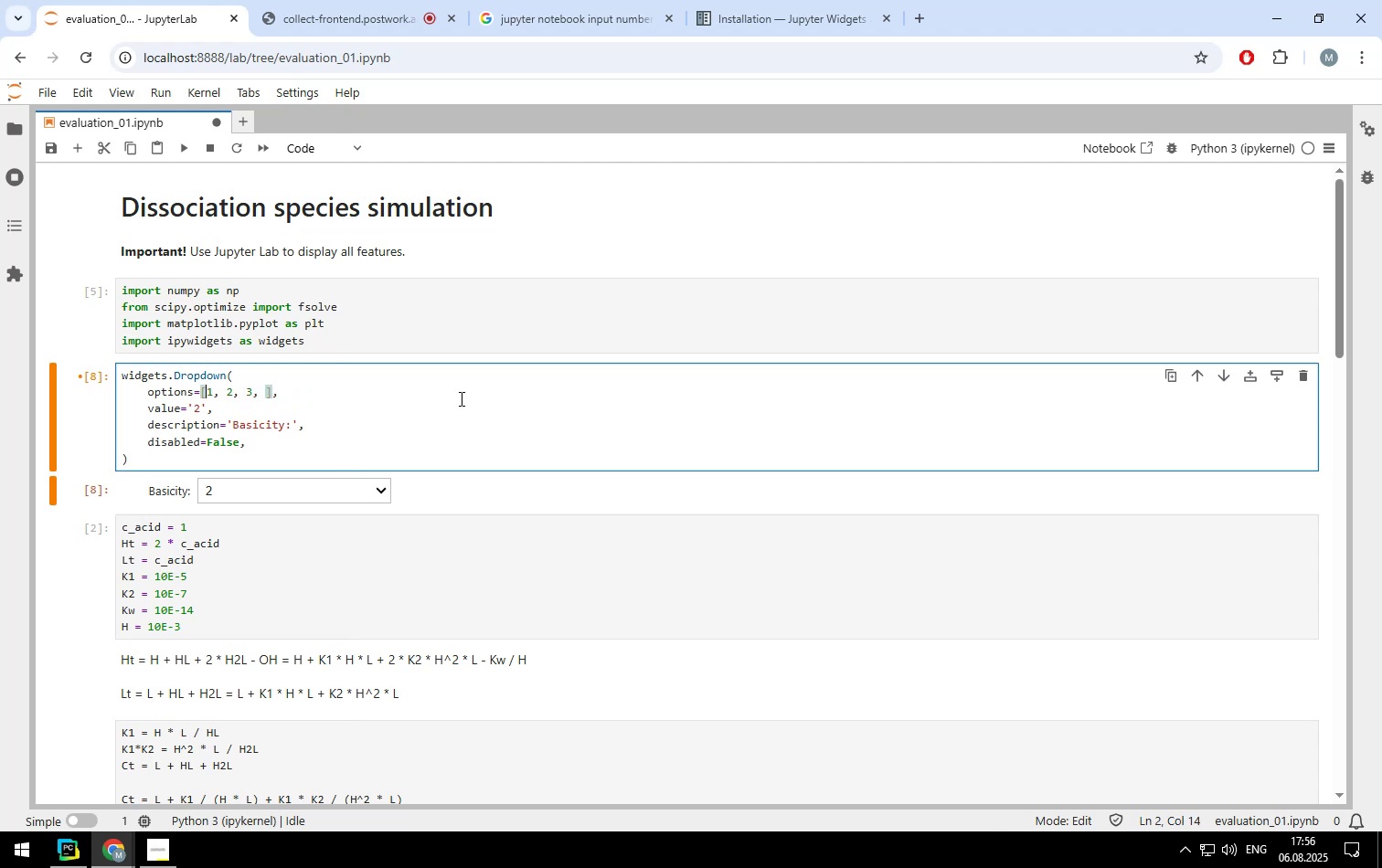 
key(ArrowDown)
 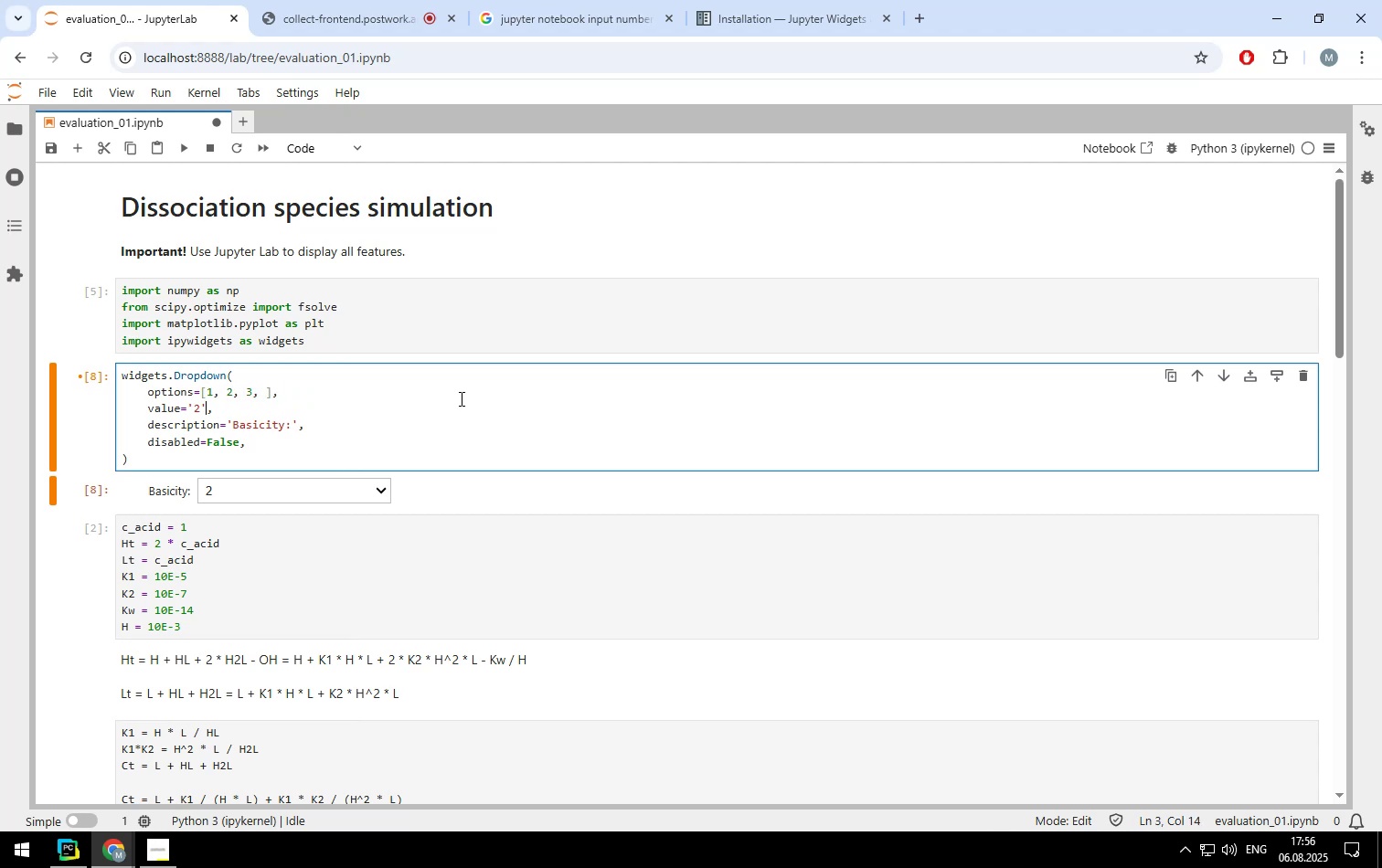 
key(Backspace)
 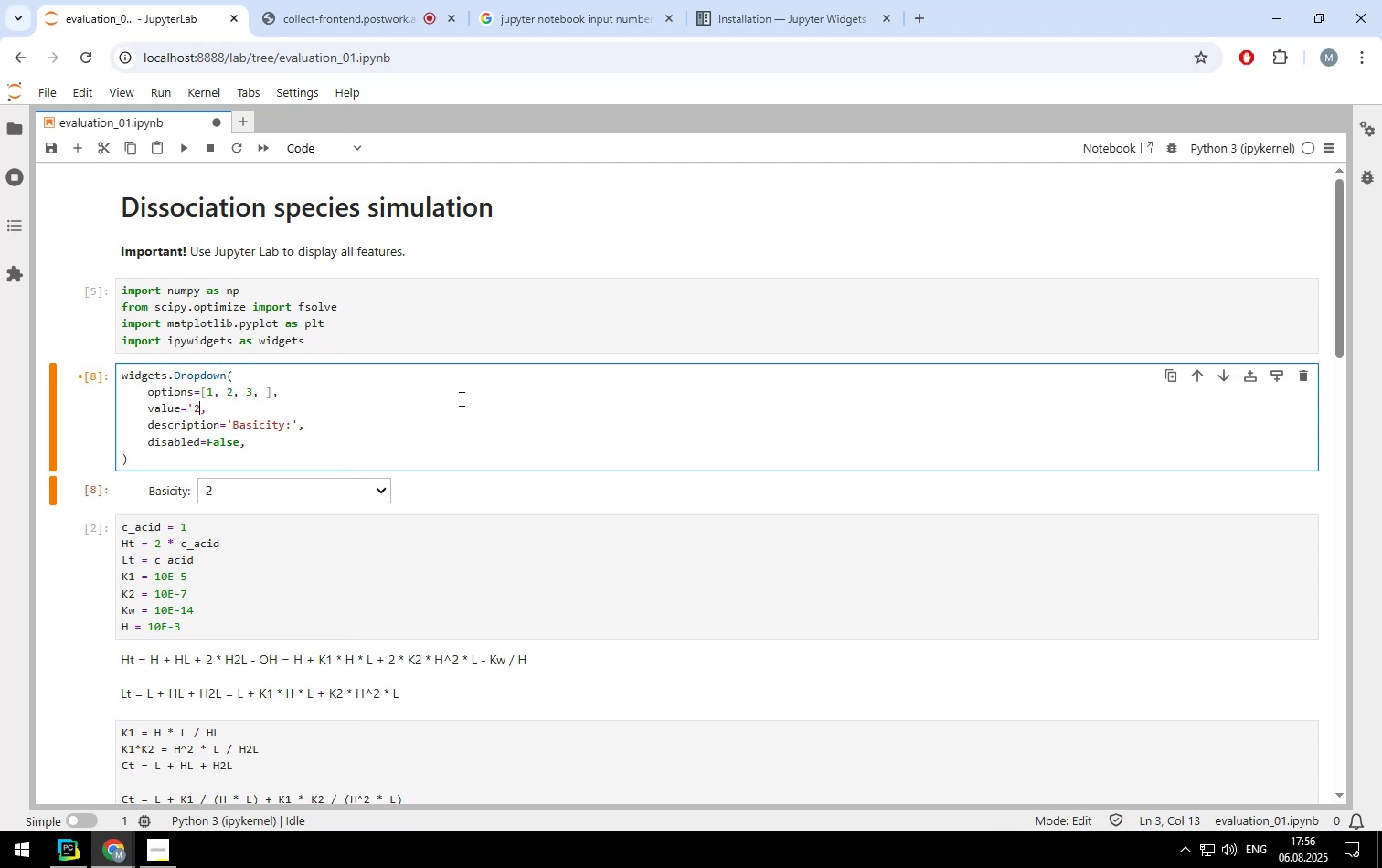 
key(ArrowLeft)
 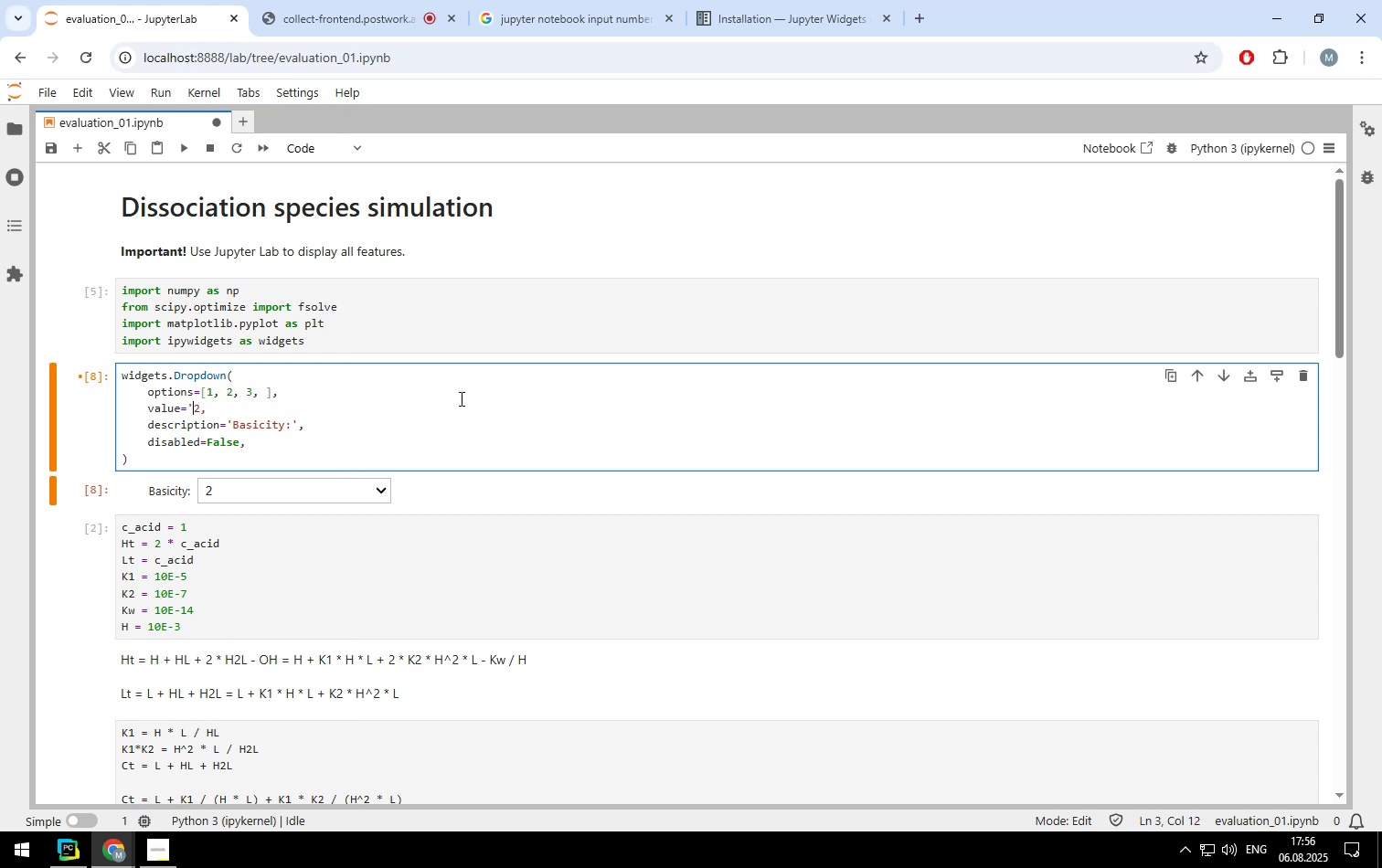 
key(ArrowLeft)
 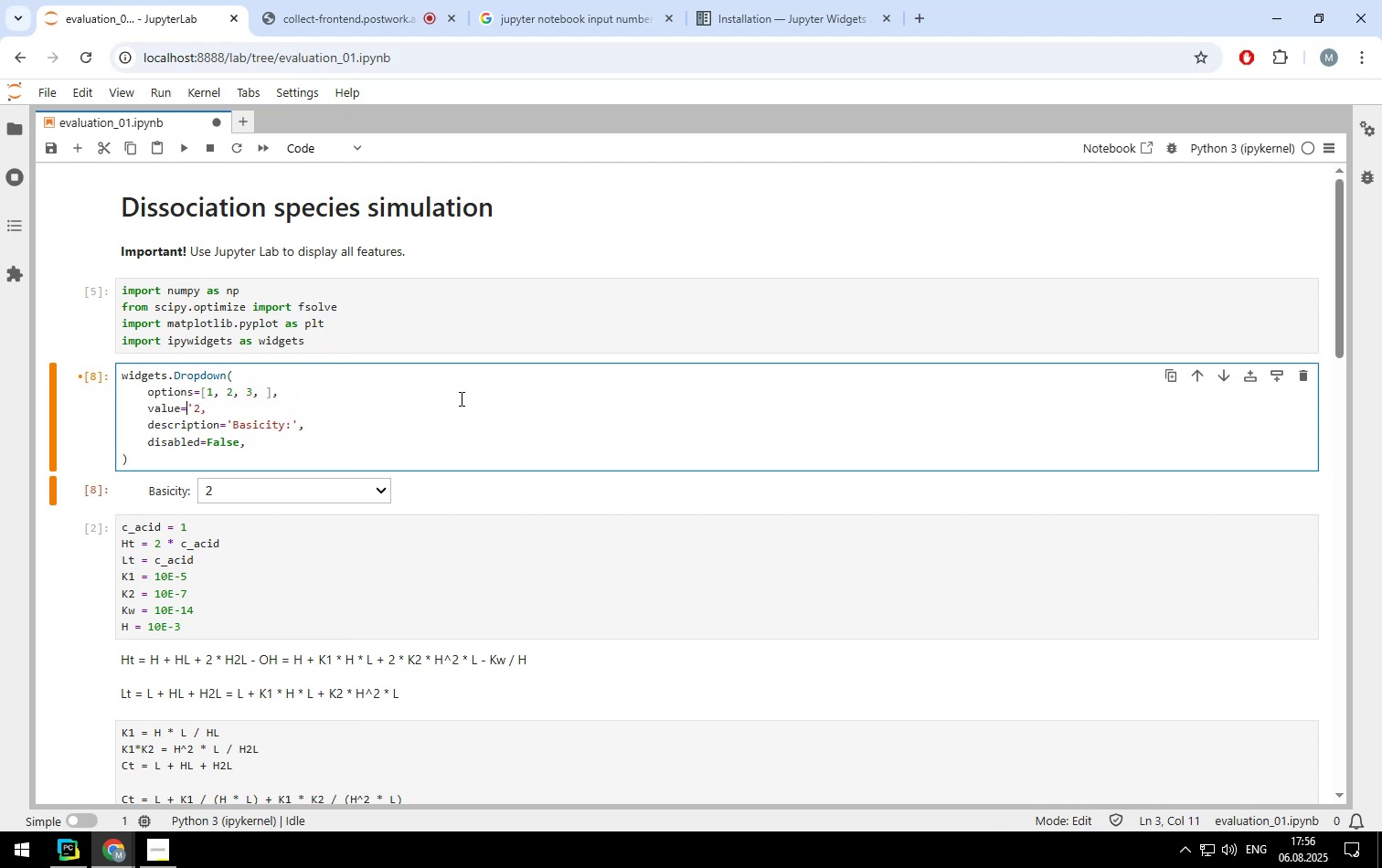 
key(ArrowRight)
 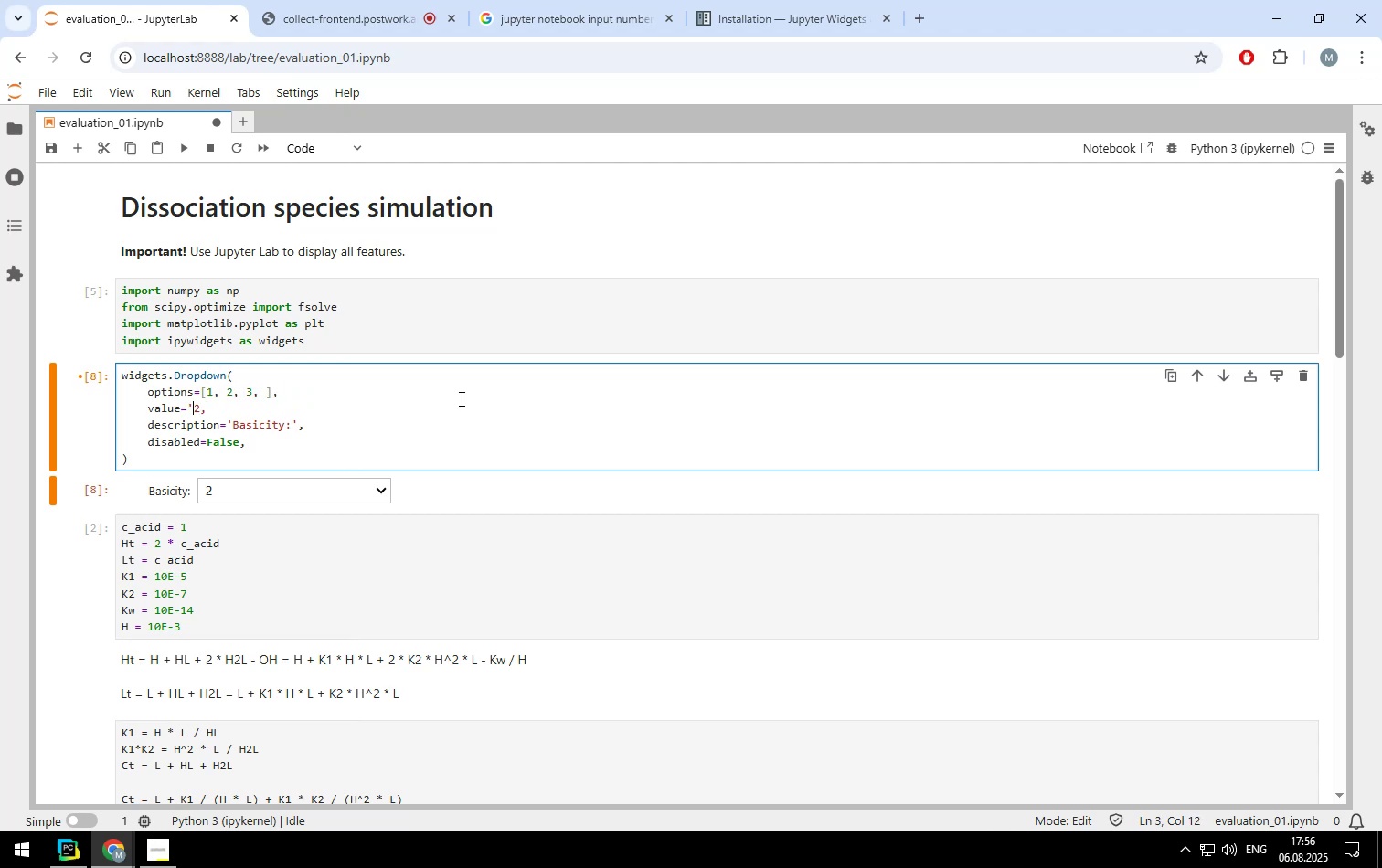 
key(Backspace)
 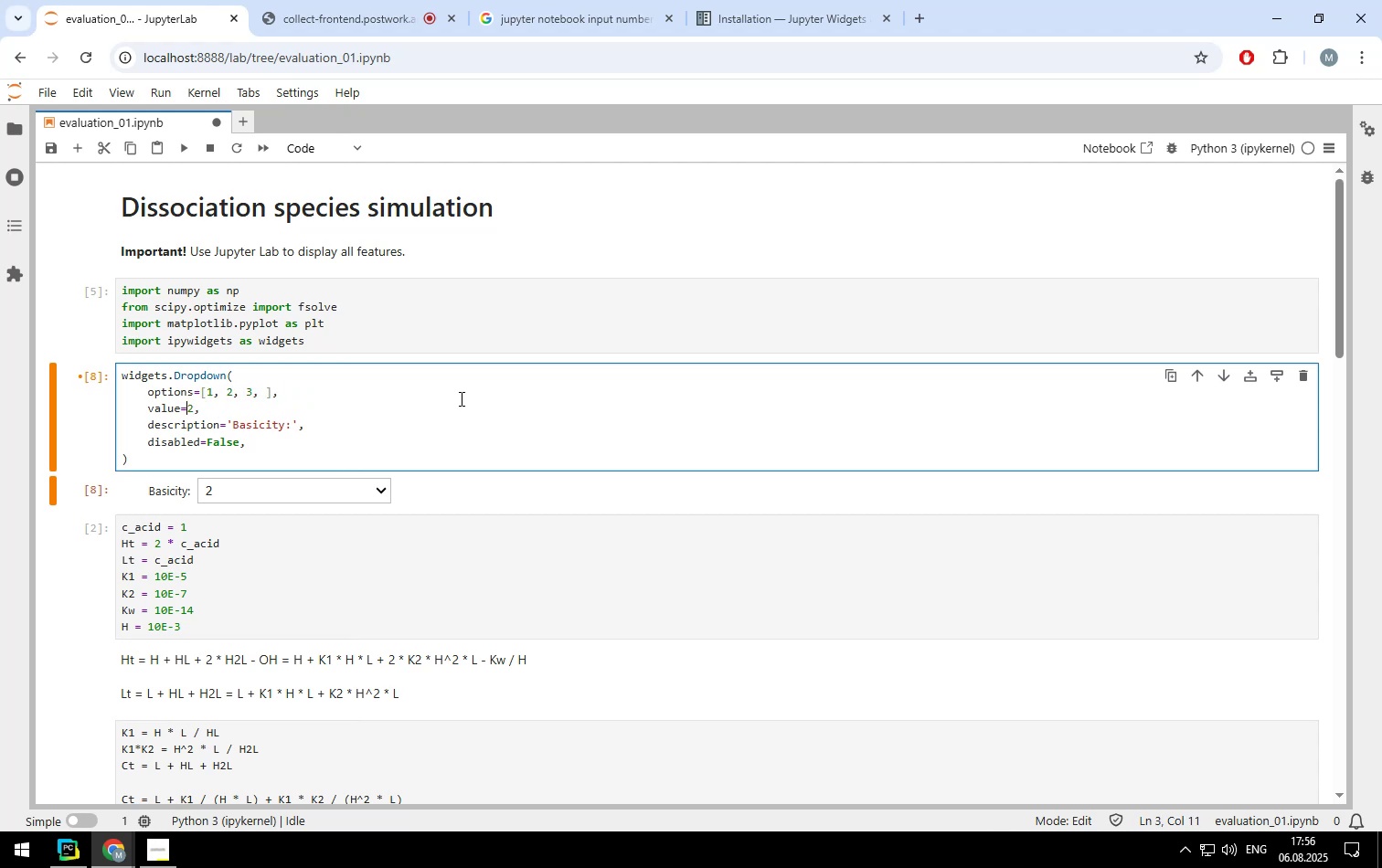 
key(Shift+ShiftLeft)
 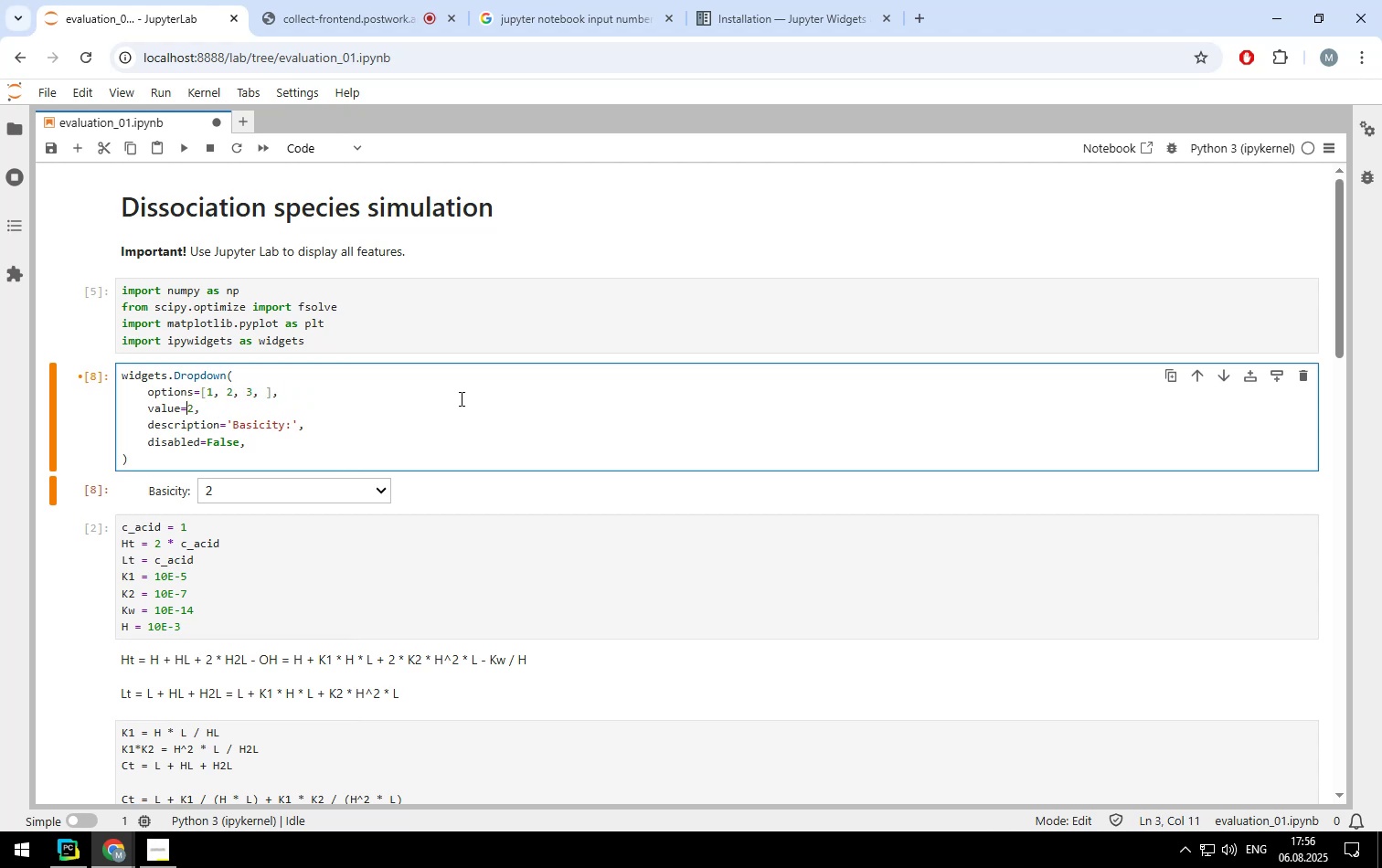 
key(Shift+Enter)
 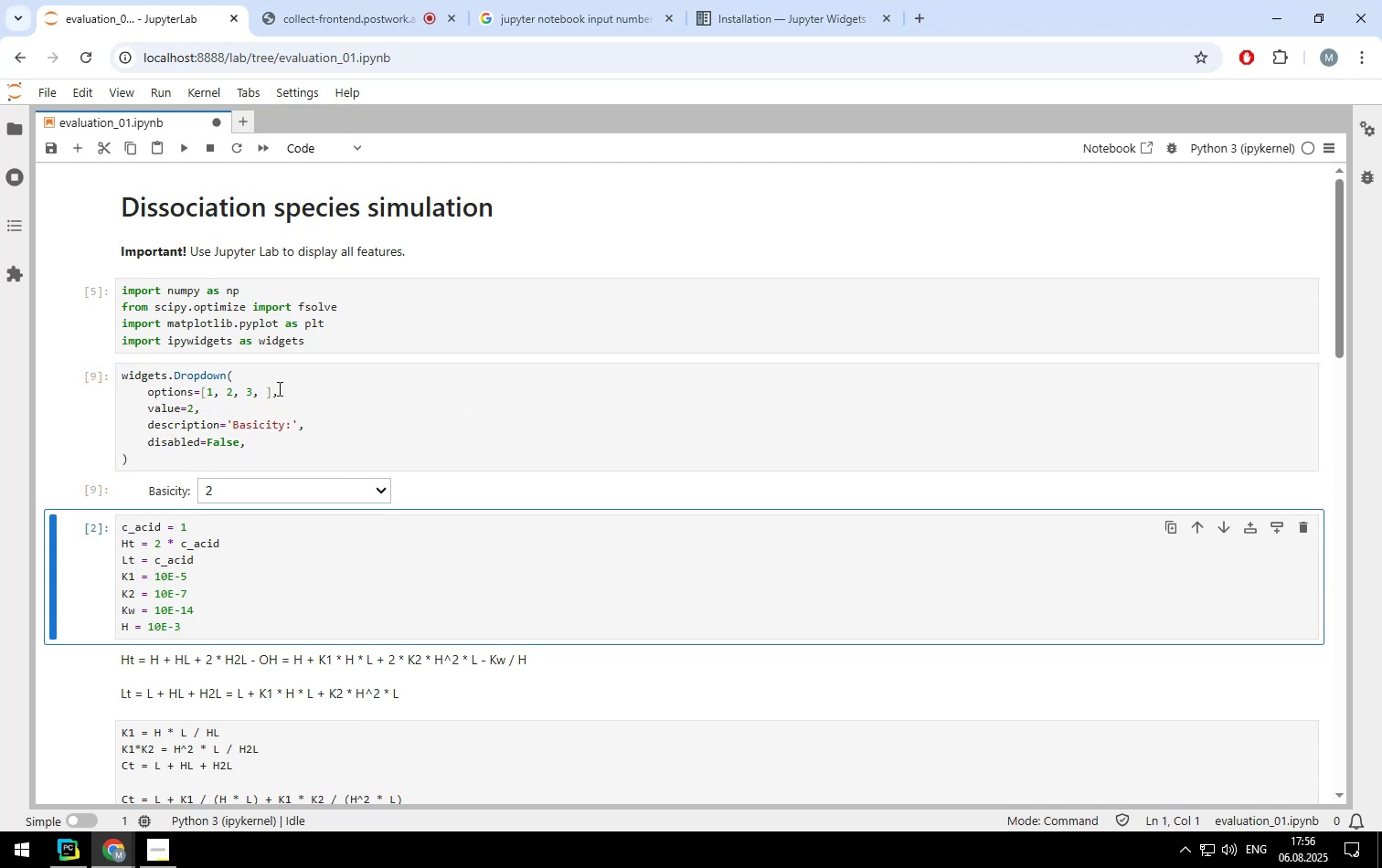 
left_click([266, 390])
 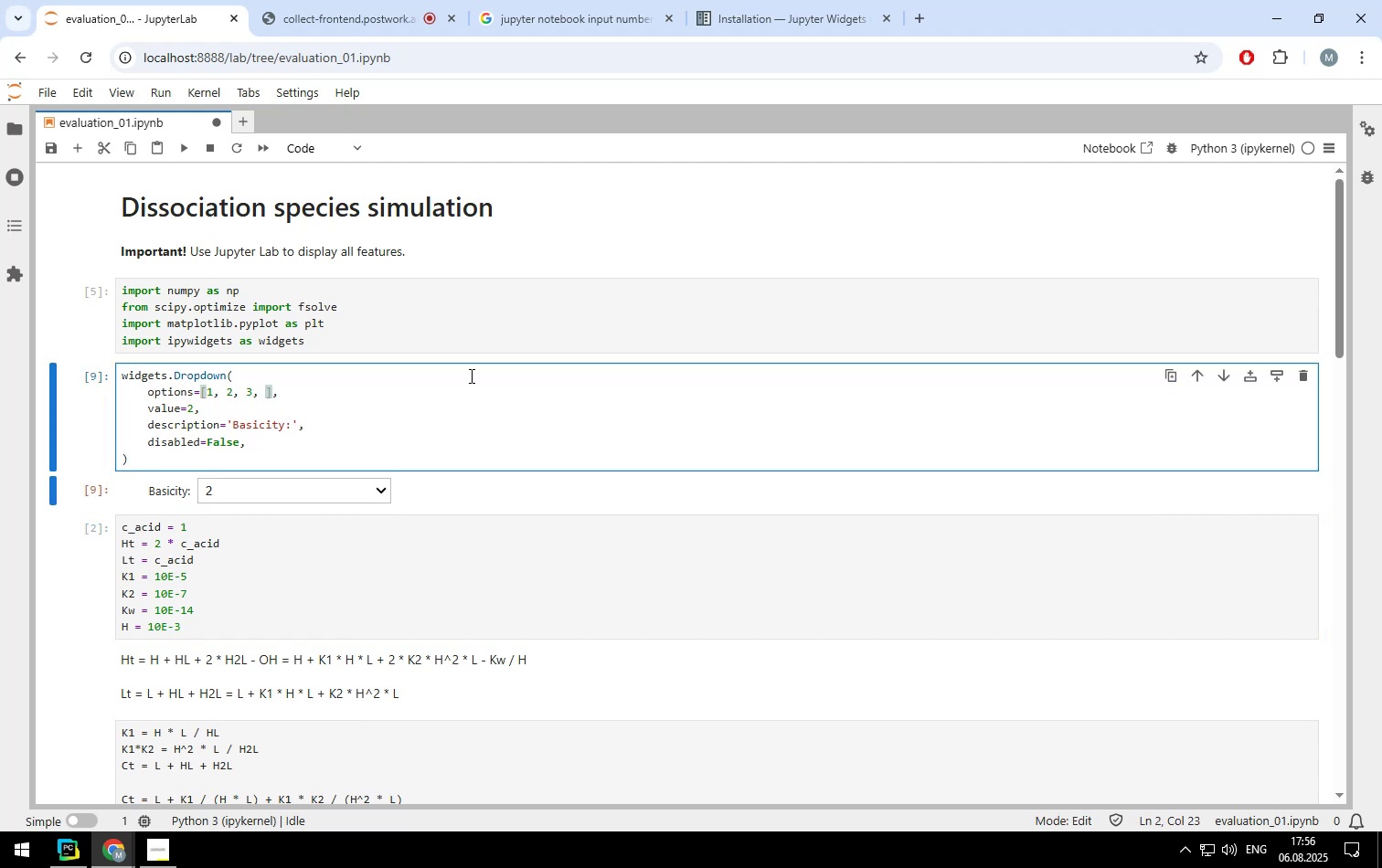 
key(4)
 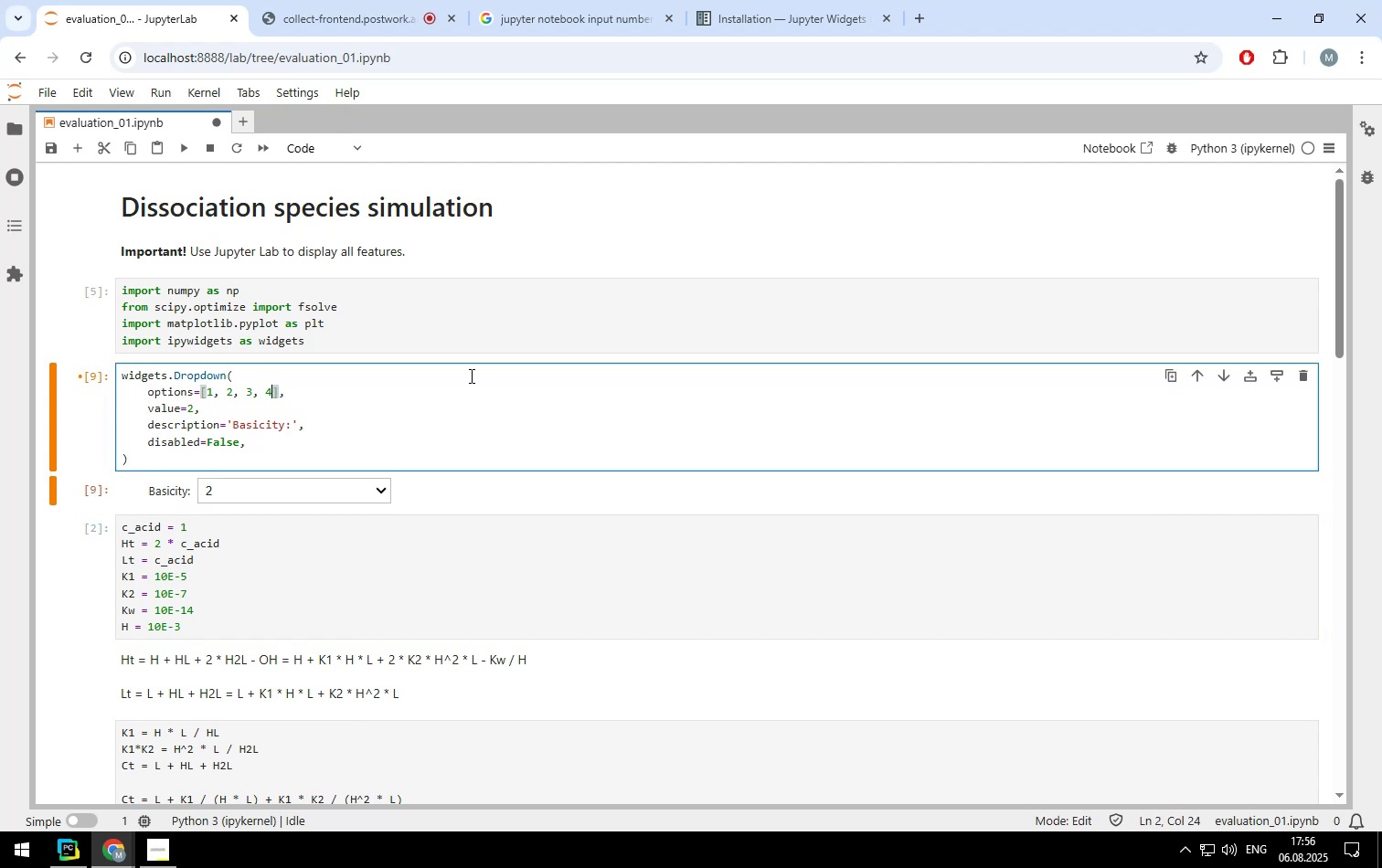 
key(Shift+ShiftLeft)
 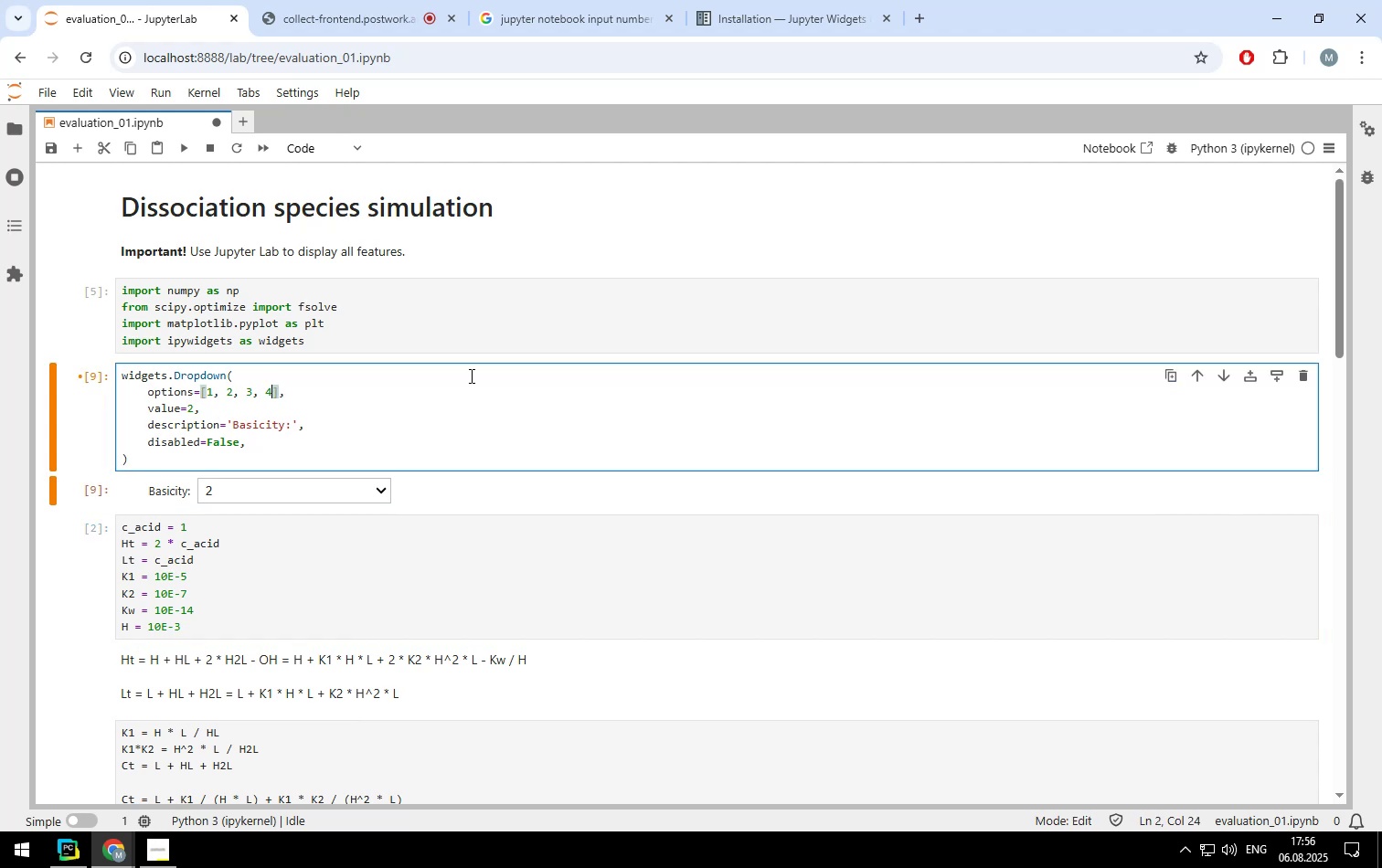 
key(Shift+Enter)
 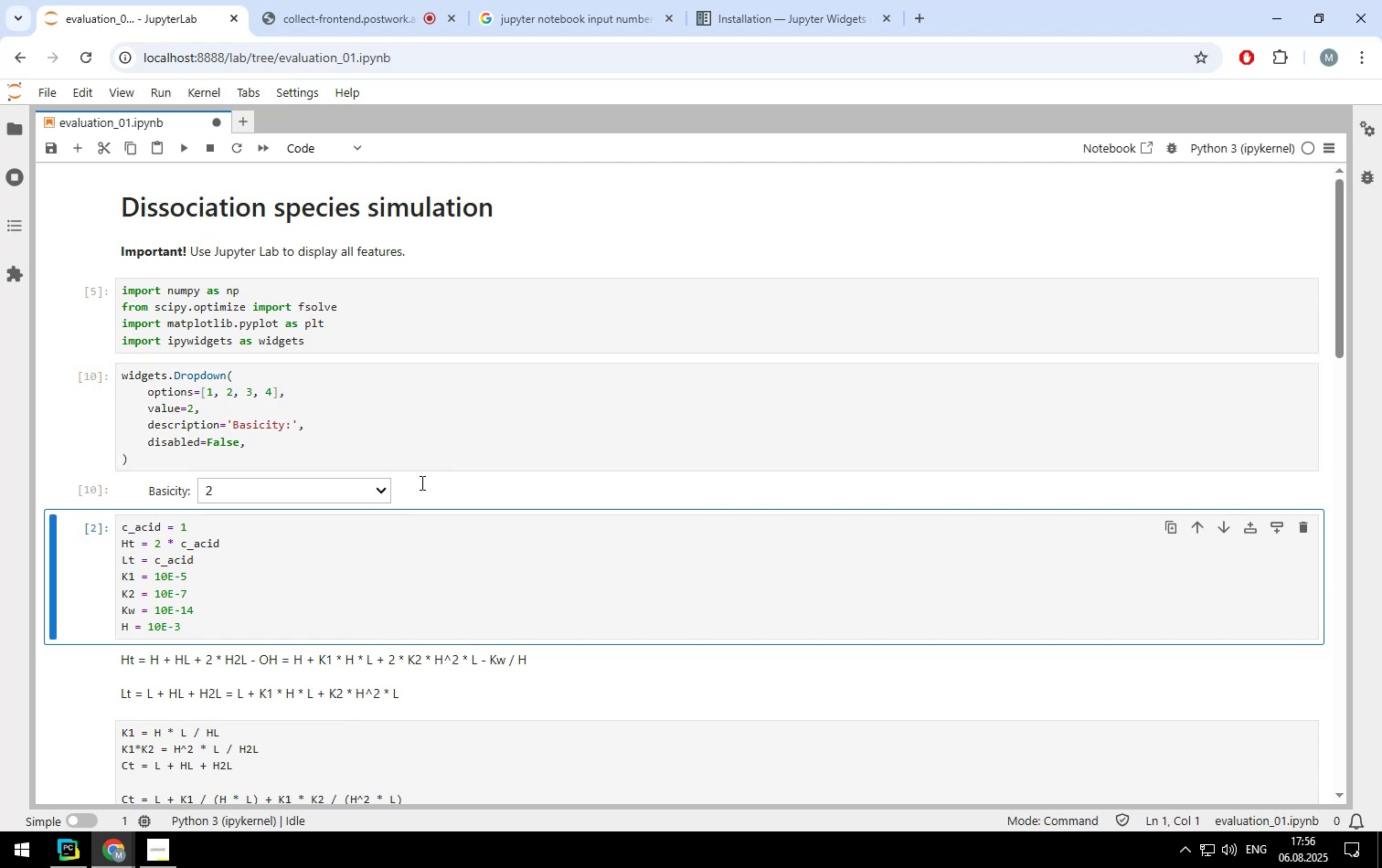 
left_click([377, 499])
 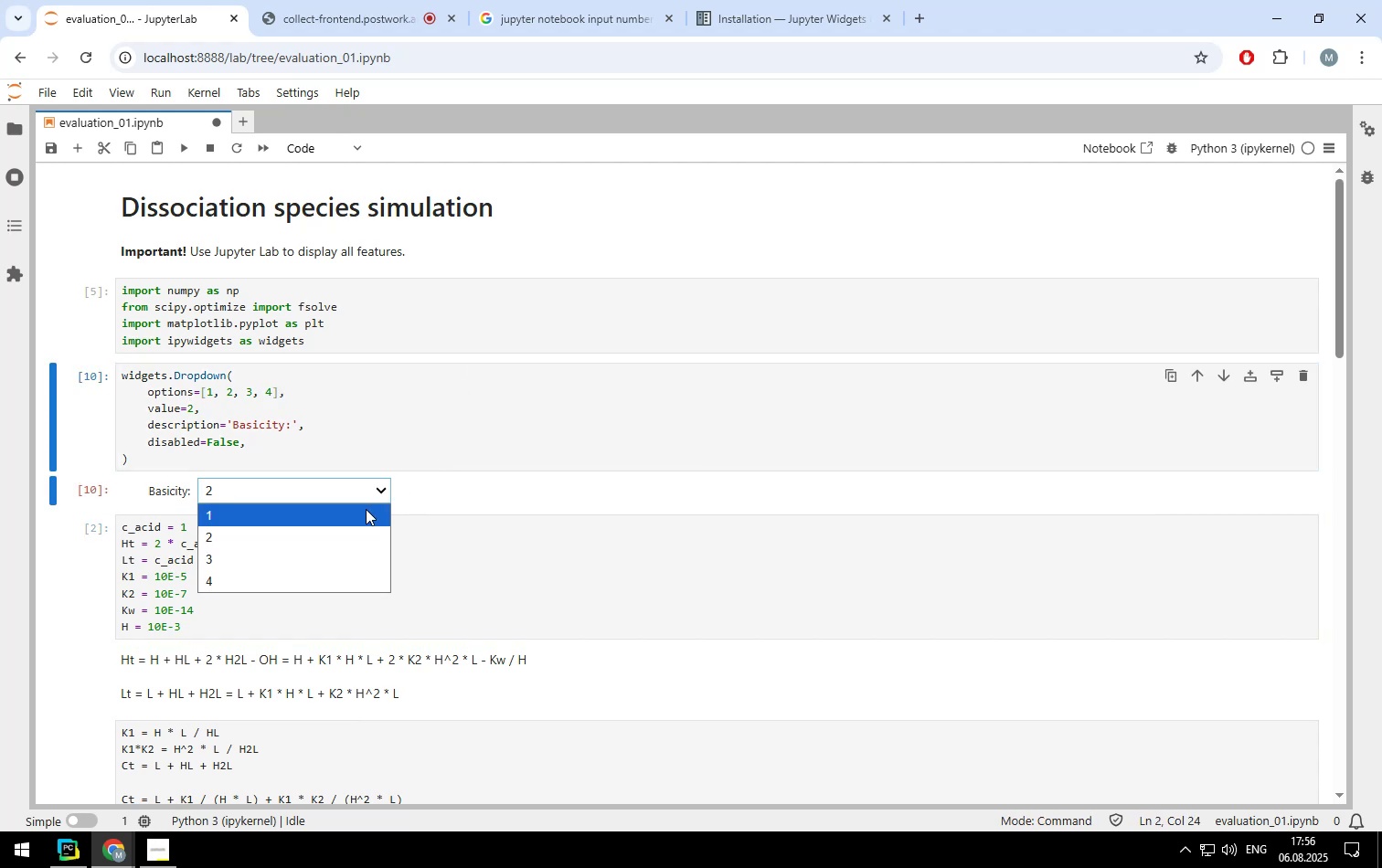 
left_click([366, 509])
 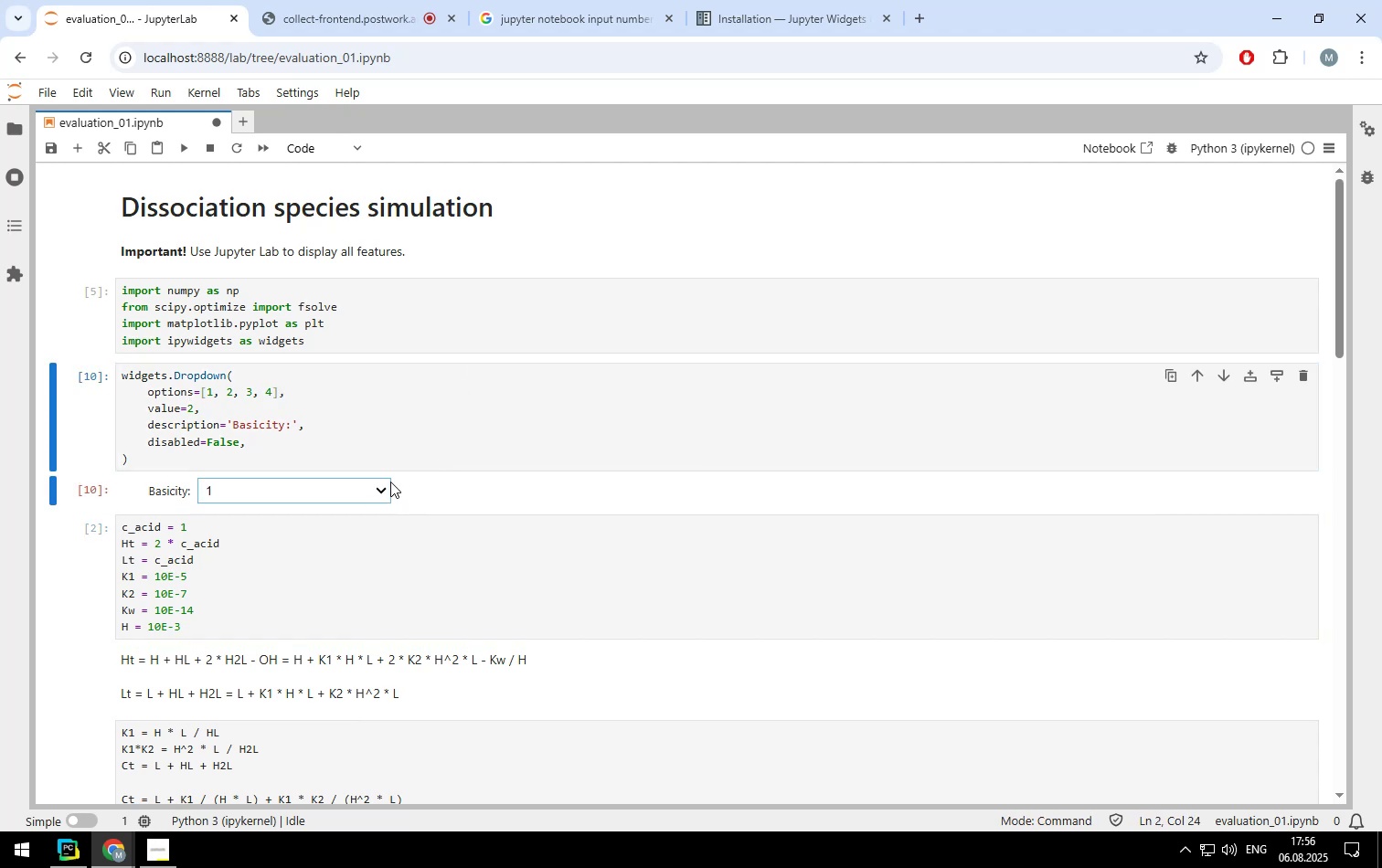 
left_click([388, 485])
 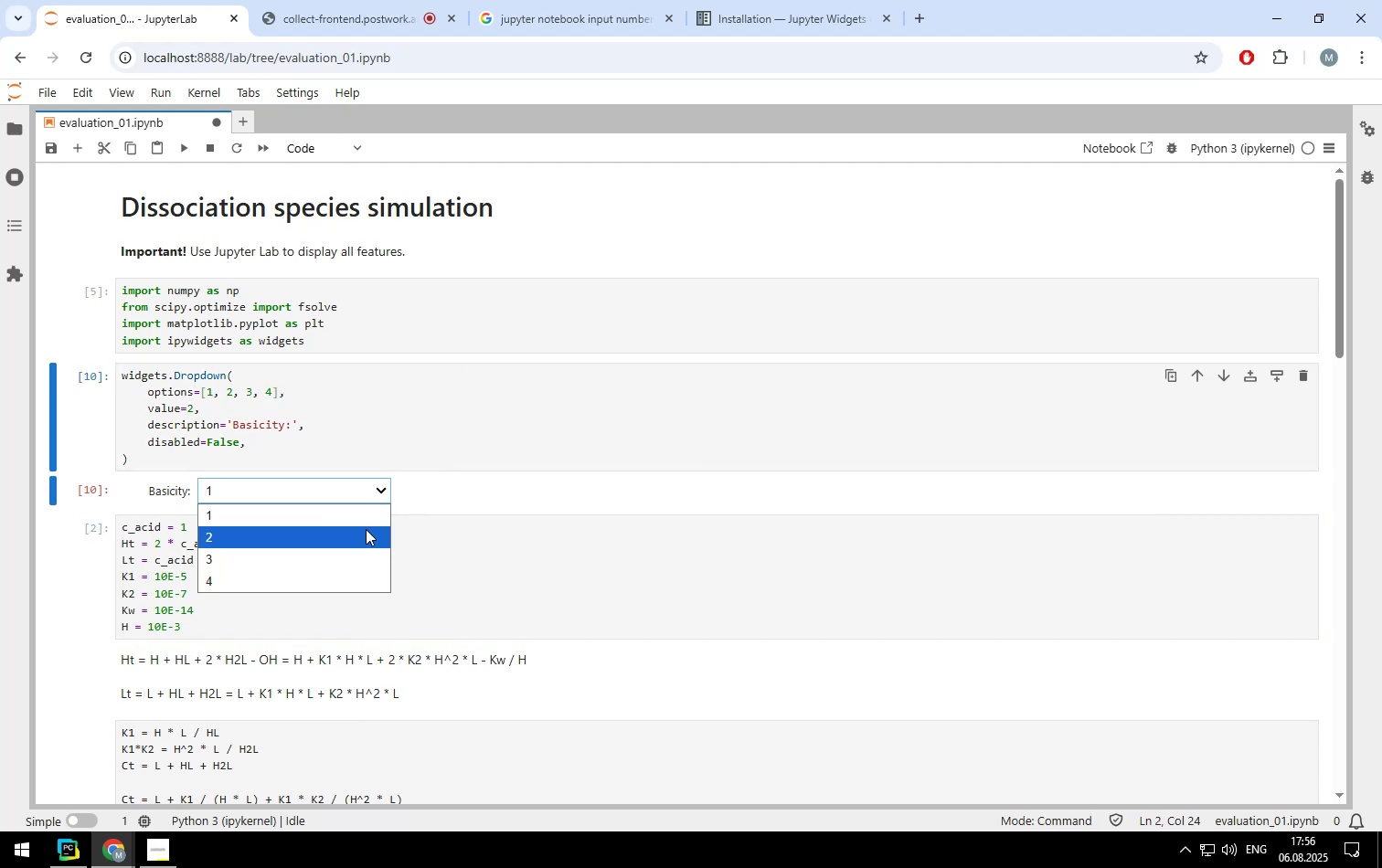 
left_click([366, 529])
 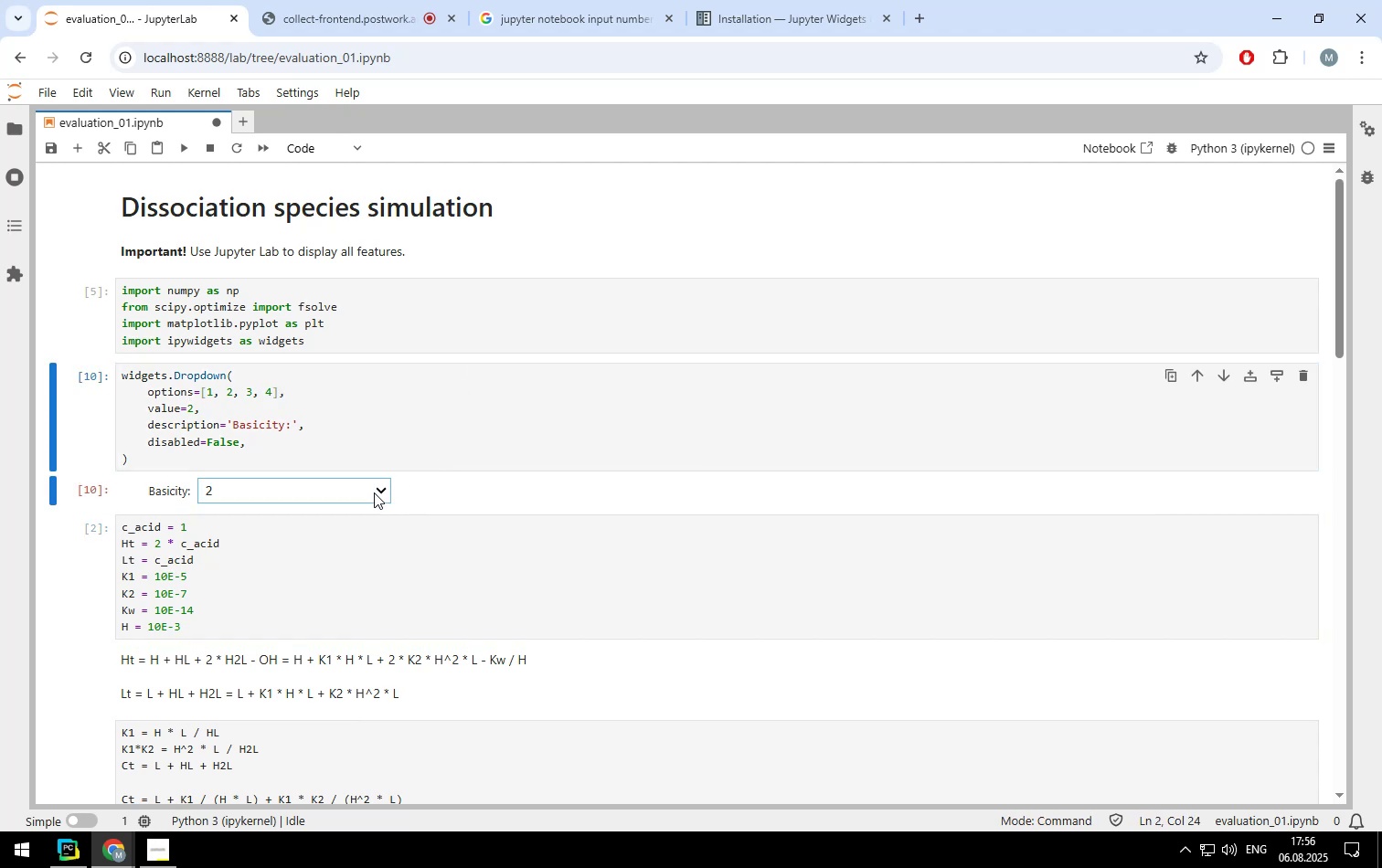 
left_click([380, 491])
 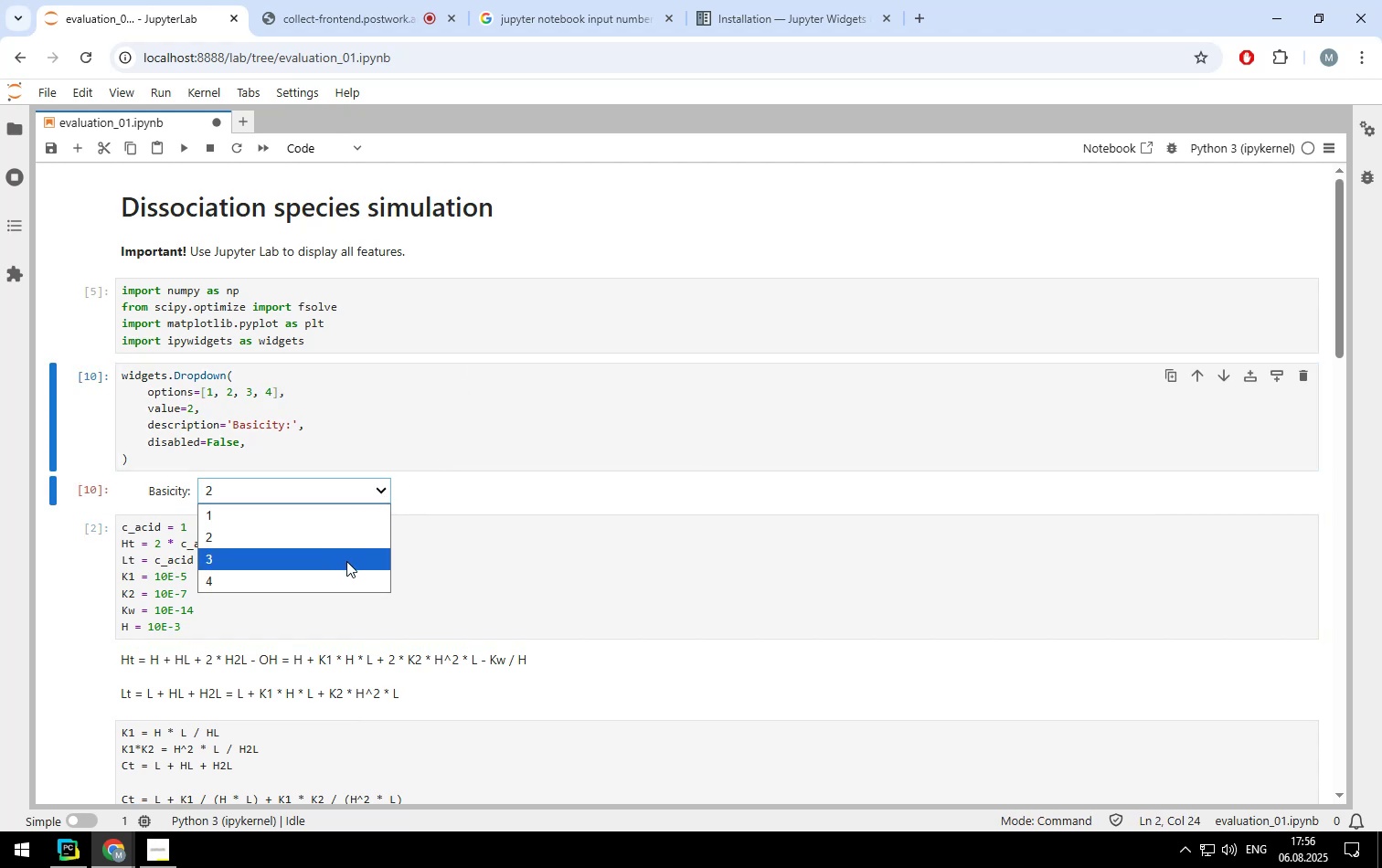 
left_click([346, 561])
 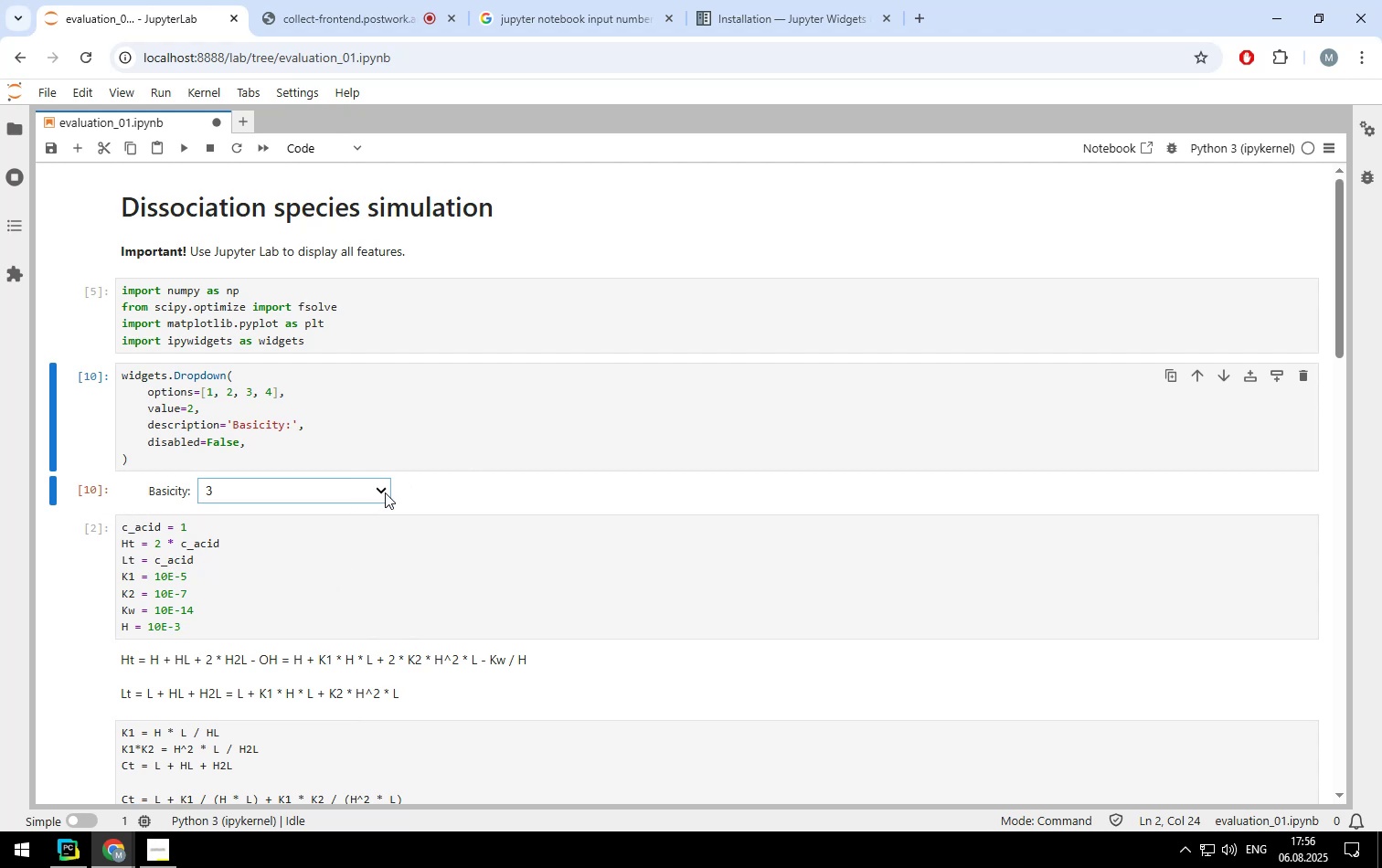 
left_click([385, 486])
 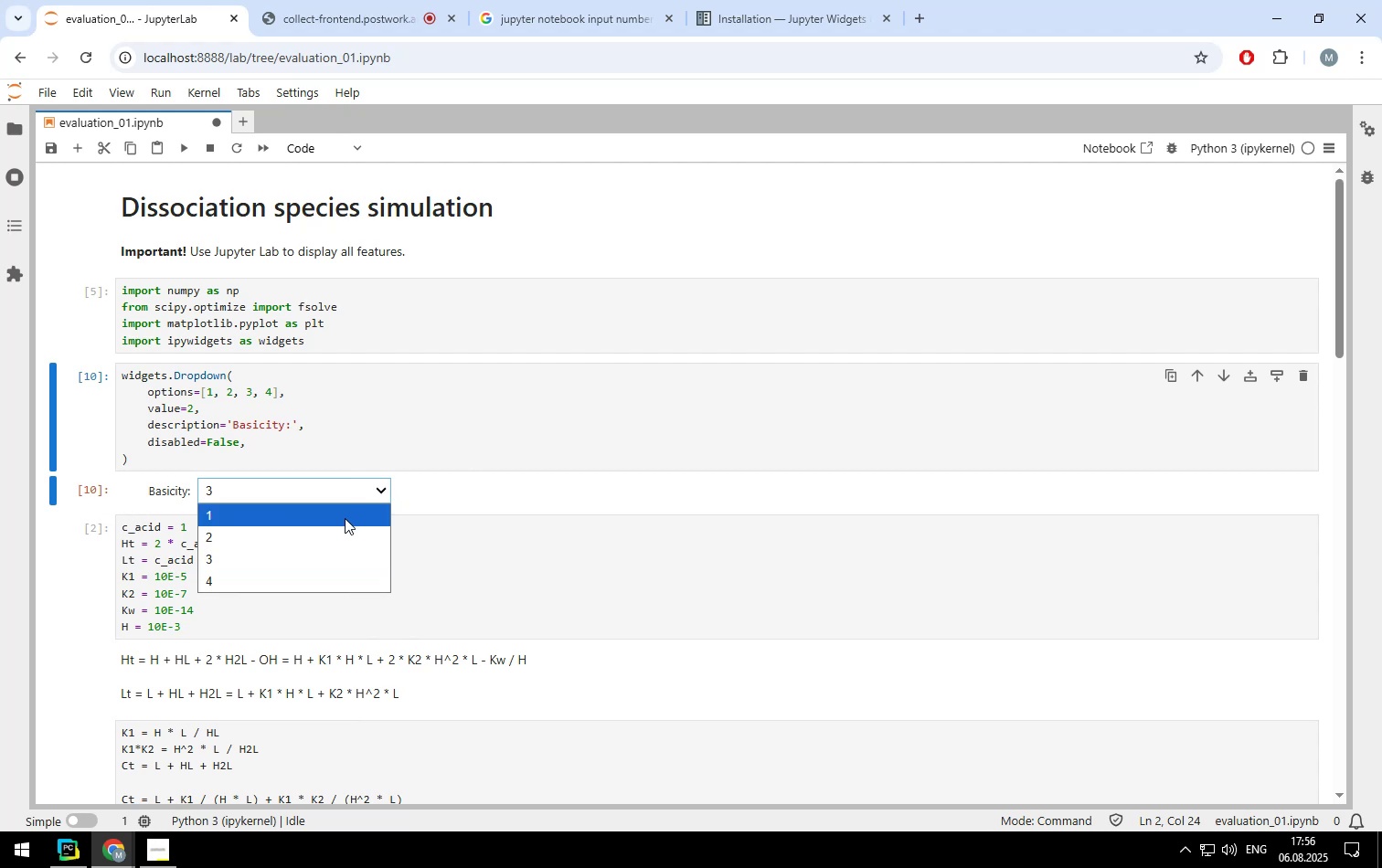 
left_click([345, 518])
 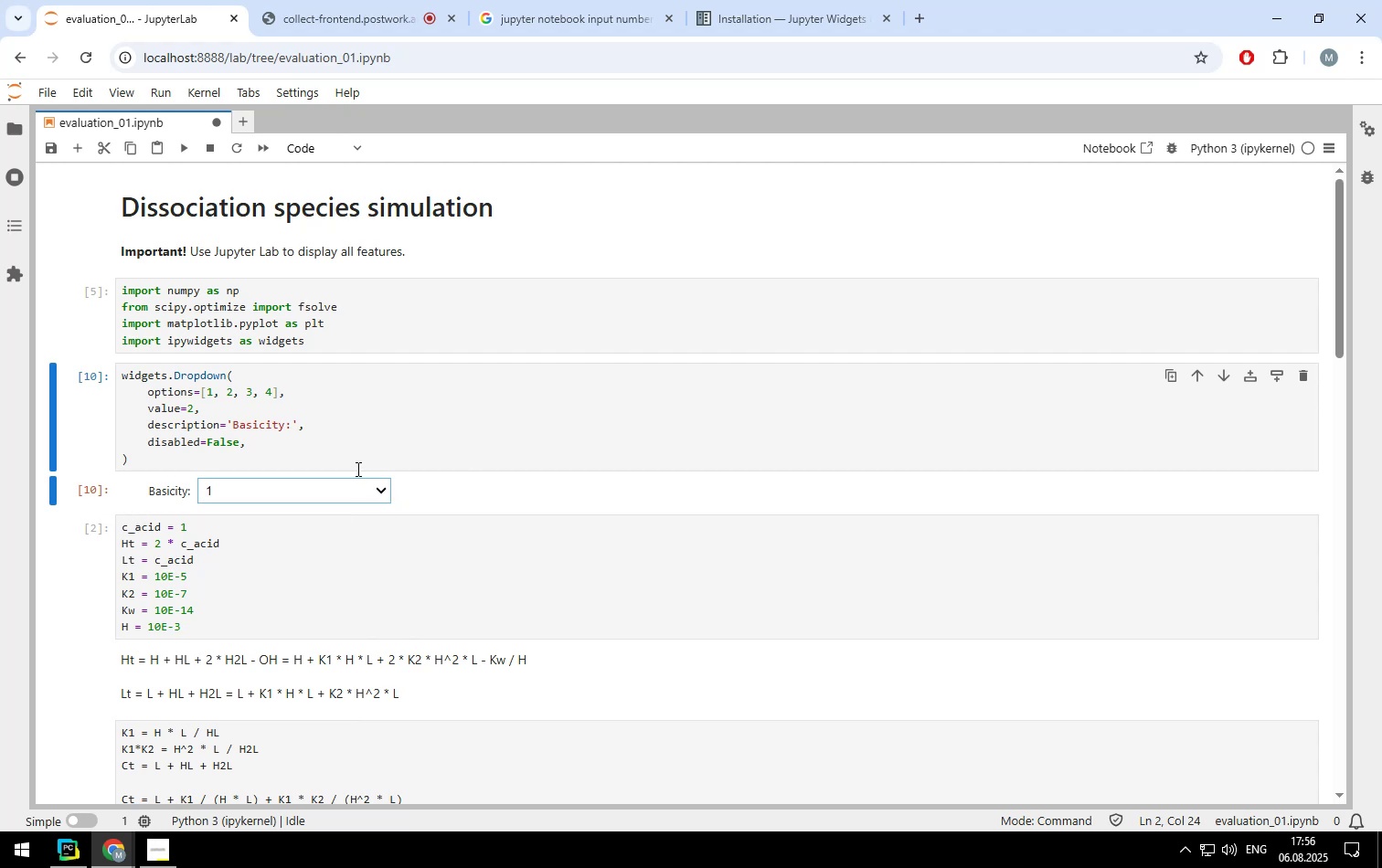 
left_click([356, 469])
 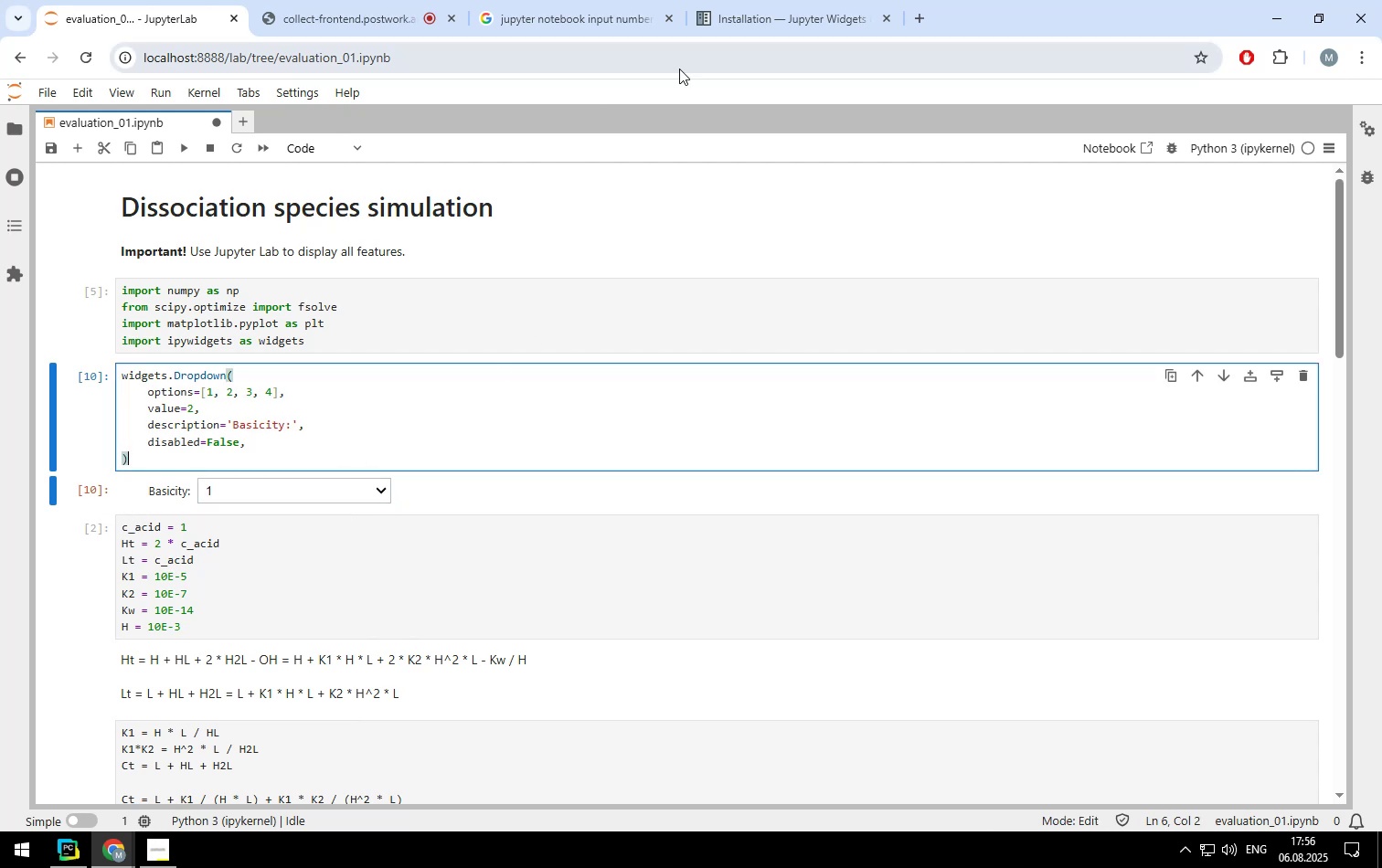 
left_click([733, 20])
 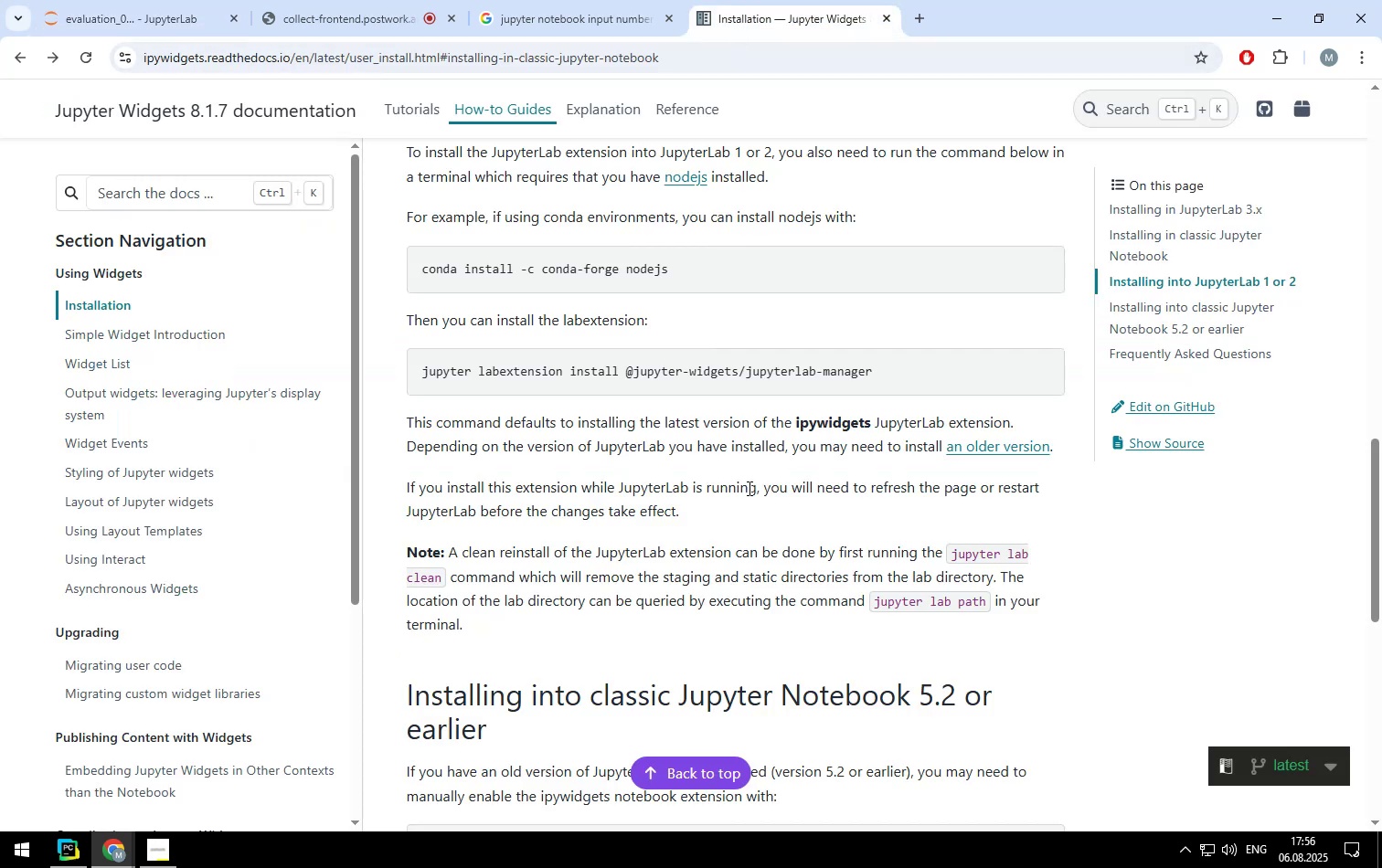 
scroll: coordinate [748, 488], scroll_direction: down, amount: 1.0
 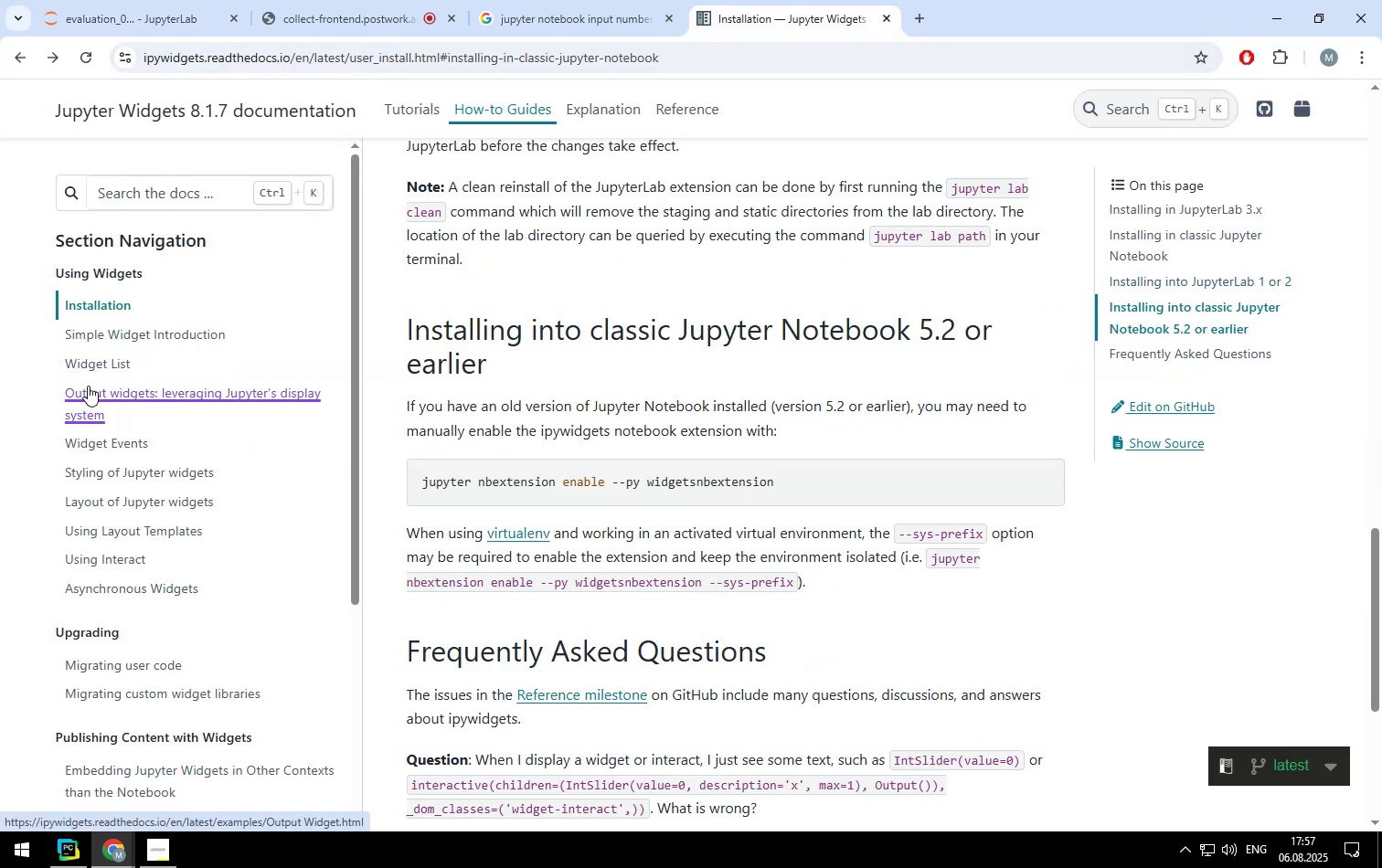 
left_click([104, 445])
 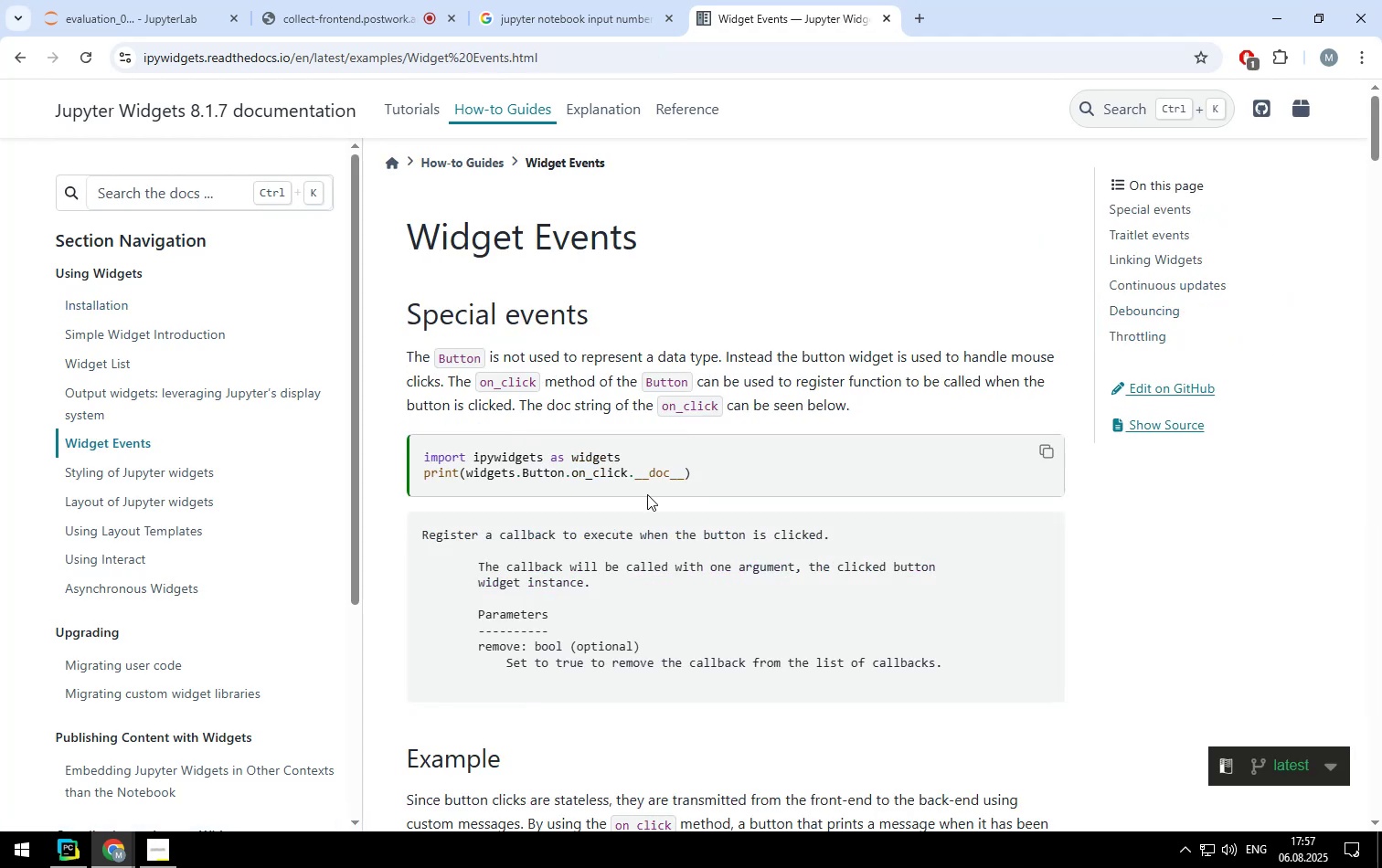 
scroll: coordinate [795, 439], scroll_direction: down, amount: 5.0
 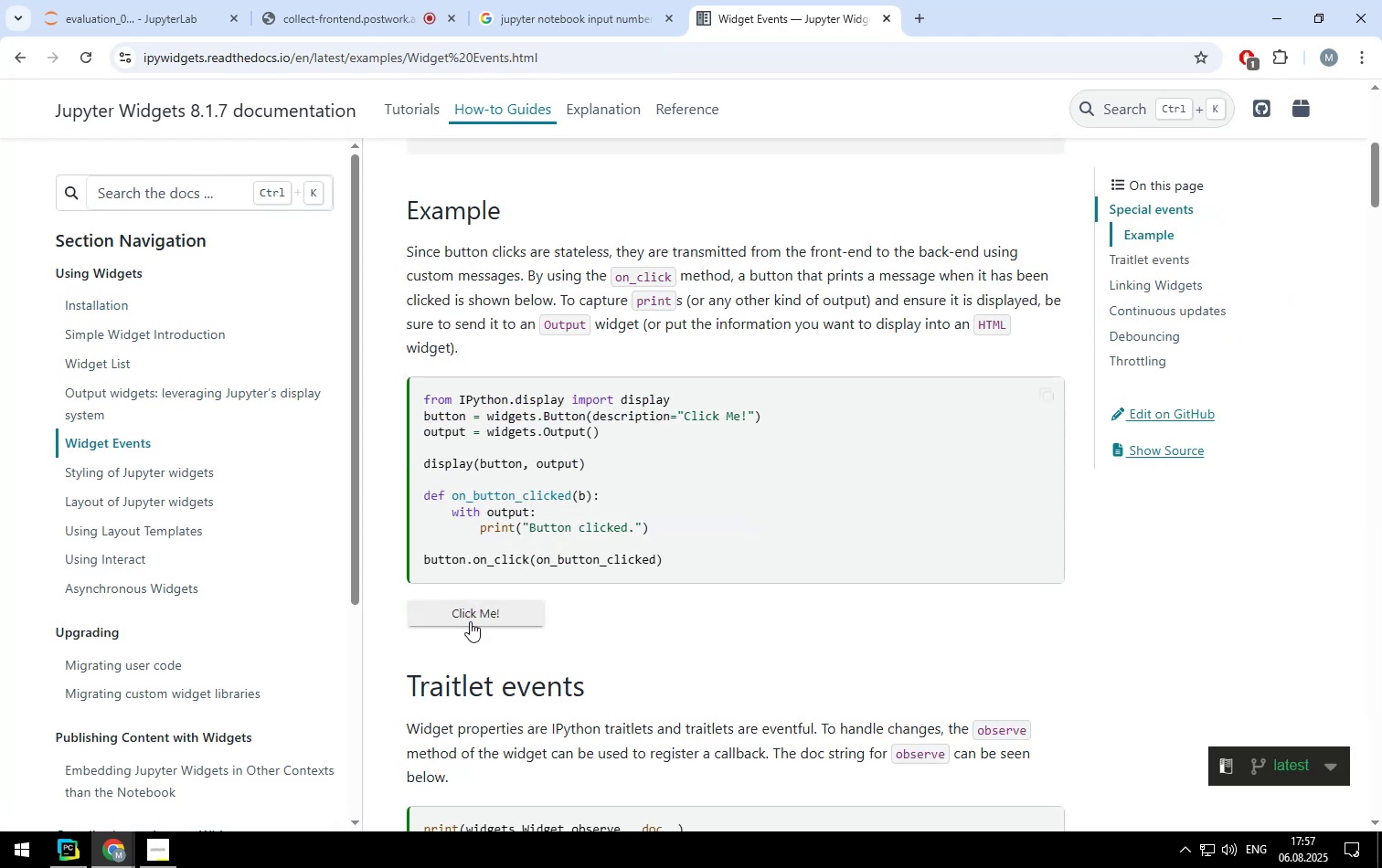 
left_click([470, 621])
 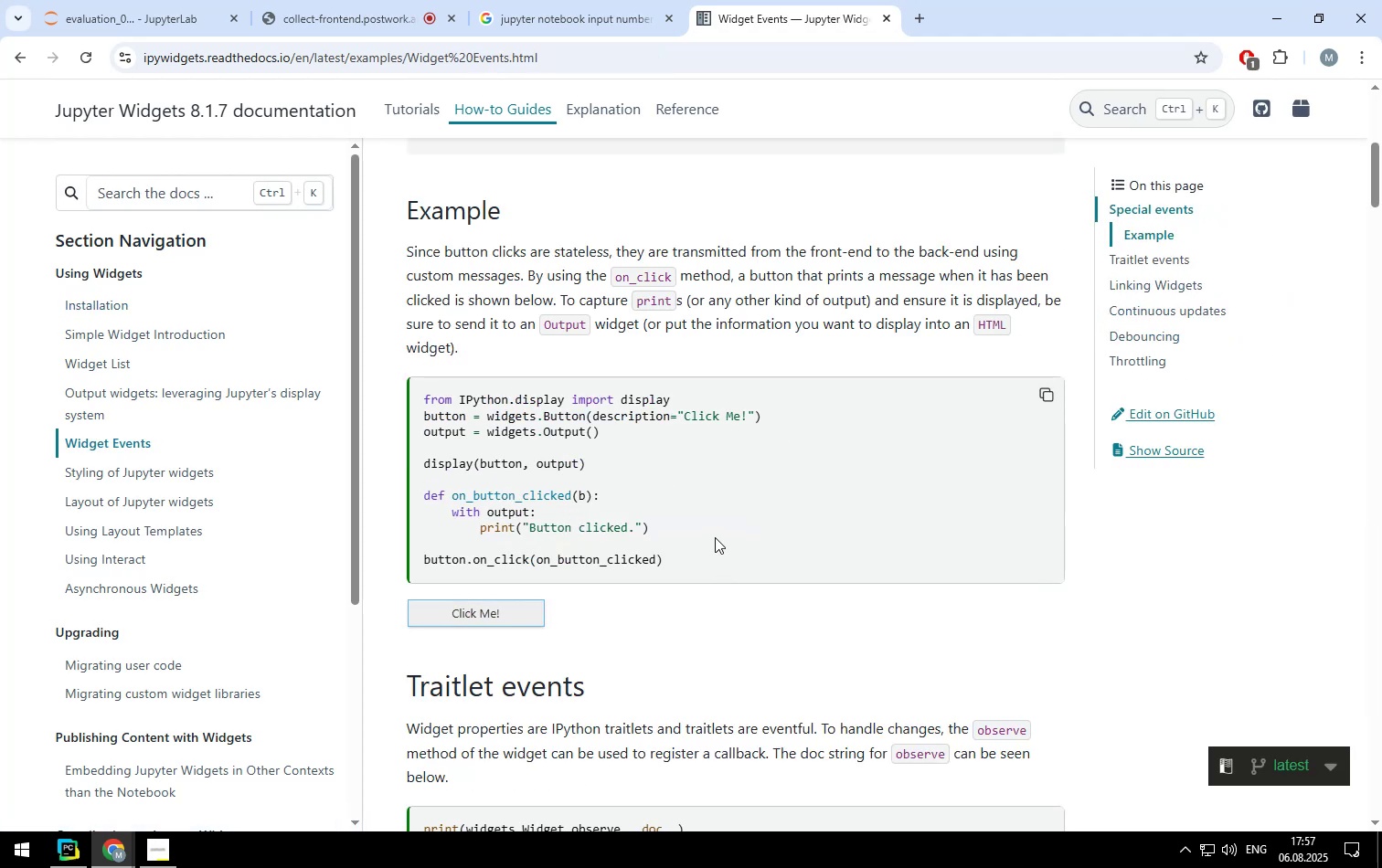 
scroll: coordinate [712, 538], scroll_direction: down, amount: 15.0
 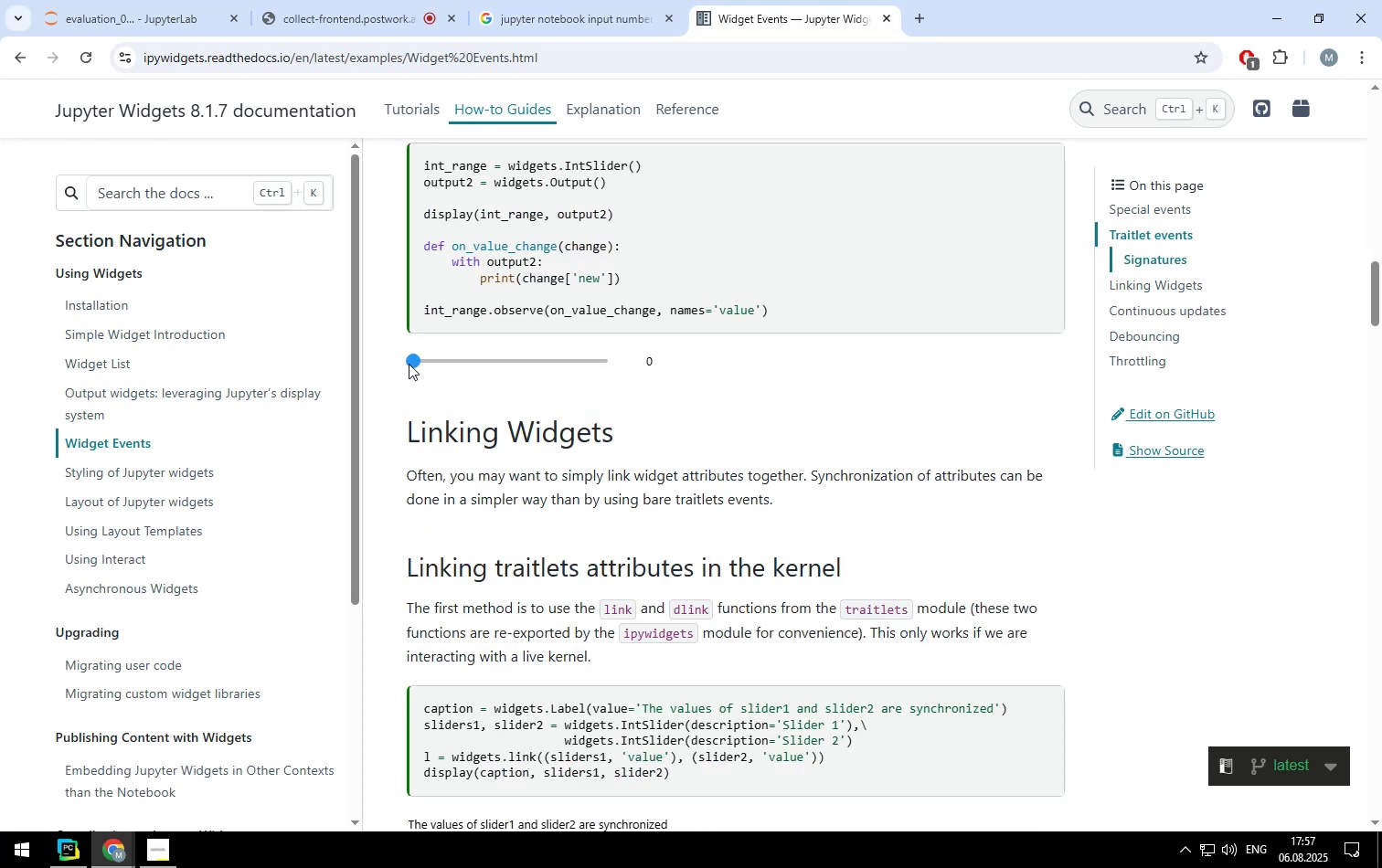 
left_click_drag(start_coordinate=[409, 364], to_coordinate=[489, 361])
 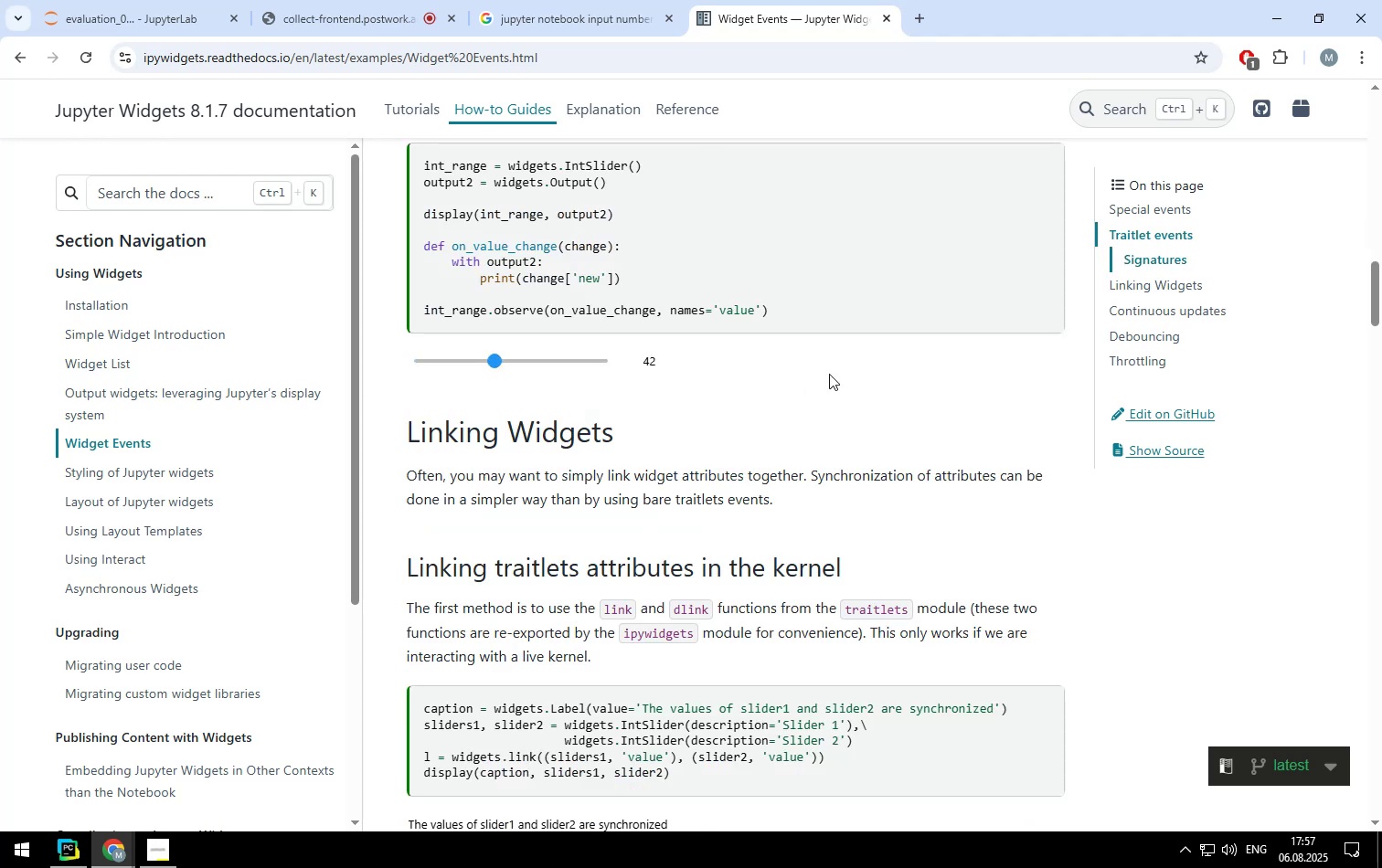 
scroll: coordinate [828, 372], scroll_direction: up, amount: 1.0
 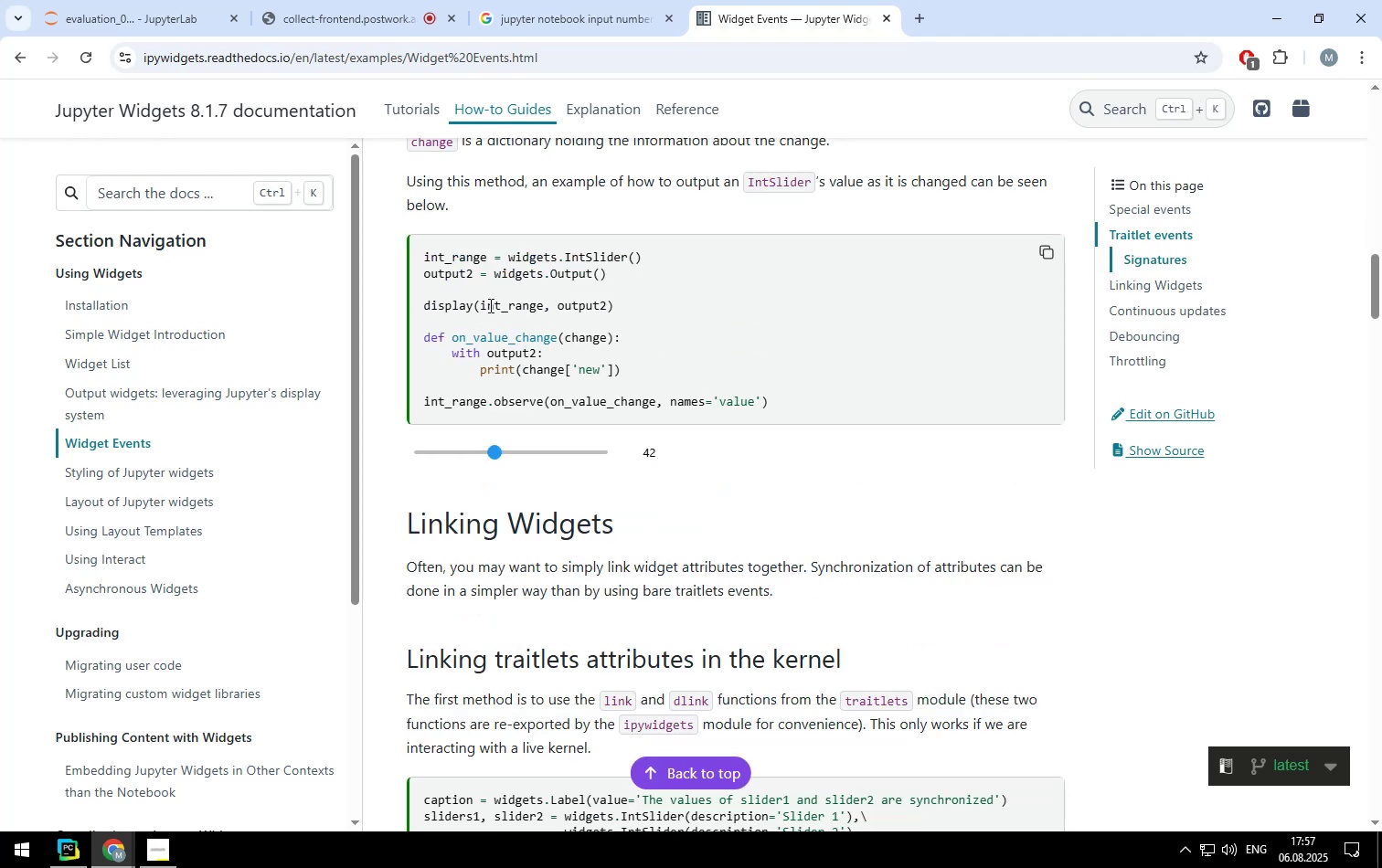 
wait(8.22)
 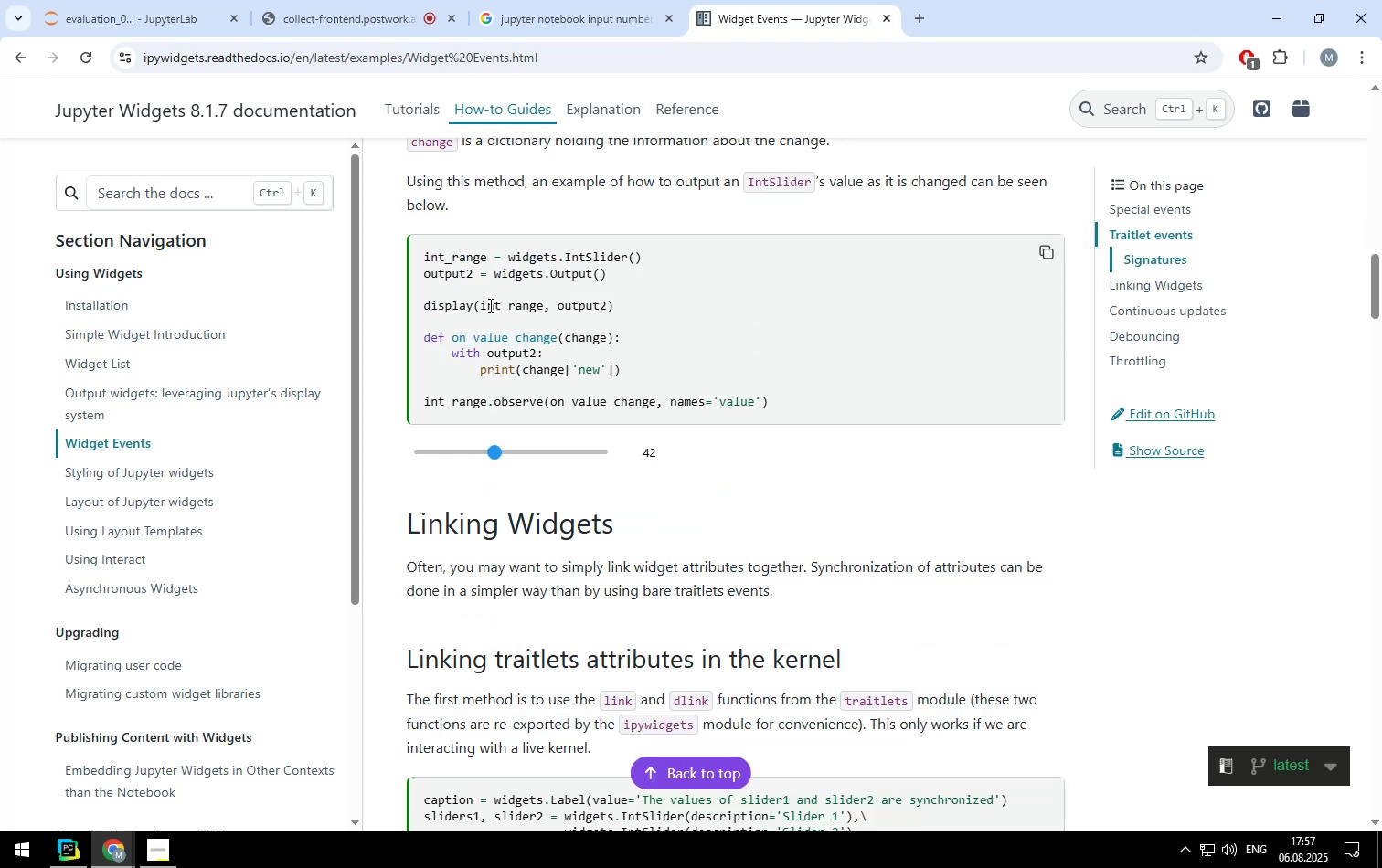 
left_click_drag(start_coordinate=[494, 450], to_coordinate=[465, 436])
 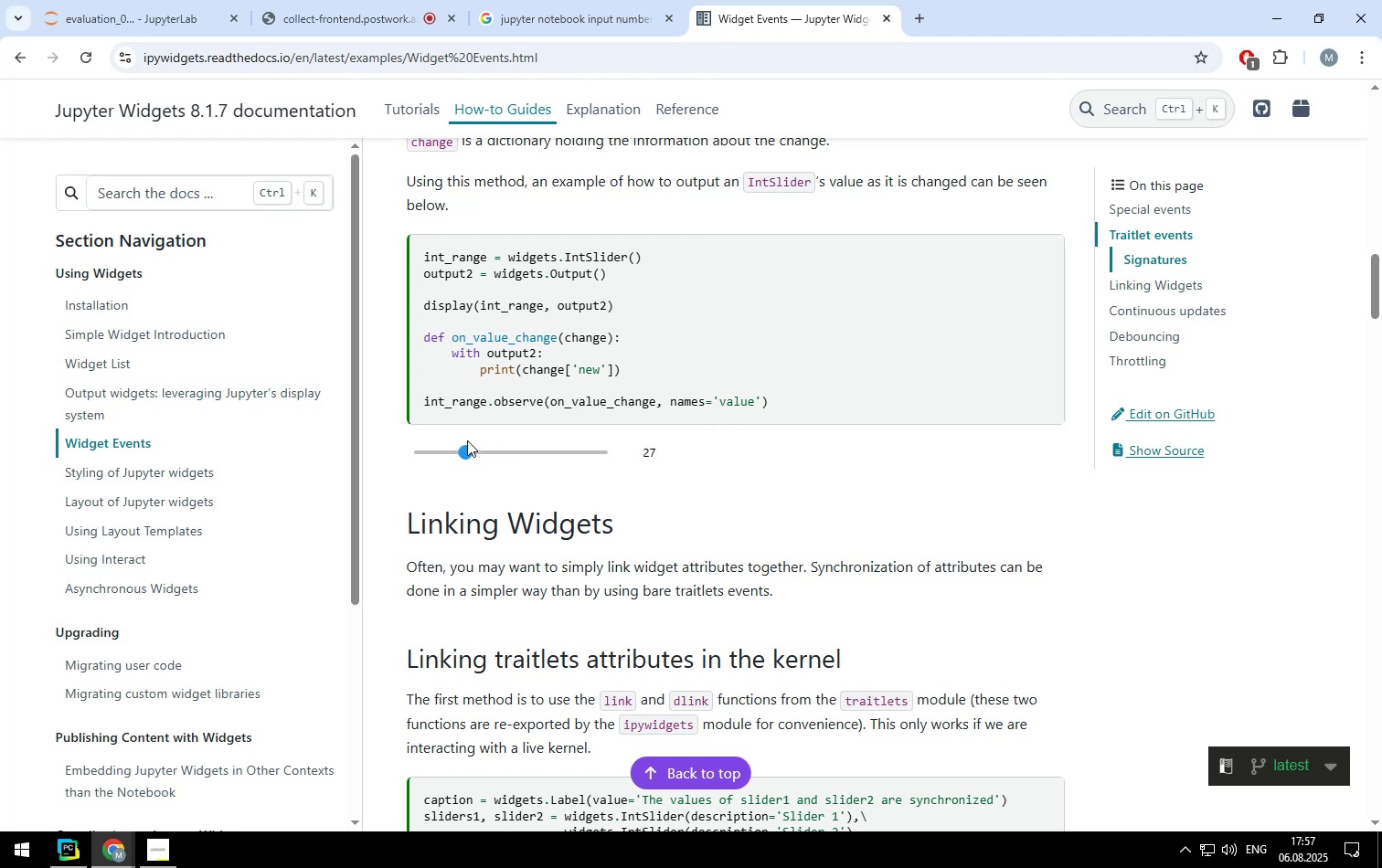 
left_click_drag(start_coordinate=[464, 444], to_coordinate=[541, 447])
 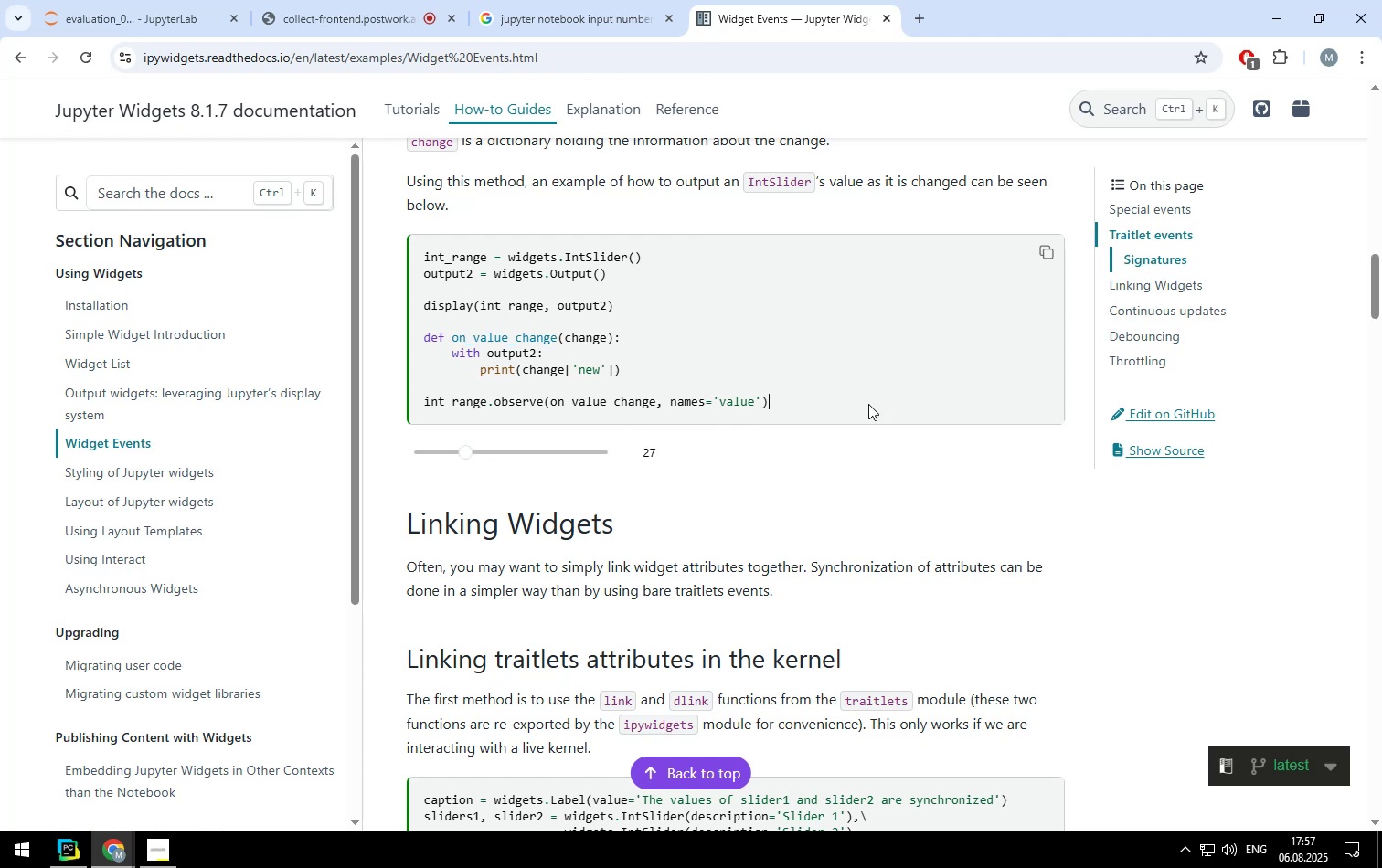 
scroll: coordinate [858, 403], scroll_direction: down, amount: 5.0
 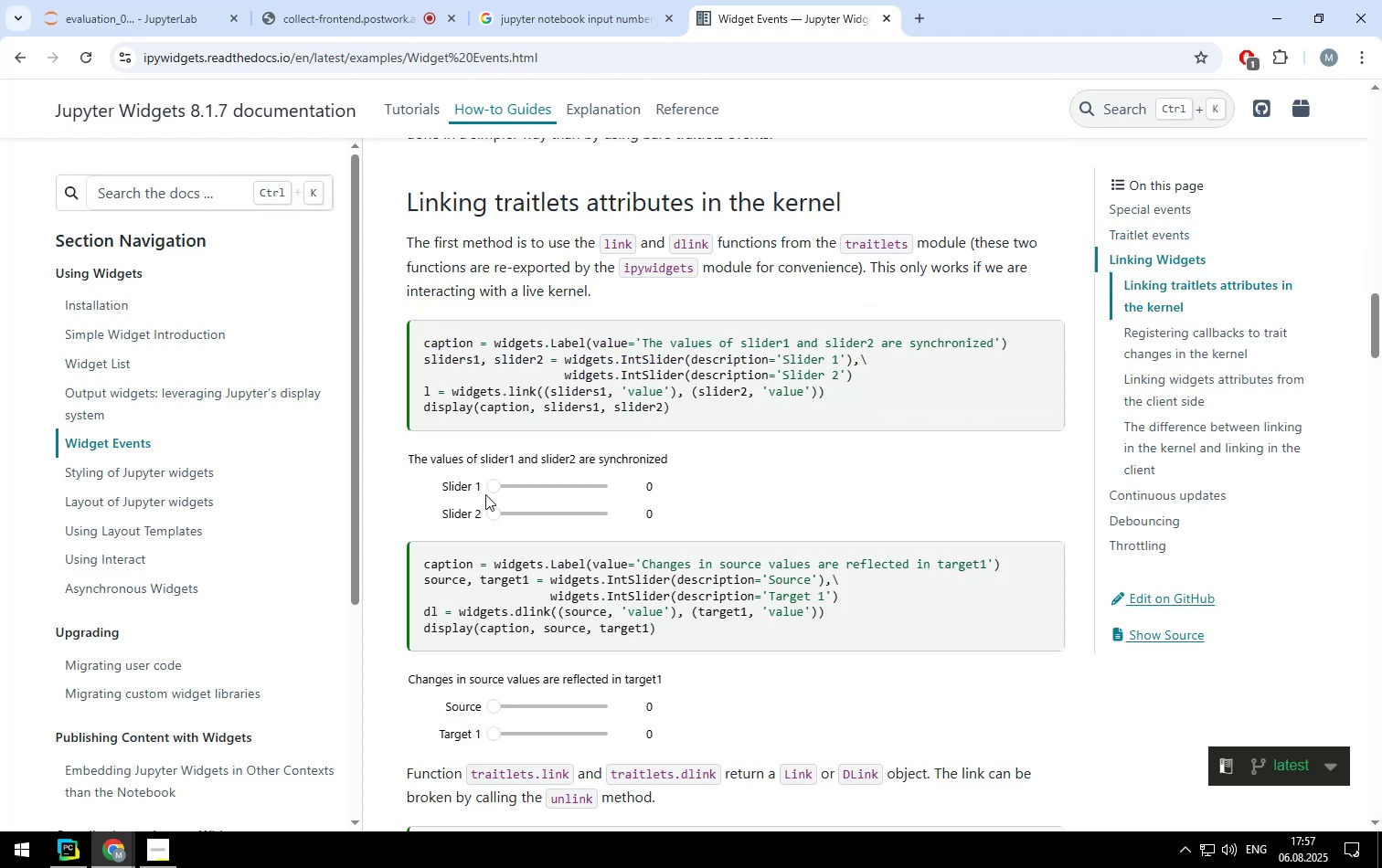 
left_click_drag(start_coordinate=[491, 486], to_coordinate=[508, 486])
 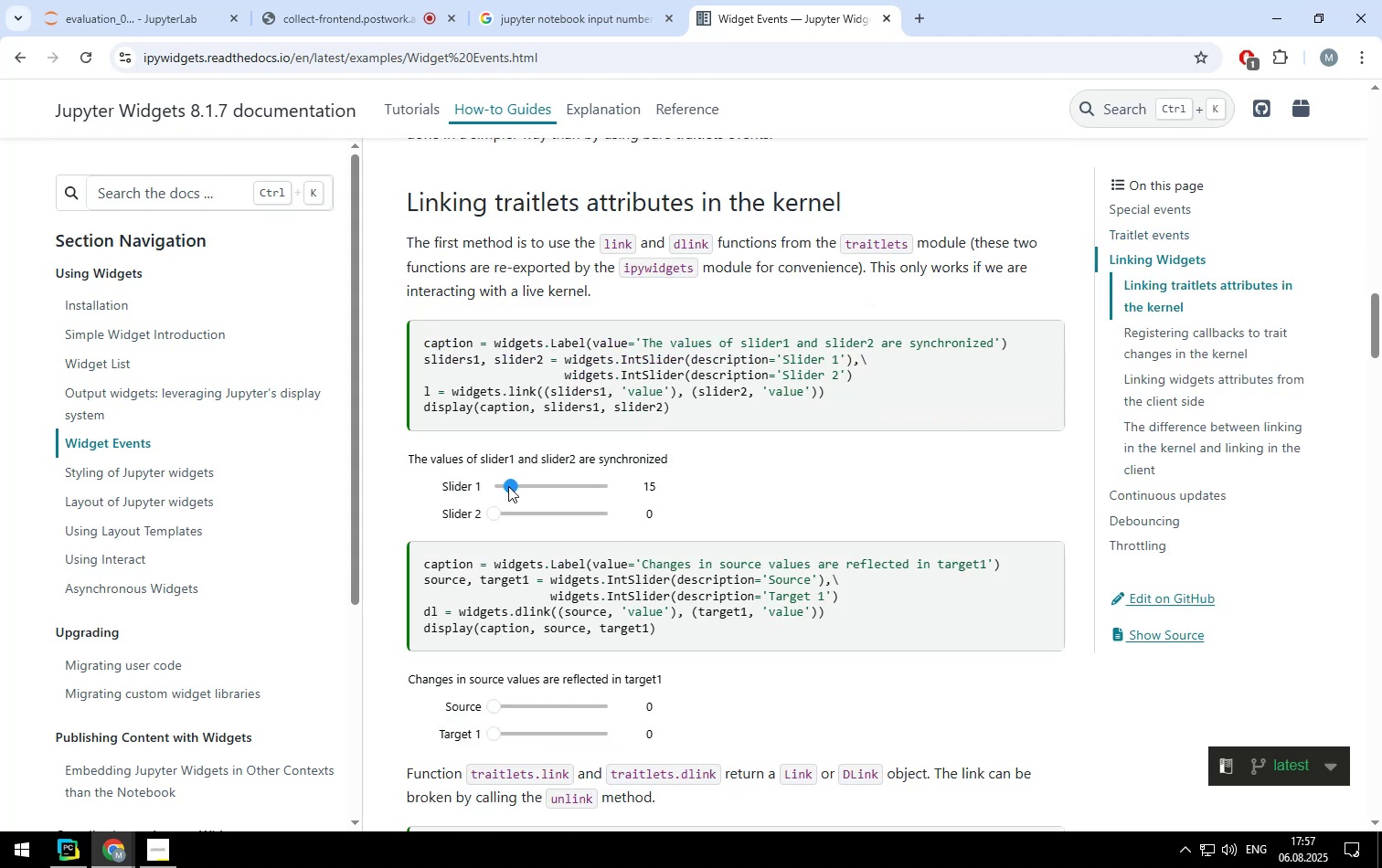 
left_click_drag(start_coordinate=[508, 486], to_coordinate=[483, 488])
 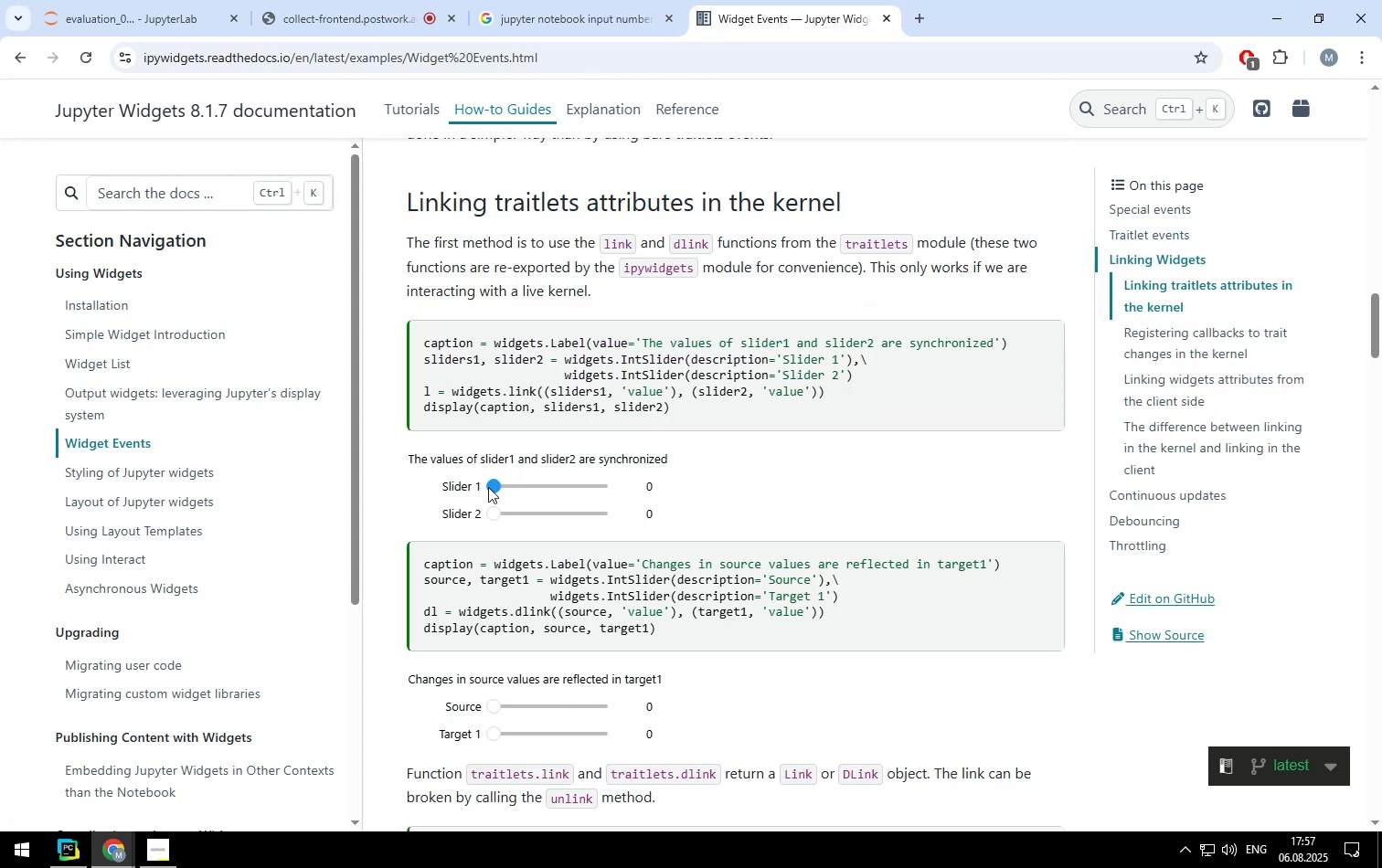 
left_click_drag(start_coordinate=[492, 486], to_coordinate=[523, 482])
 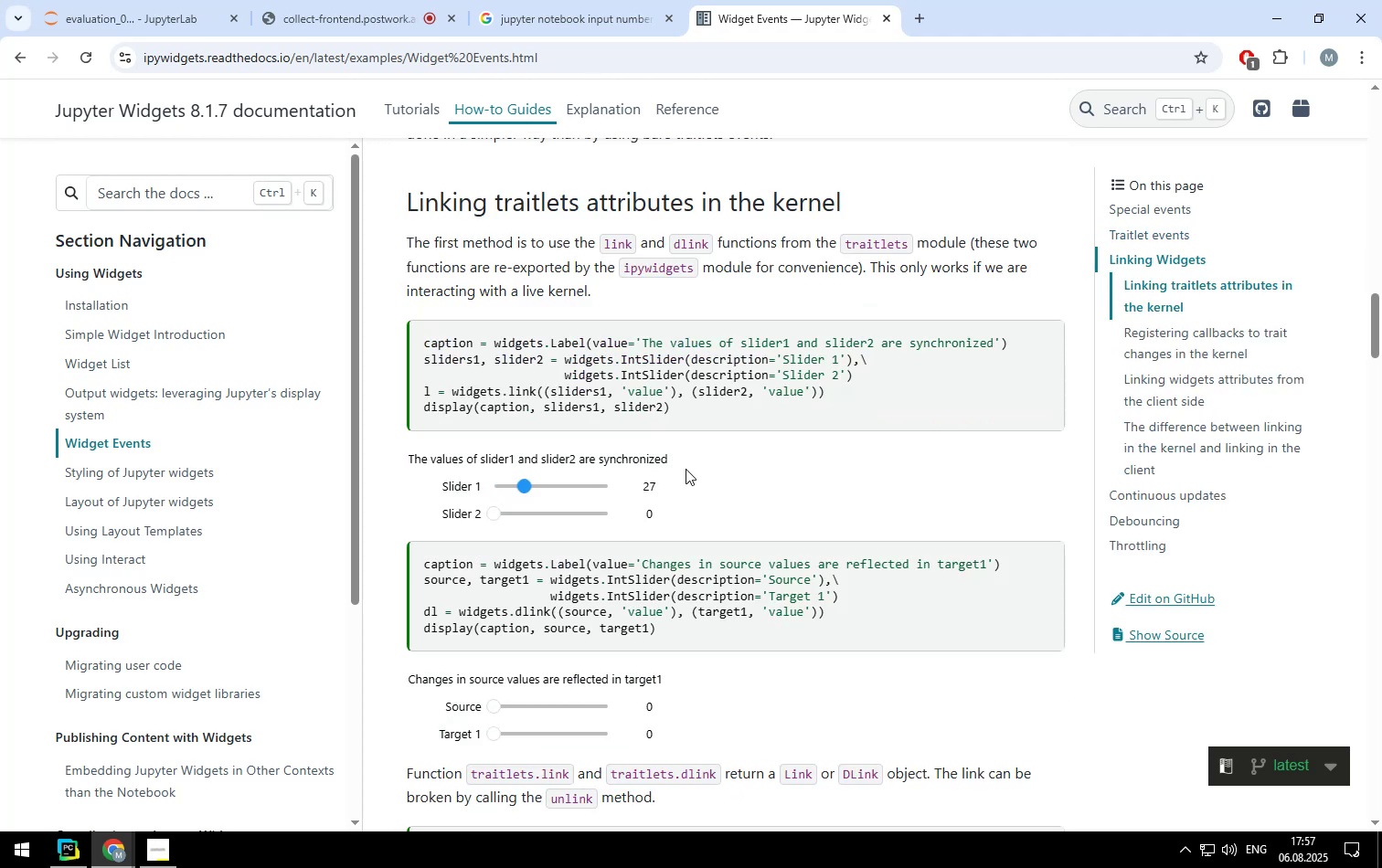 
left_click([726, 469])
 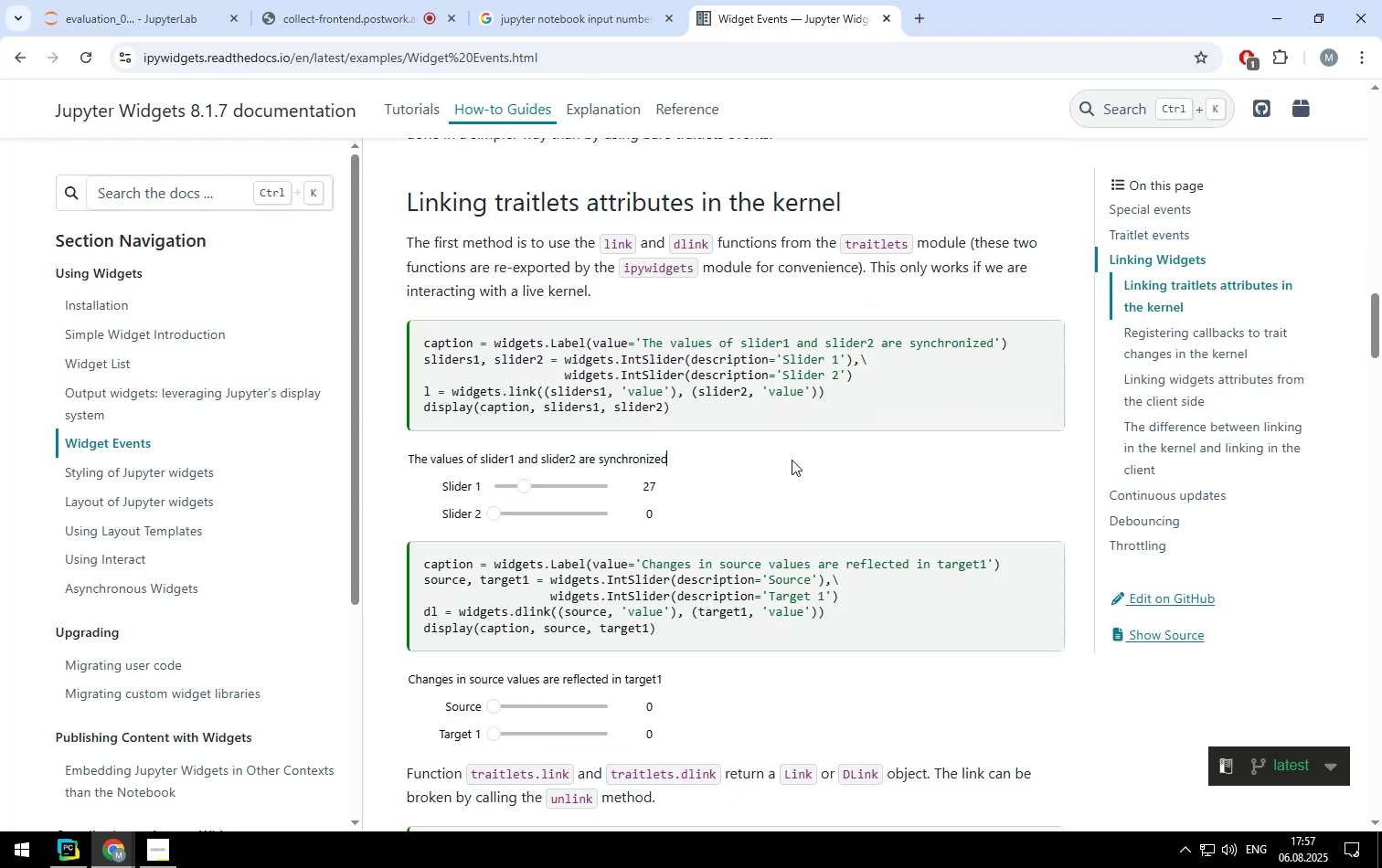 
scroll: coordinate [778, 457], scroll_direction: down, amount: 26.0
 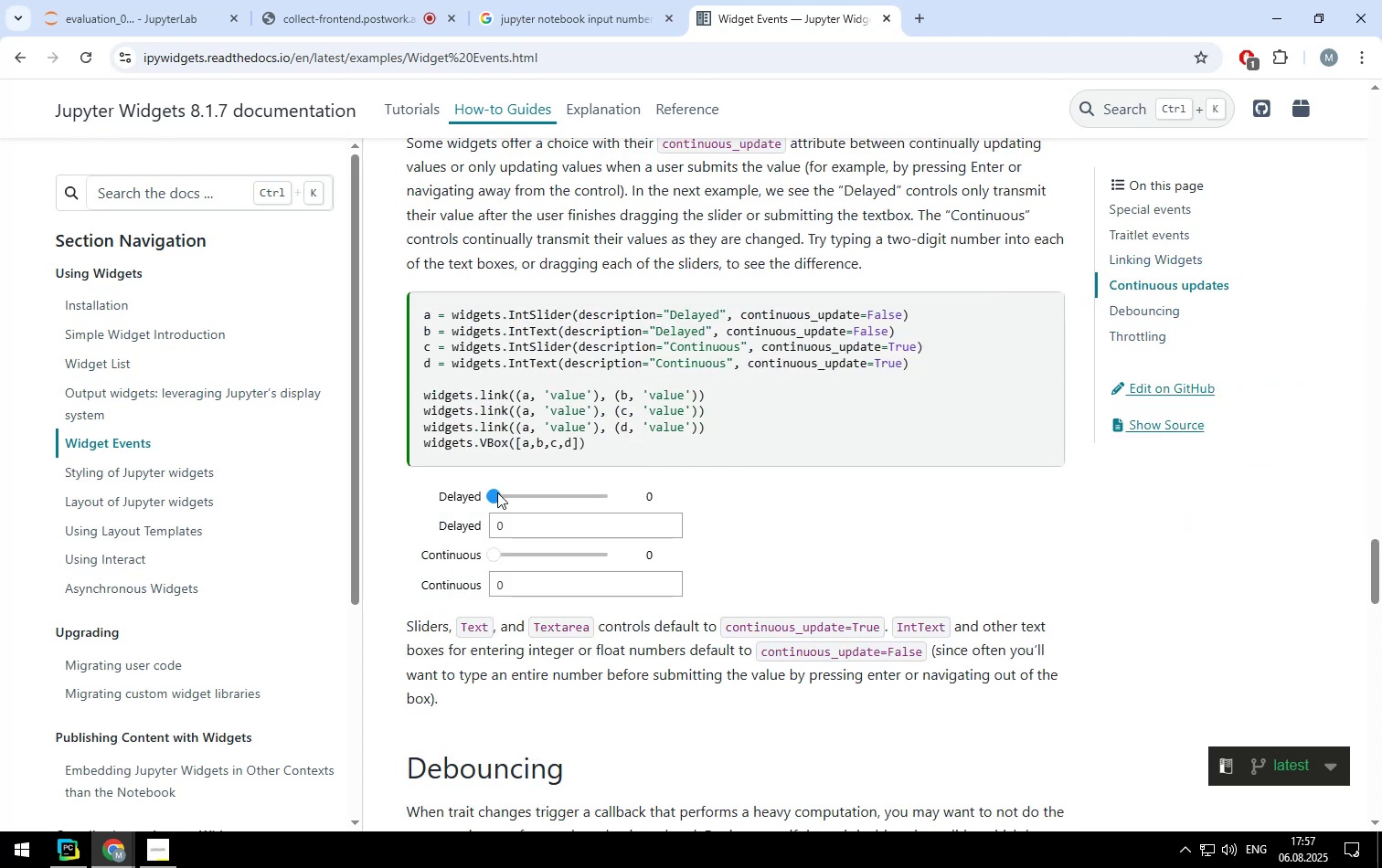 
left_click_drag(start_coordinate=[493, 496], to_coordinate=[537, 490])
 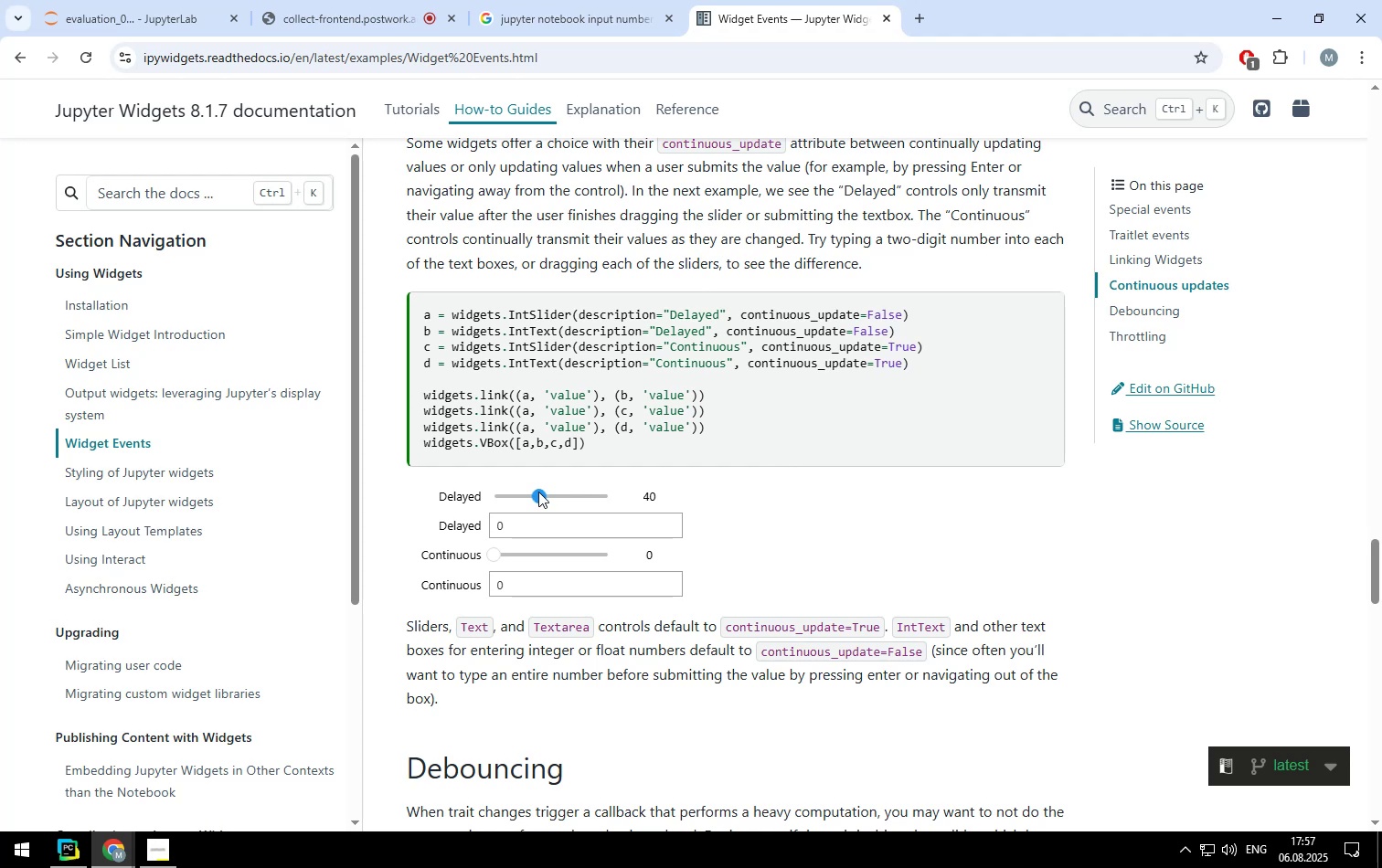 
left_click_drag(start_coordinate=[539, 492], to_coordinate=[514, 492])
 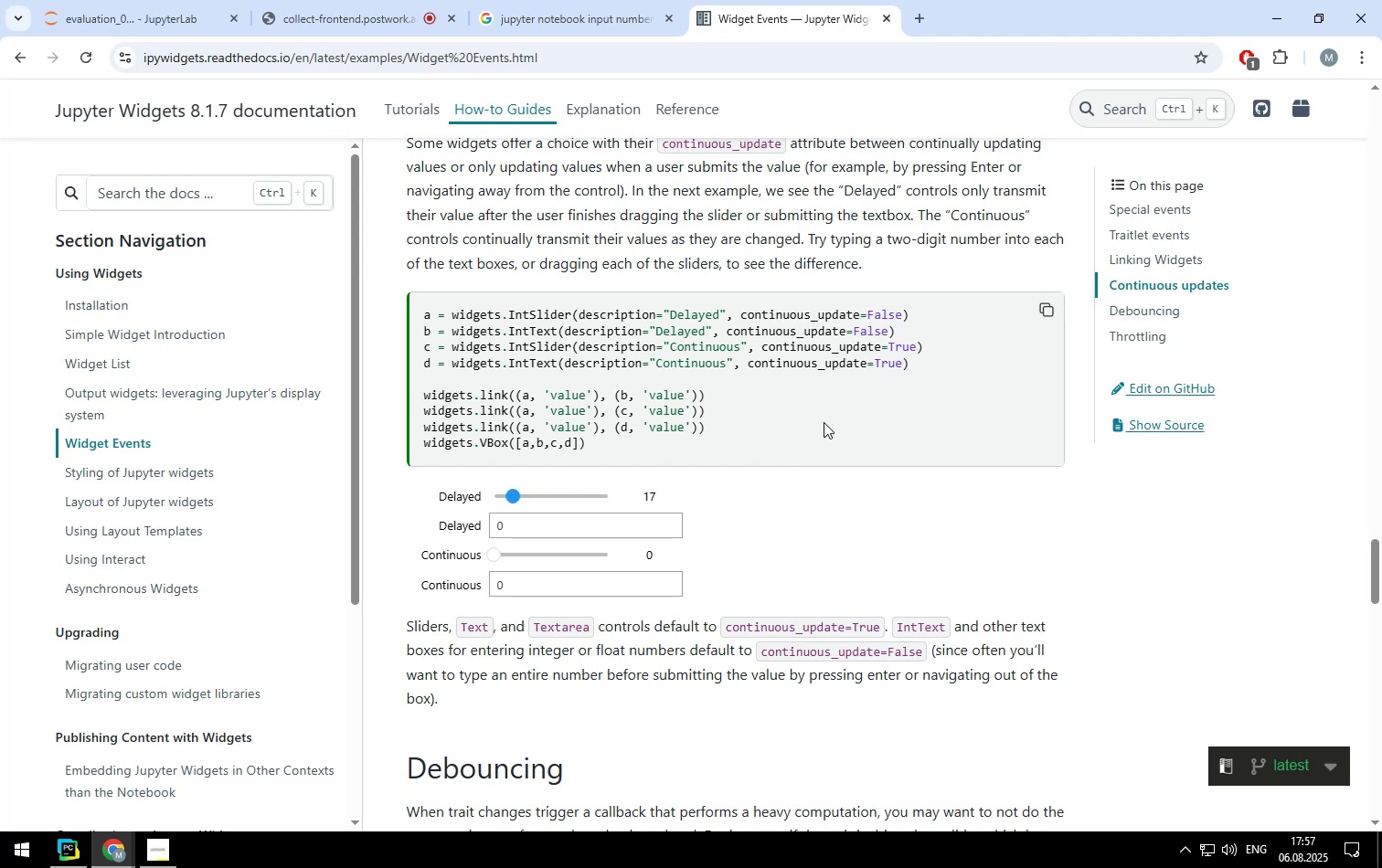 
left_click([824, 422])
 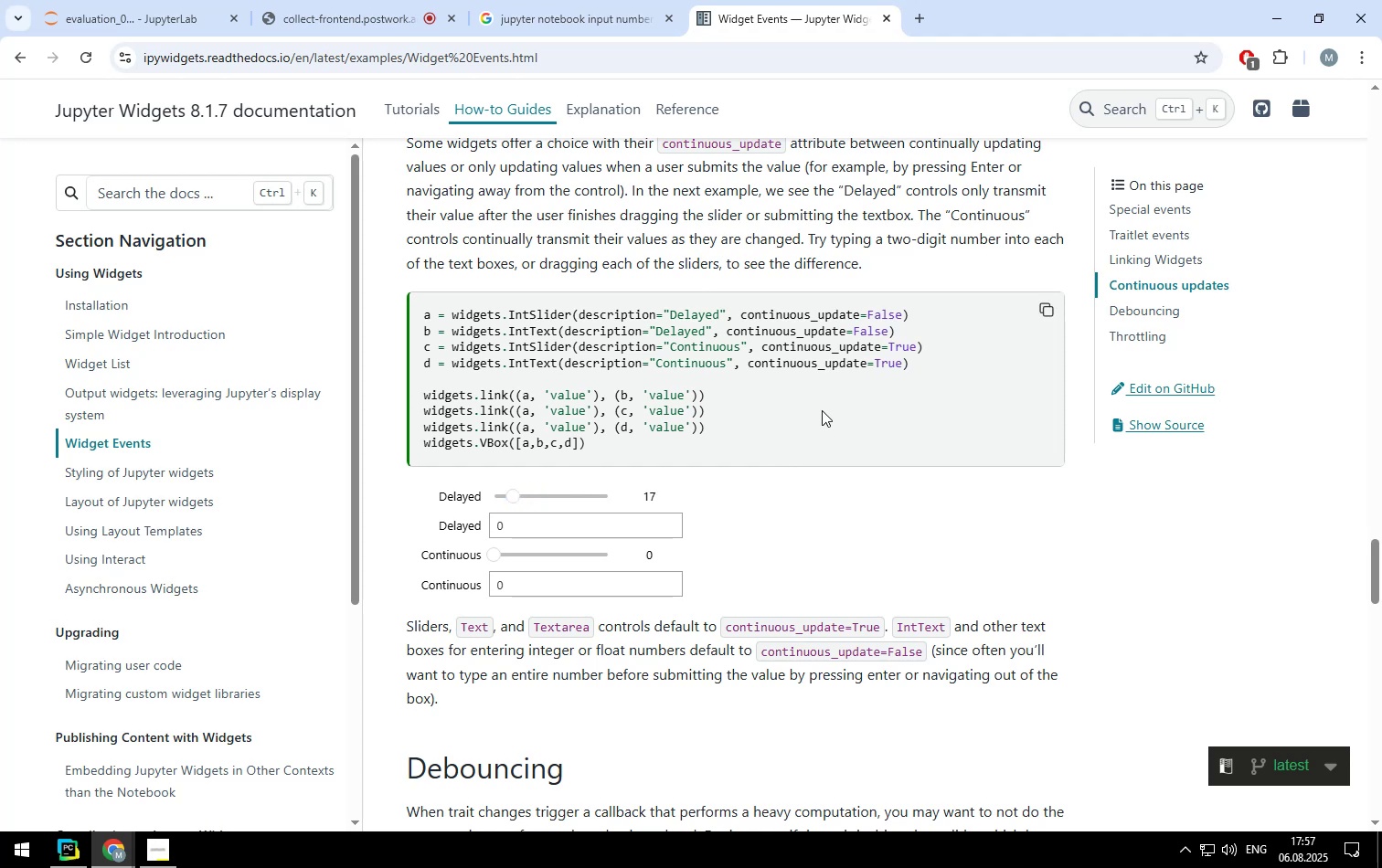 
scroll: coordinate [791, 397], scroll_direction: up, amount: 39.0
 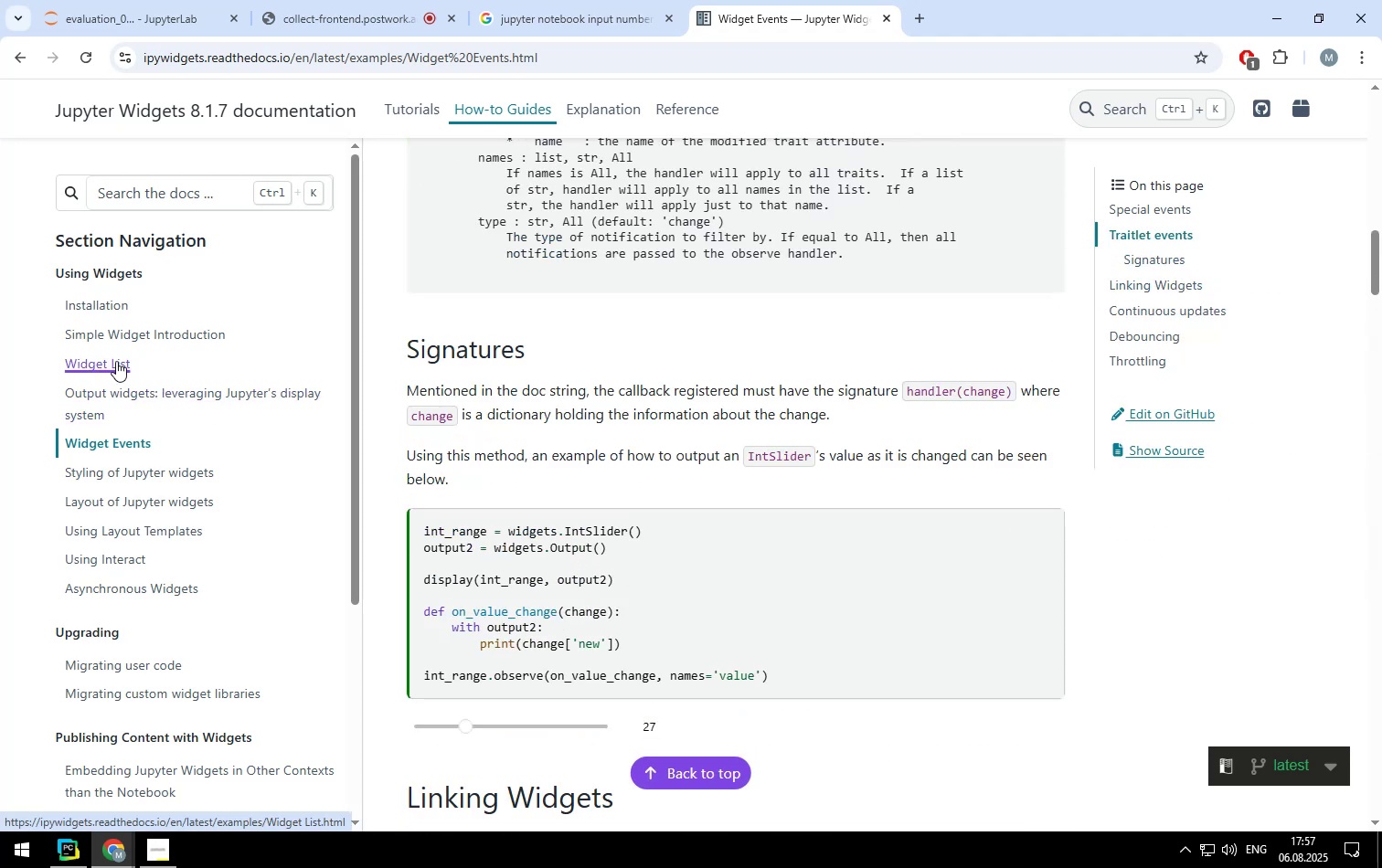 
left_click([114, 360])
 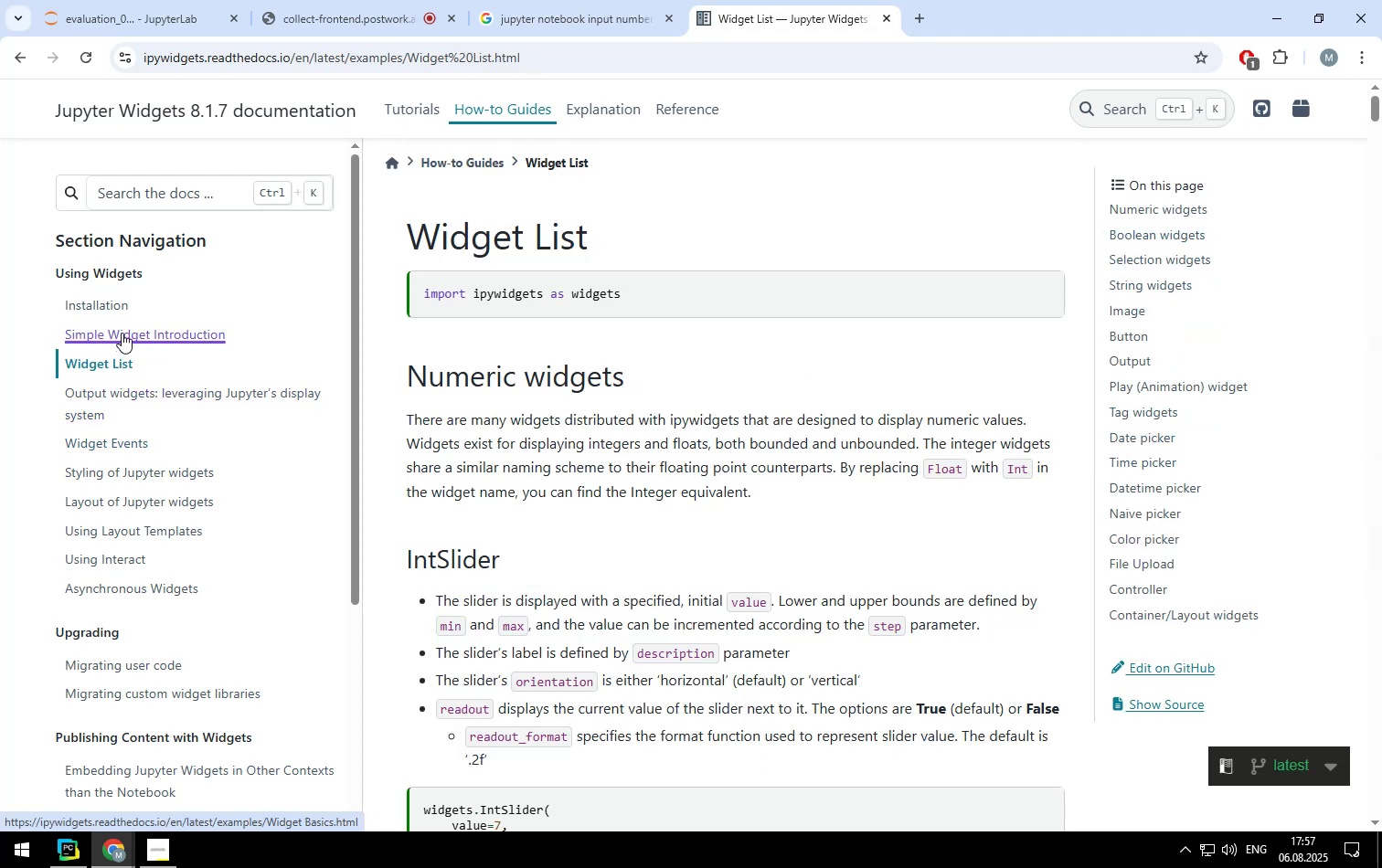 
left_click([122, 333])
 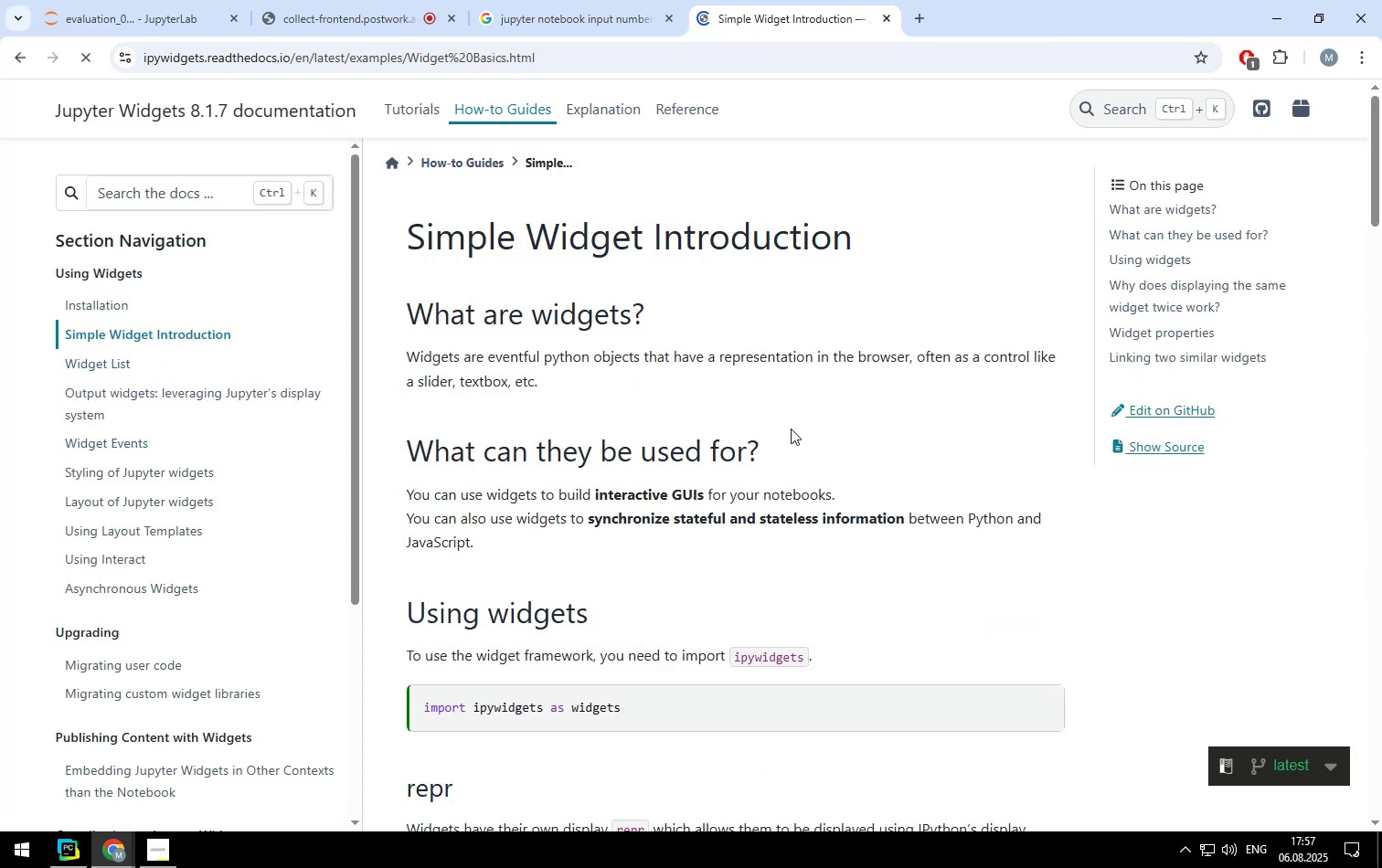 
scroll: coordinate [765, 426], scroll_direction: down, amount: 6.0
 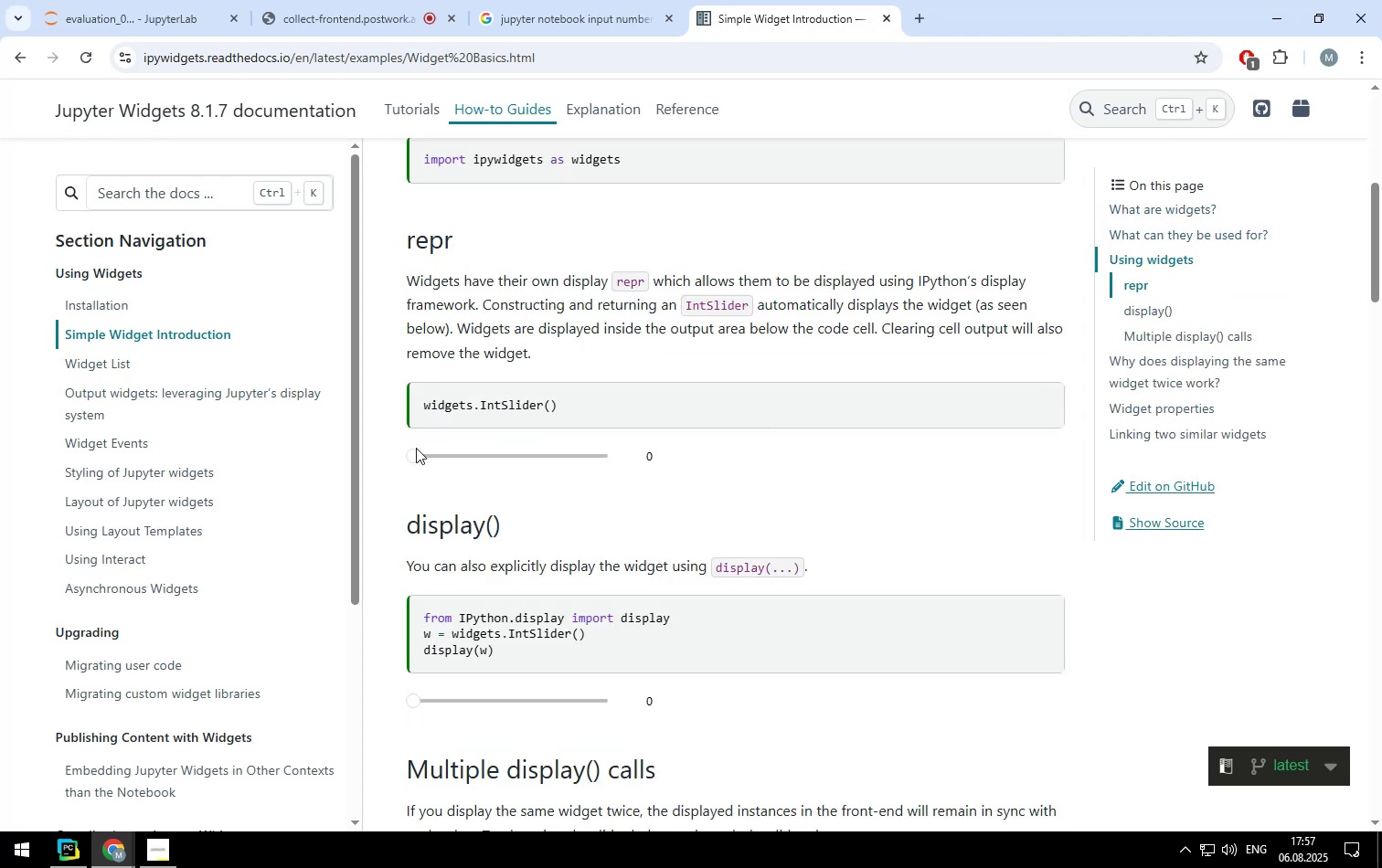 
left_click_drag(start_coordinate=[413, 452], to_coordinate=[470, 448])
 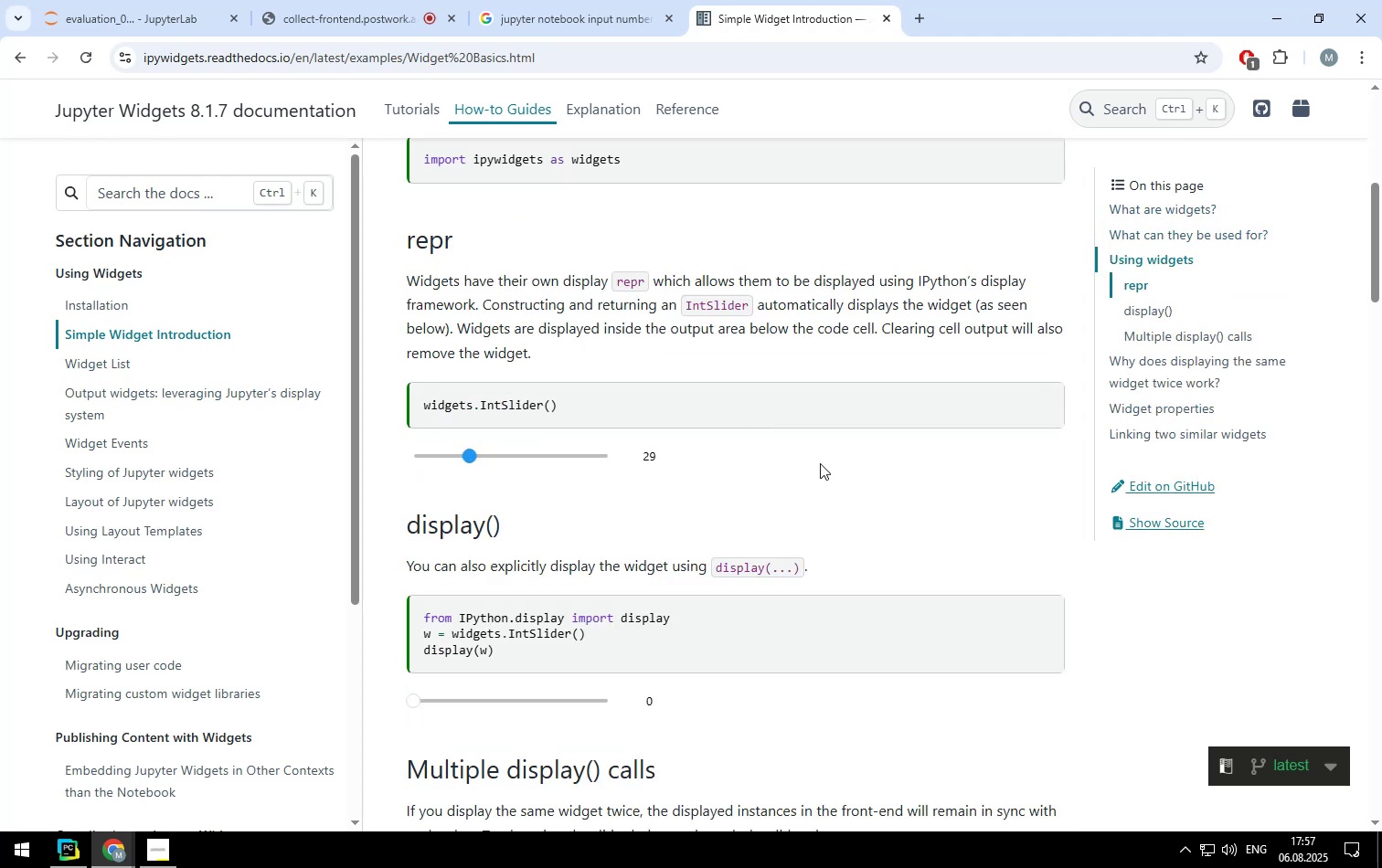 
scroll: coordinate [820, 463], scroll_direction: down, amount: 1.0
 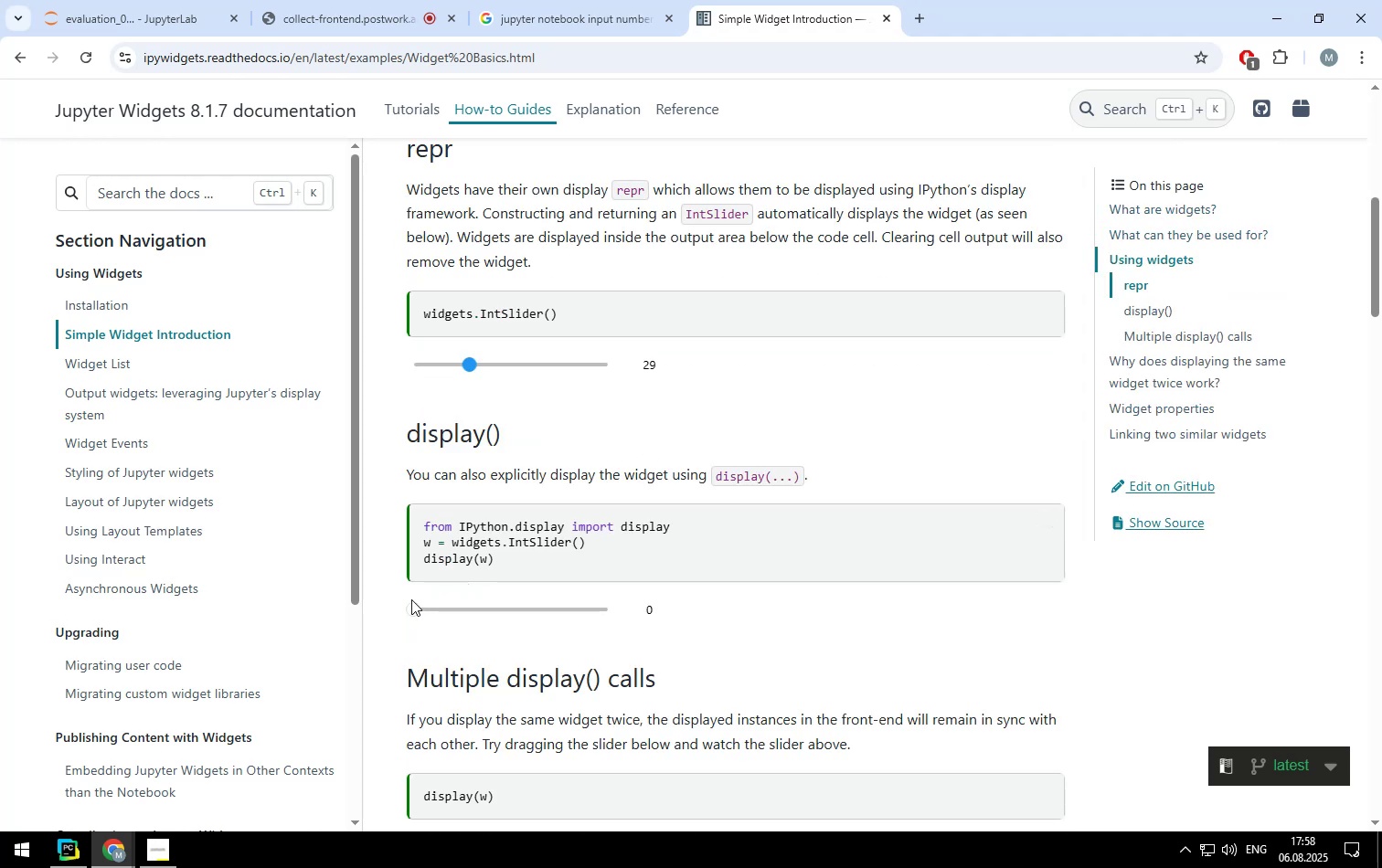 
left_click_drag(start_coordinate=[412, 604], to_coordinate=[467, 602])
 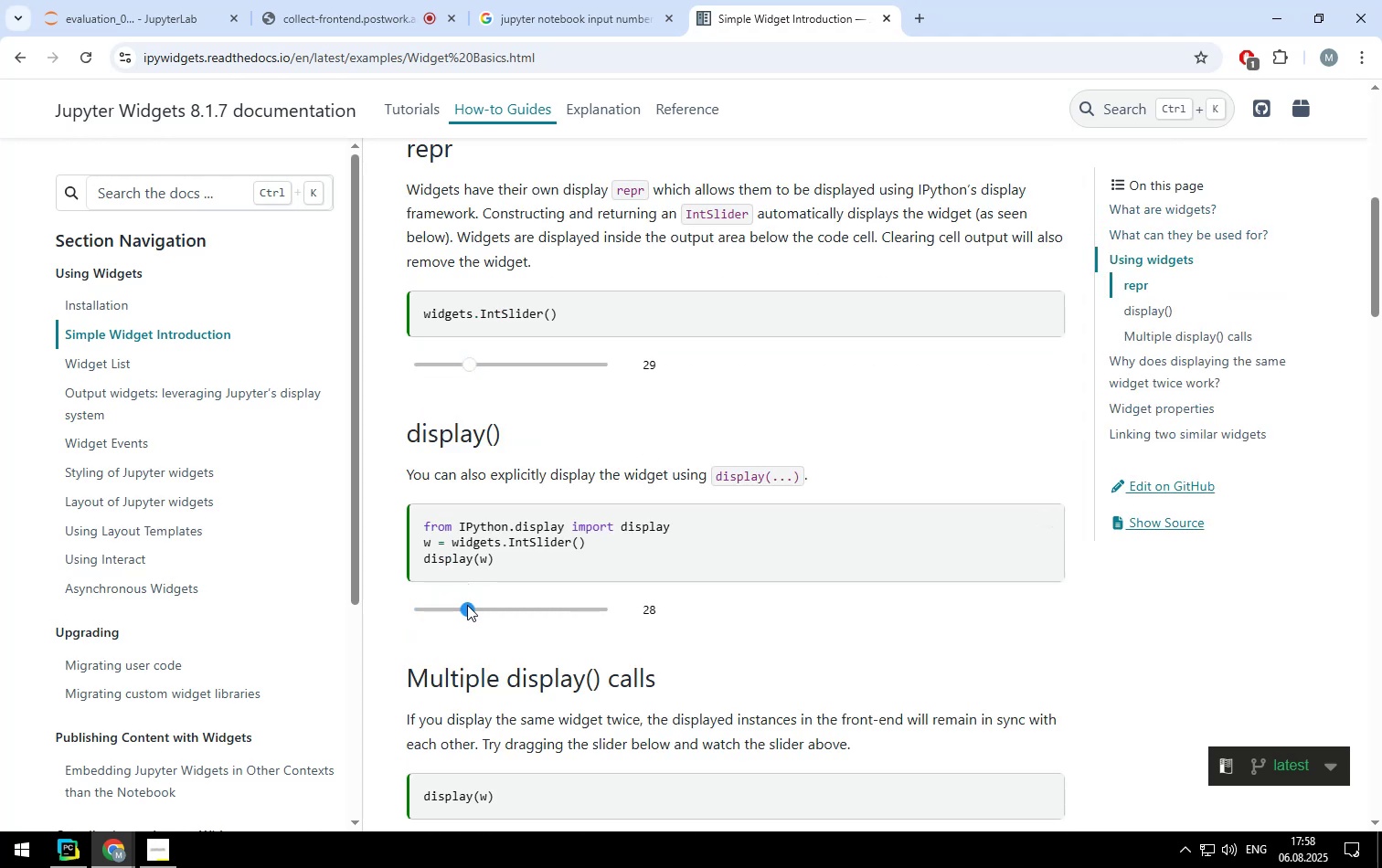 
left_click_drag(start_coordinate=[467, 609], to_coordinate=[533, 601])
 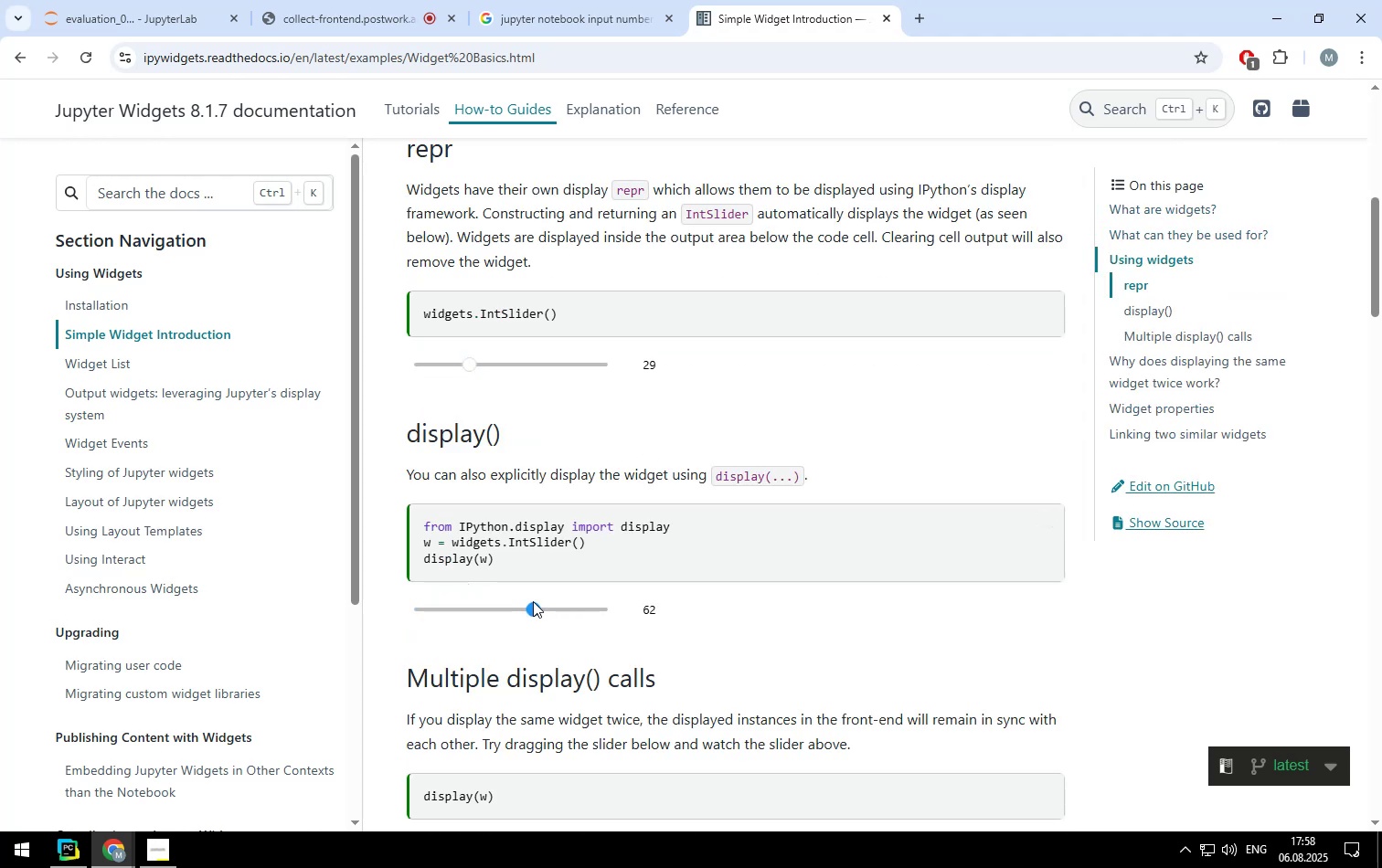 
left_click_drag(start_coordinate=[534, 606], to_coordinate=[470, 602])
 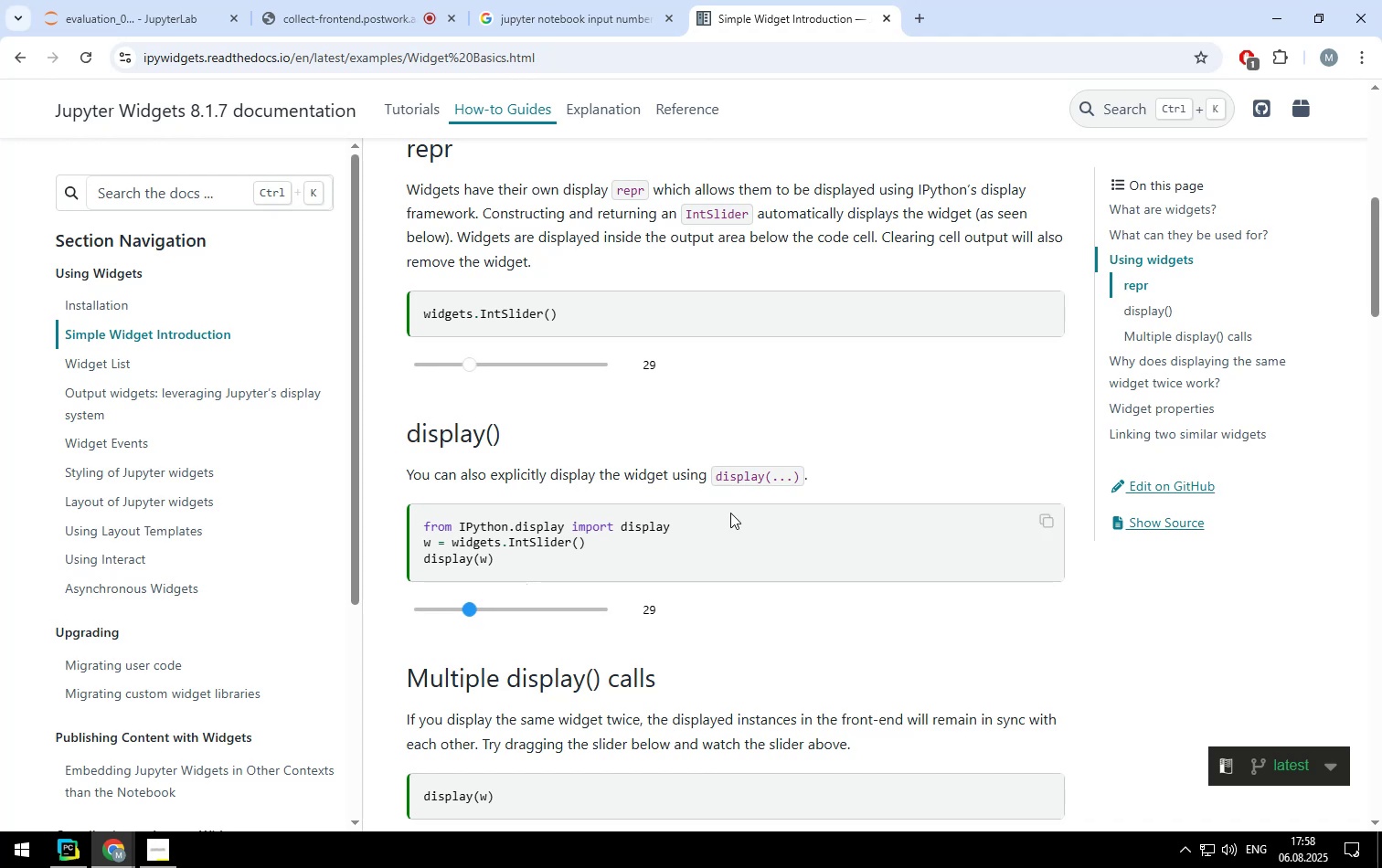 
scroll: coordinate [825, 483], scroll_direction: down, amount: 12.0
 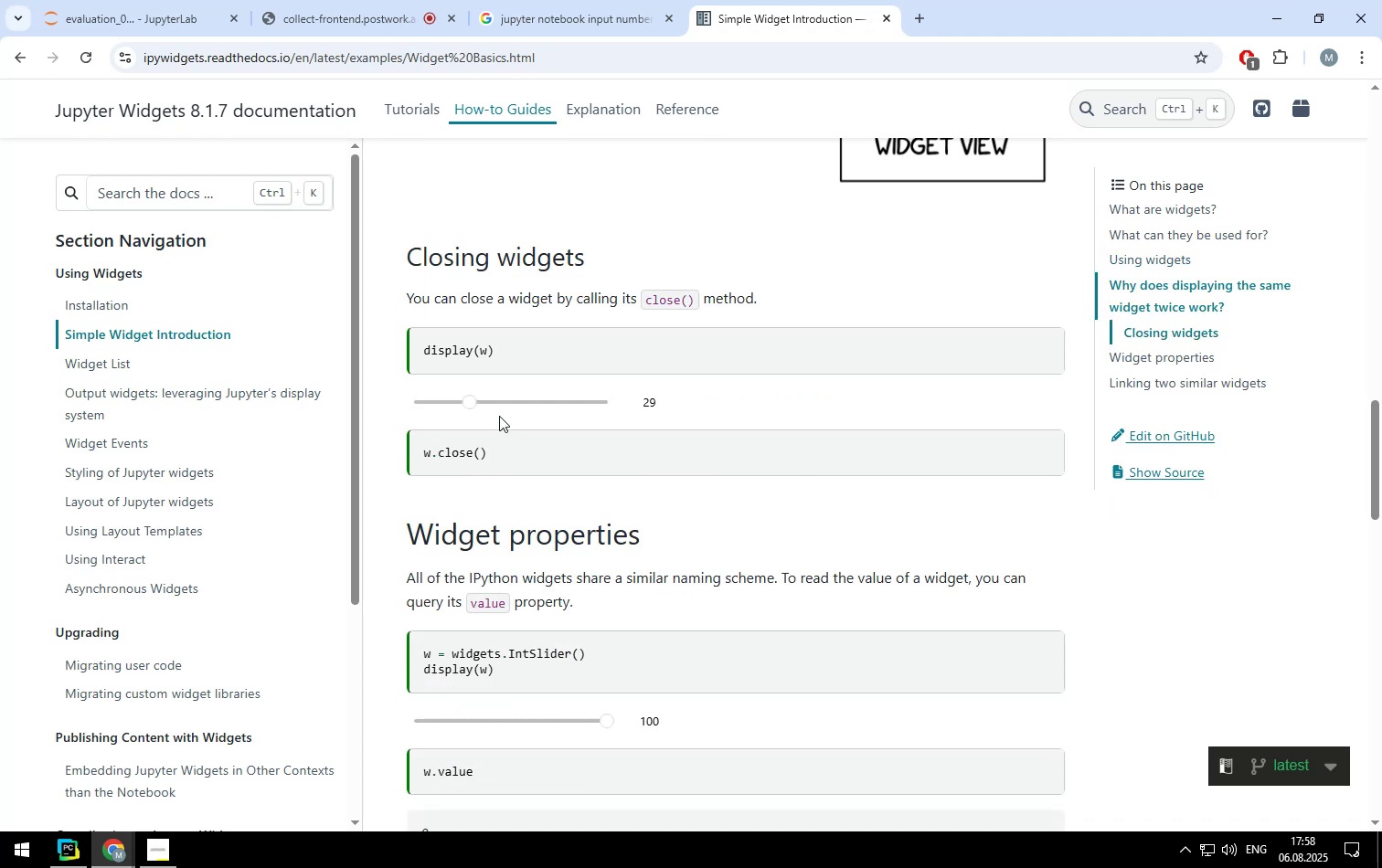 
left_click_drag(start_coordinate=[469, 399], to_coordinate=[550, 397])
 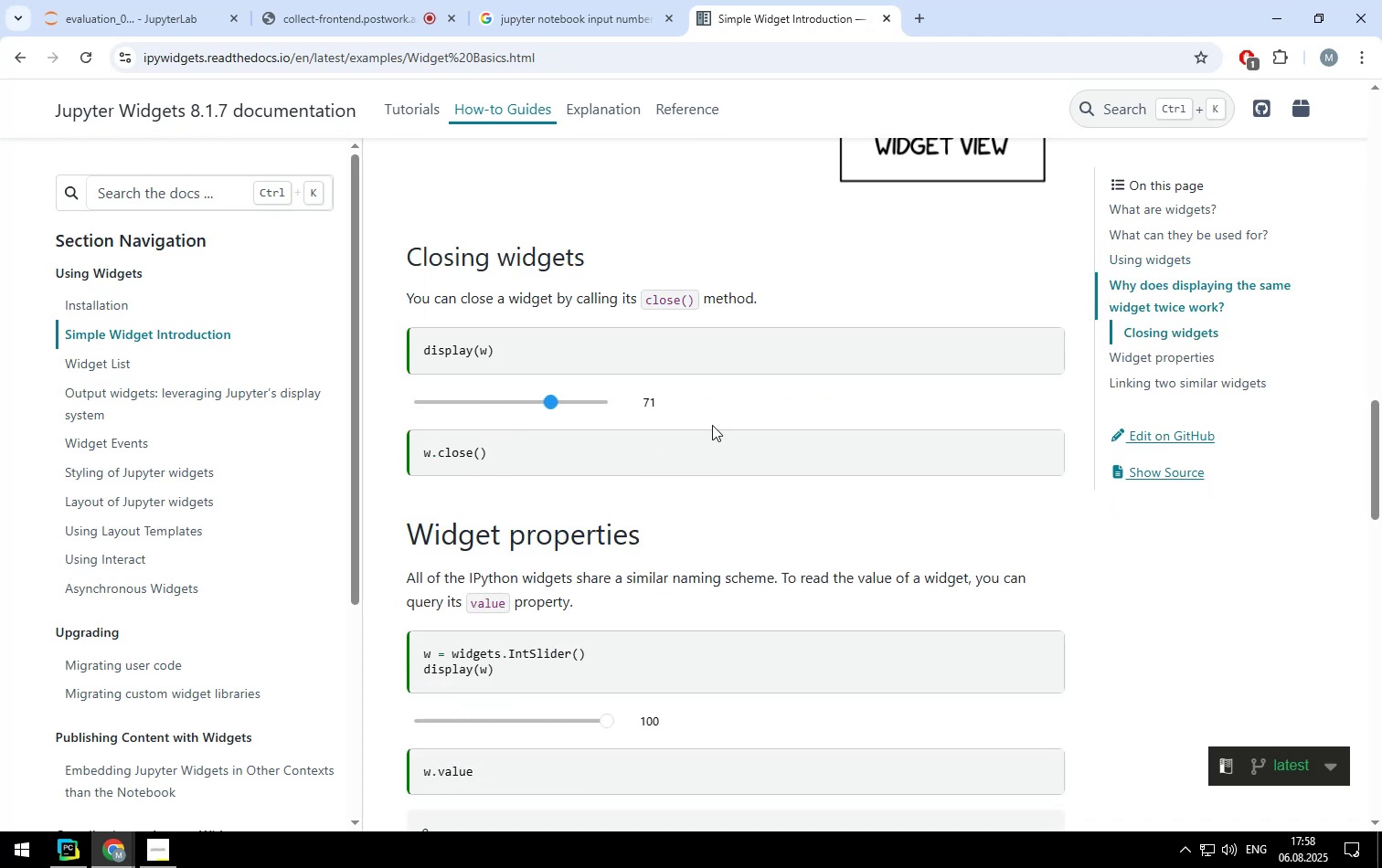 
scroll: coordinate [730, 427], scroll_direction: down, amount: 1.0
 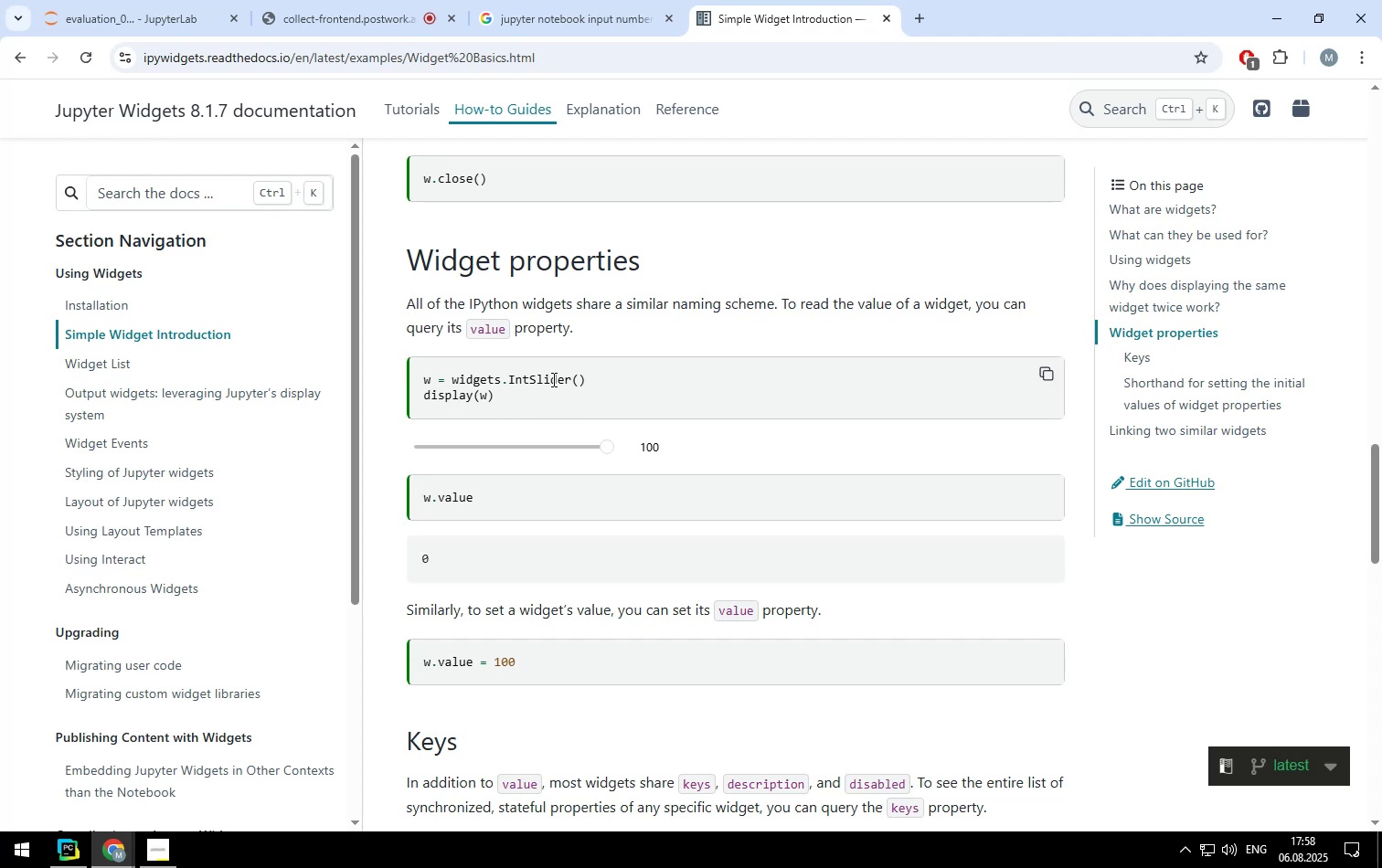 
wait(9.58)
 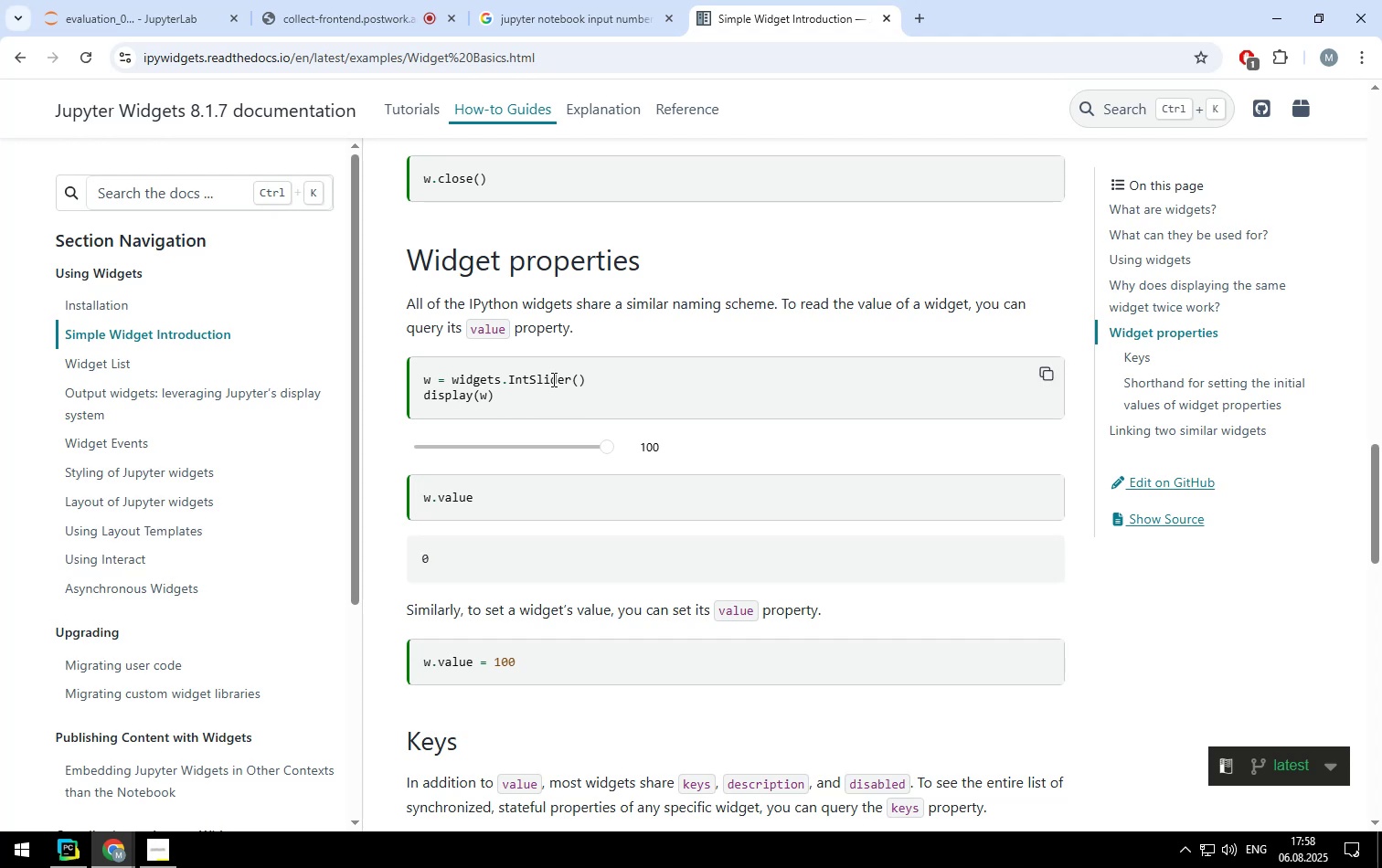 
left_click([218, 26])
 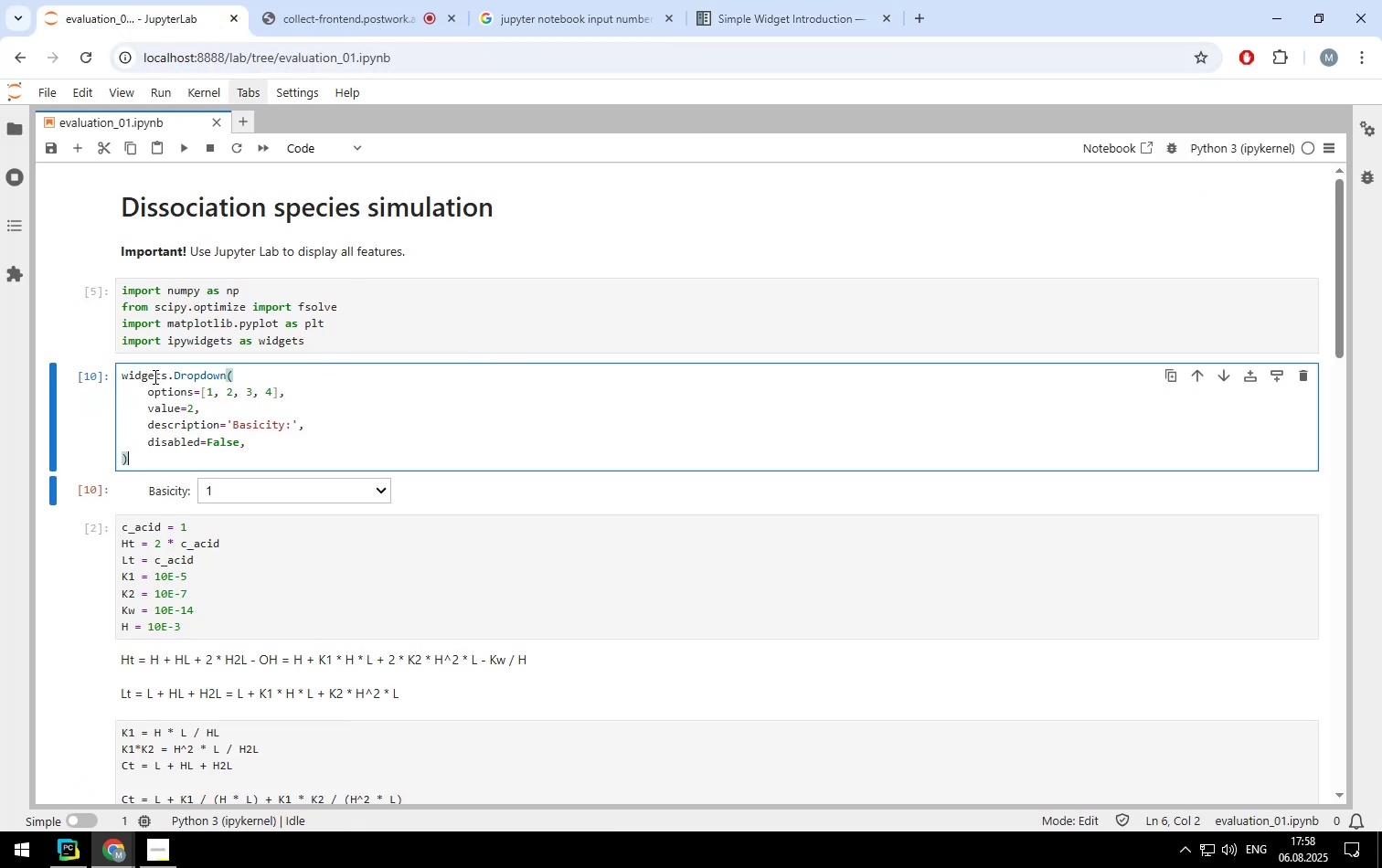 
left_click([119, 376])
 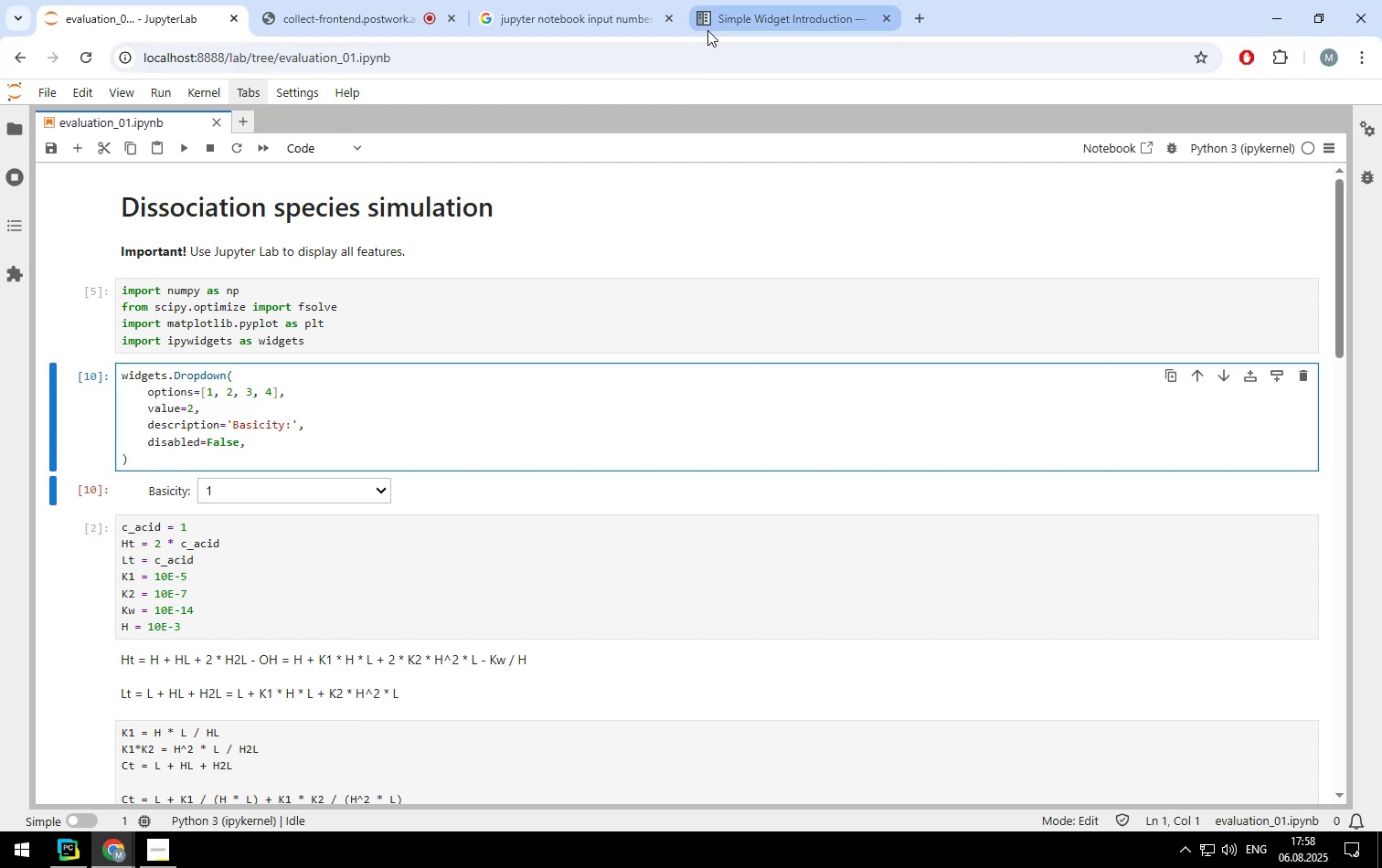 
left_click([723, 26])
 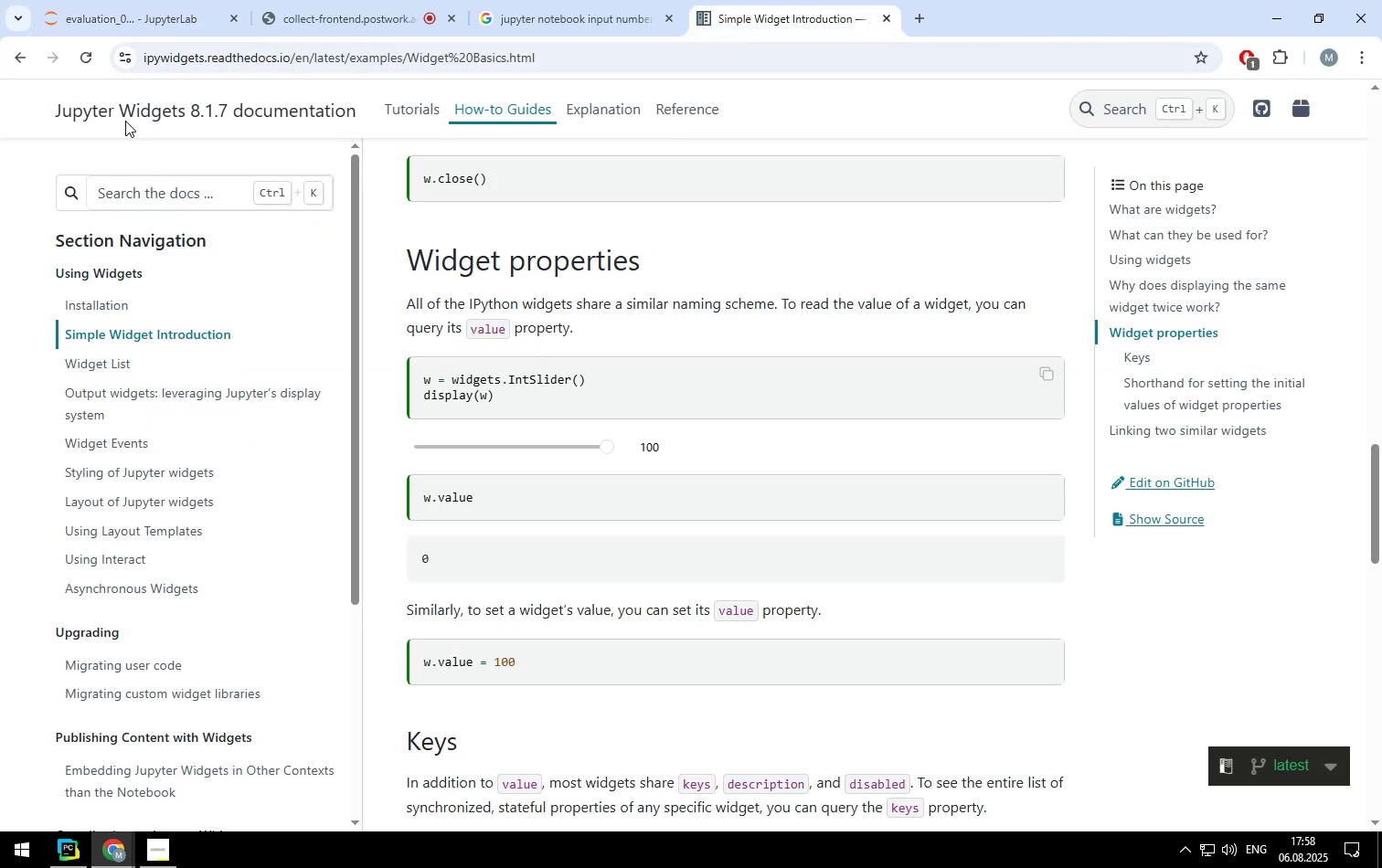 
left_click([93, 19])
 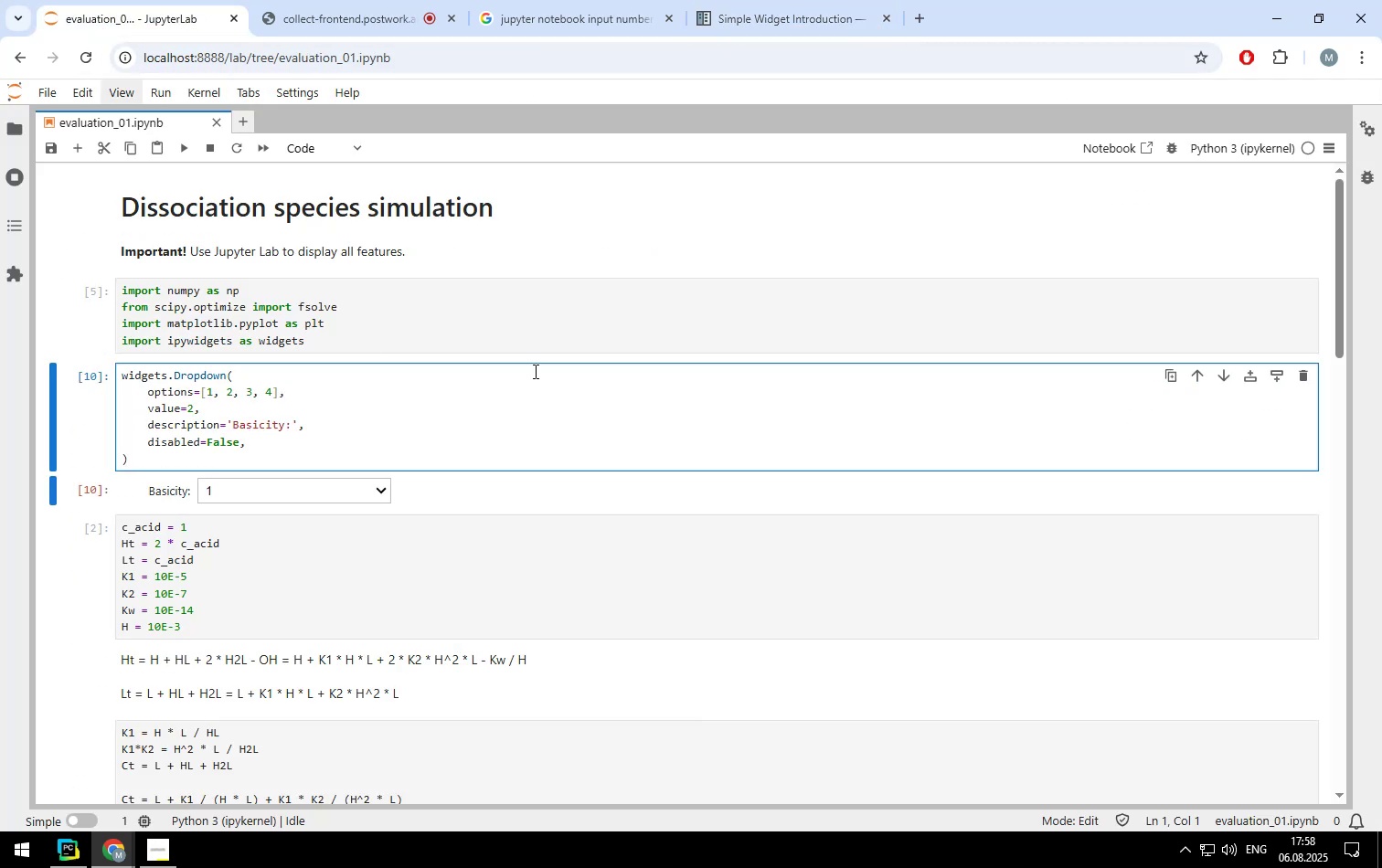 
type(basicity - )
key(Backspace)
key(Backspace)
type(= )
 